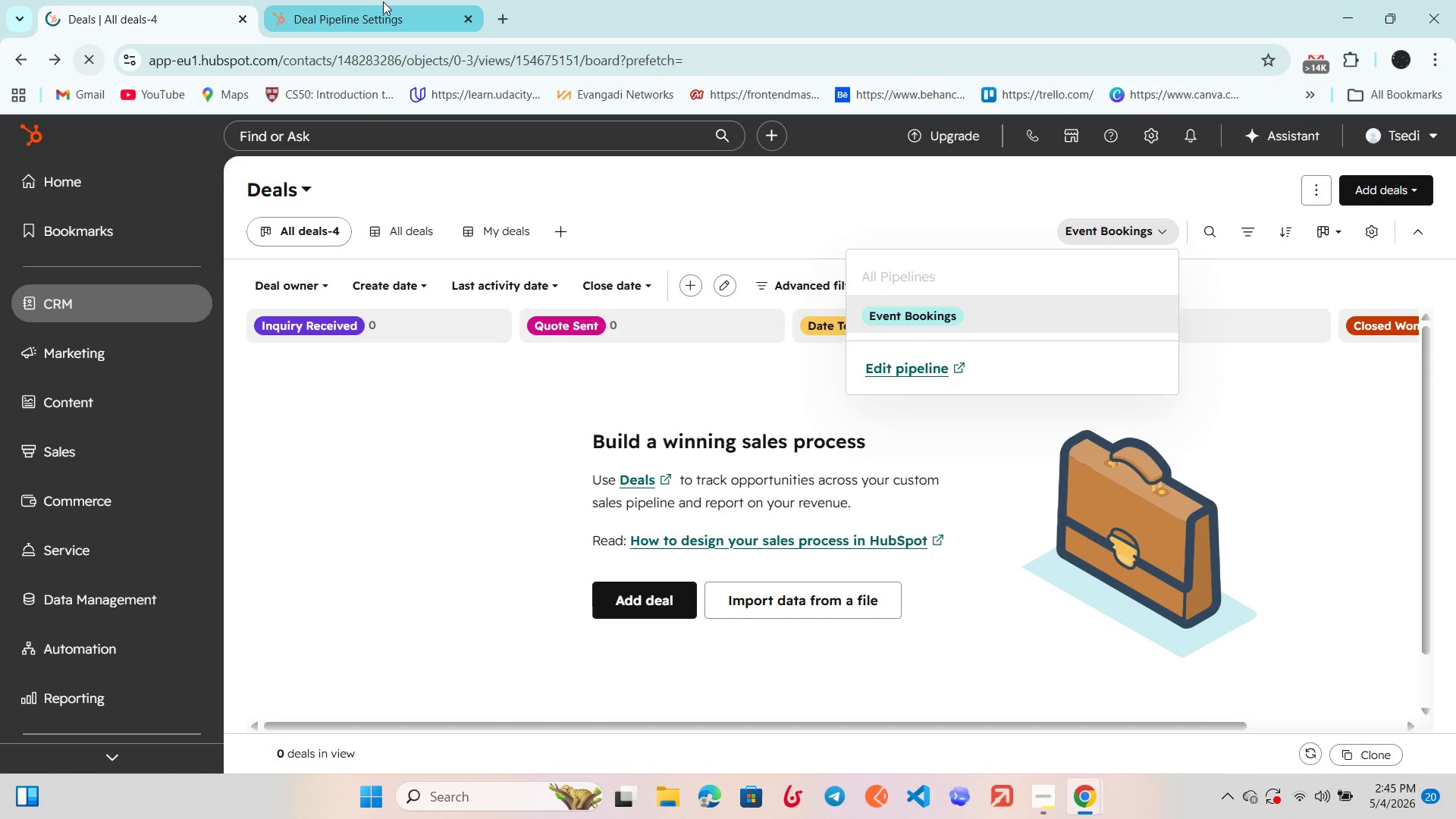 
left_click([384, 2])
 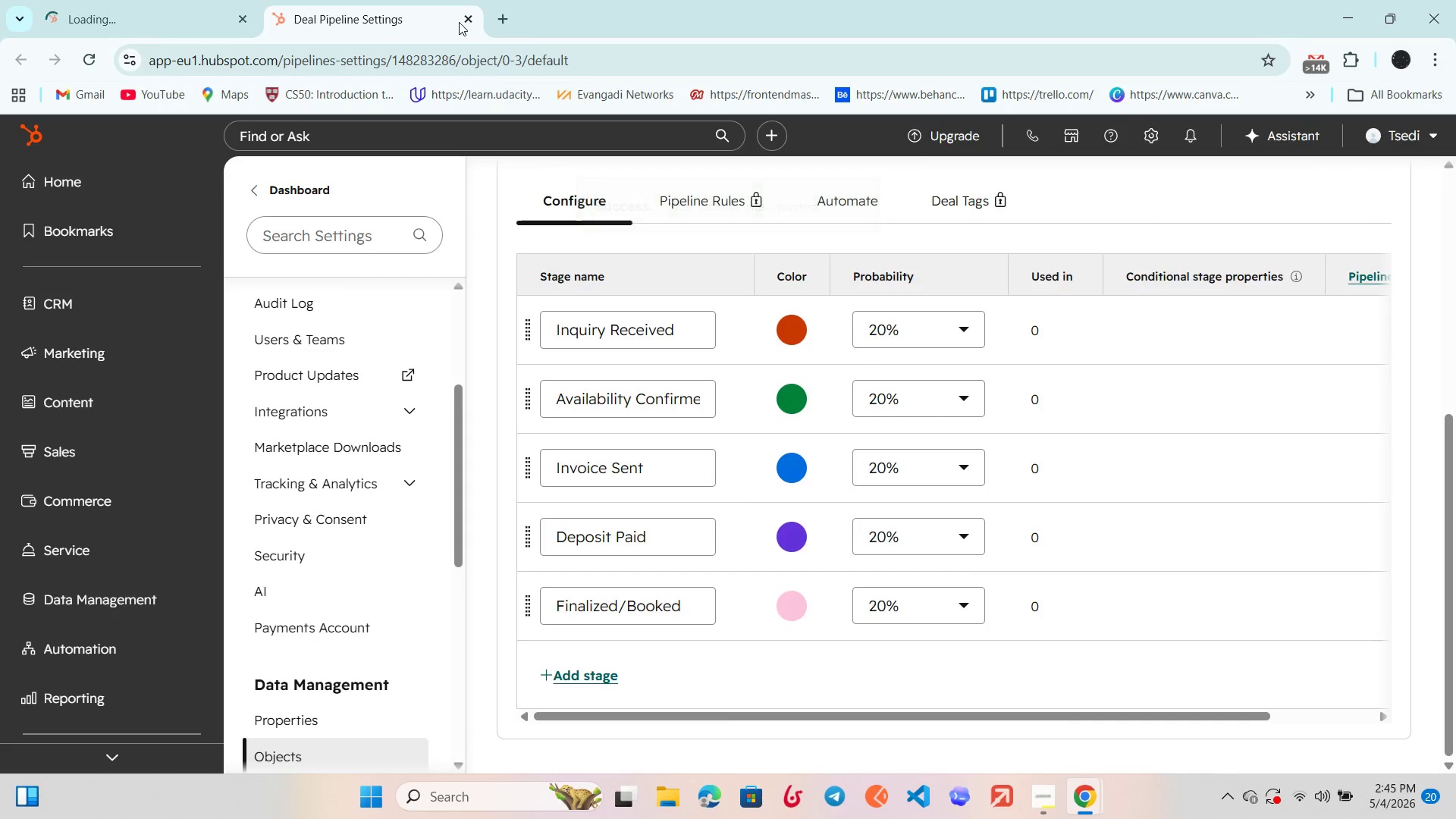 
left_click([463, 22])
 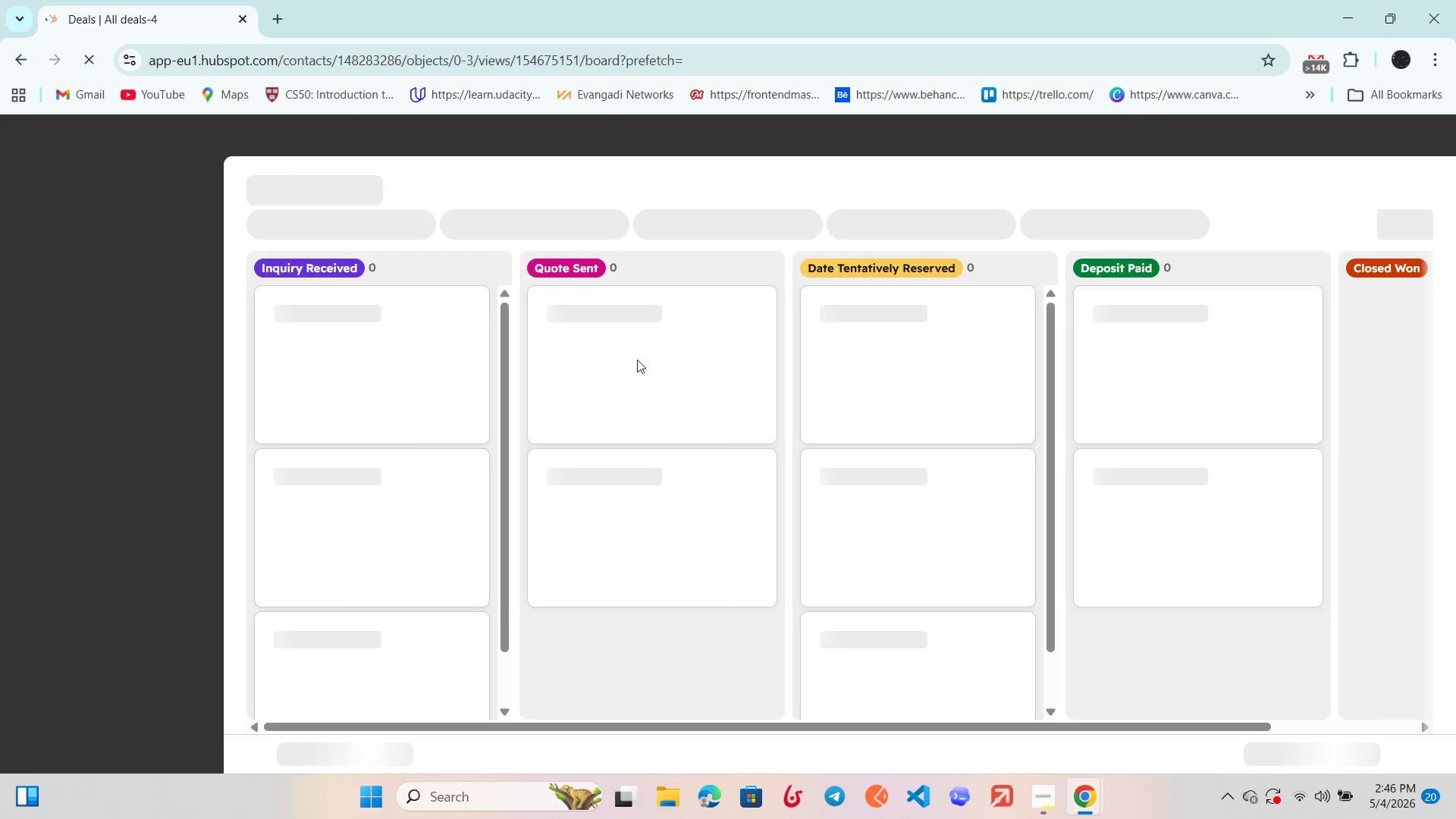 
scroll: coordinate [637, 359], scroll_direction: up, amount: 1.0
 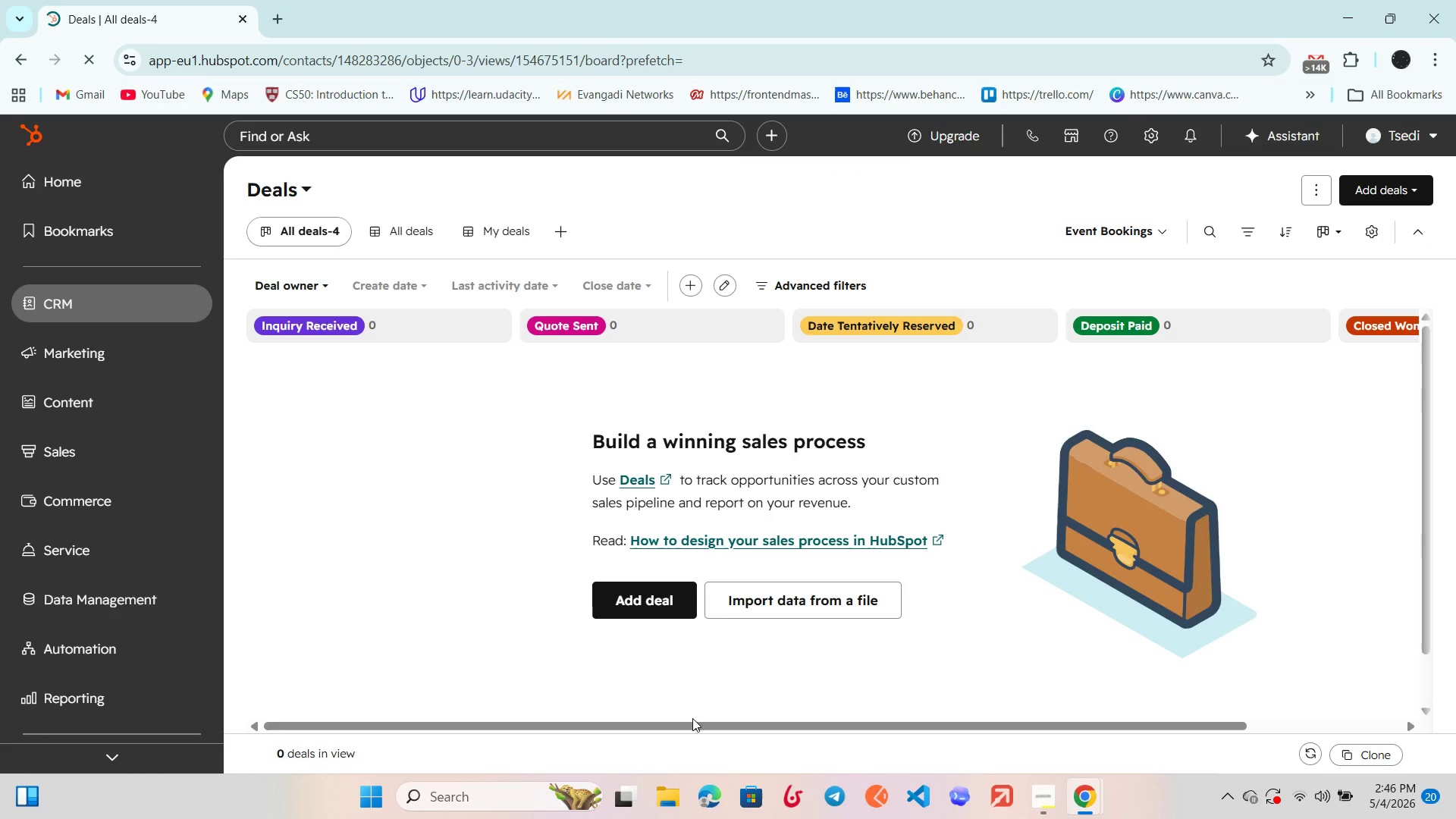 
left_click_drag(start_coordinate=[690, 723], to_coordinate=[941, 739])
 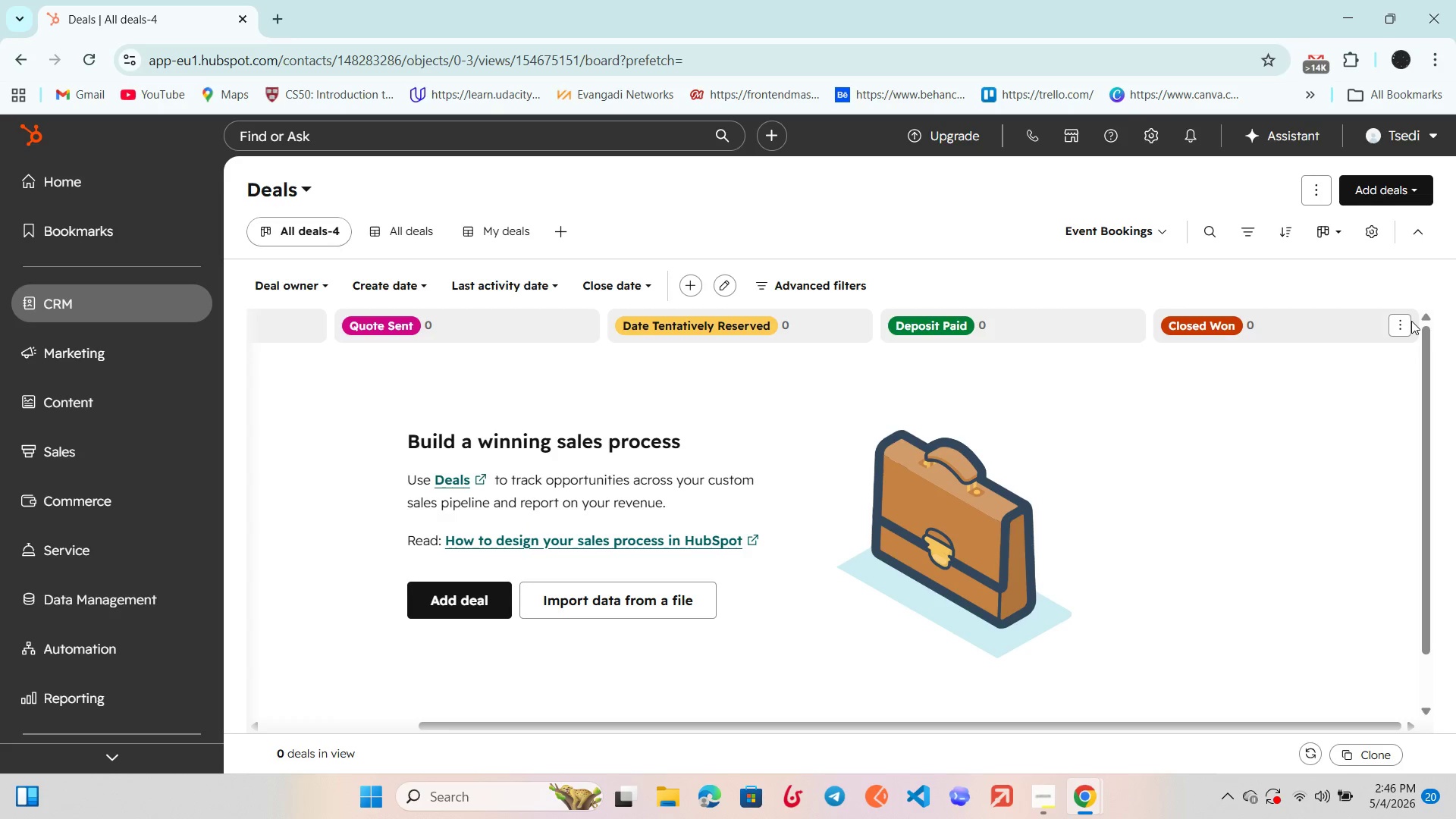 
left_click([1397, 324])
 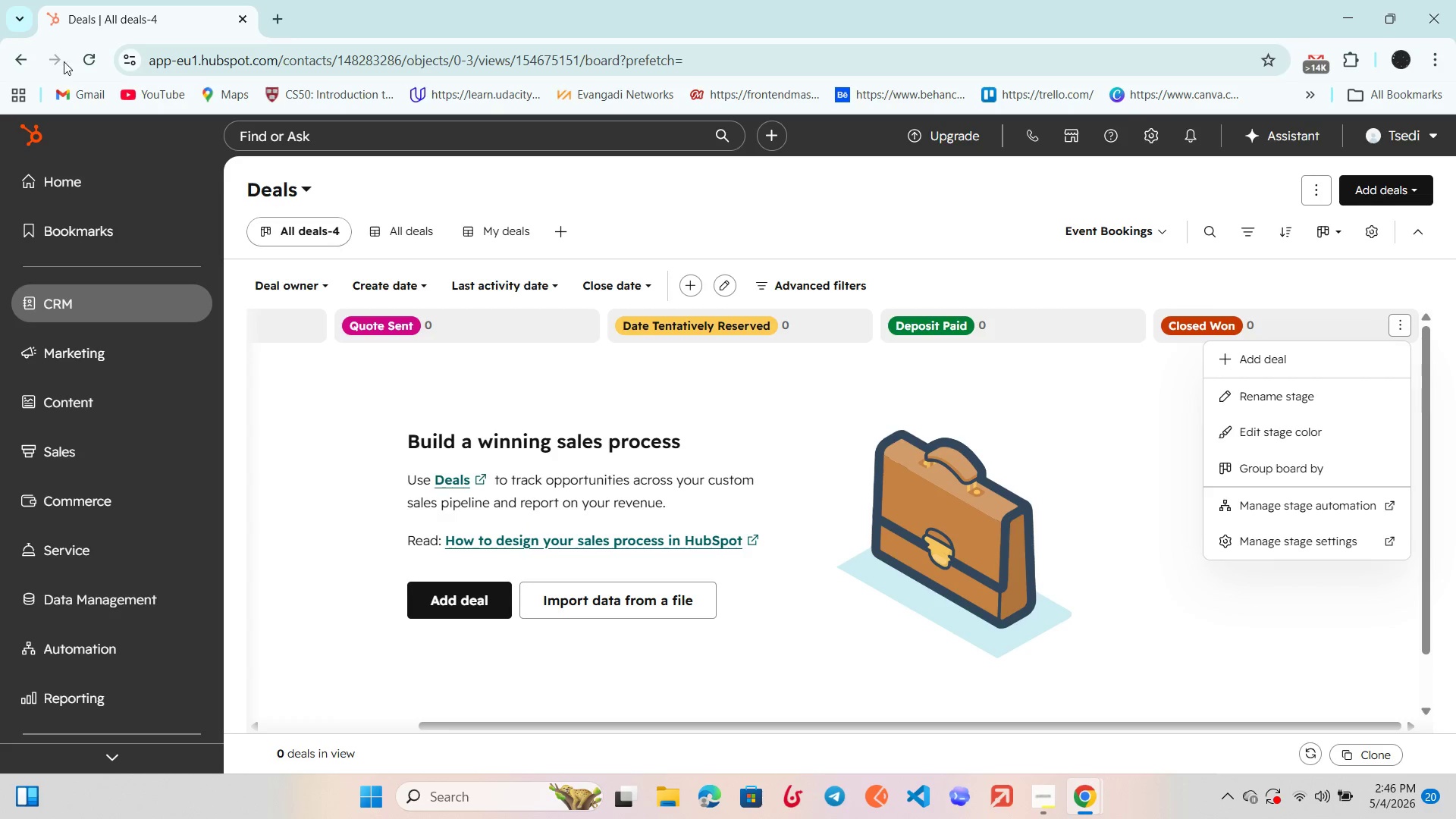 
left_click([88, 60])
 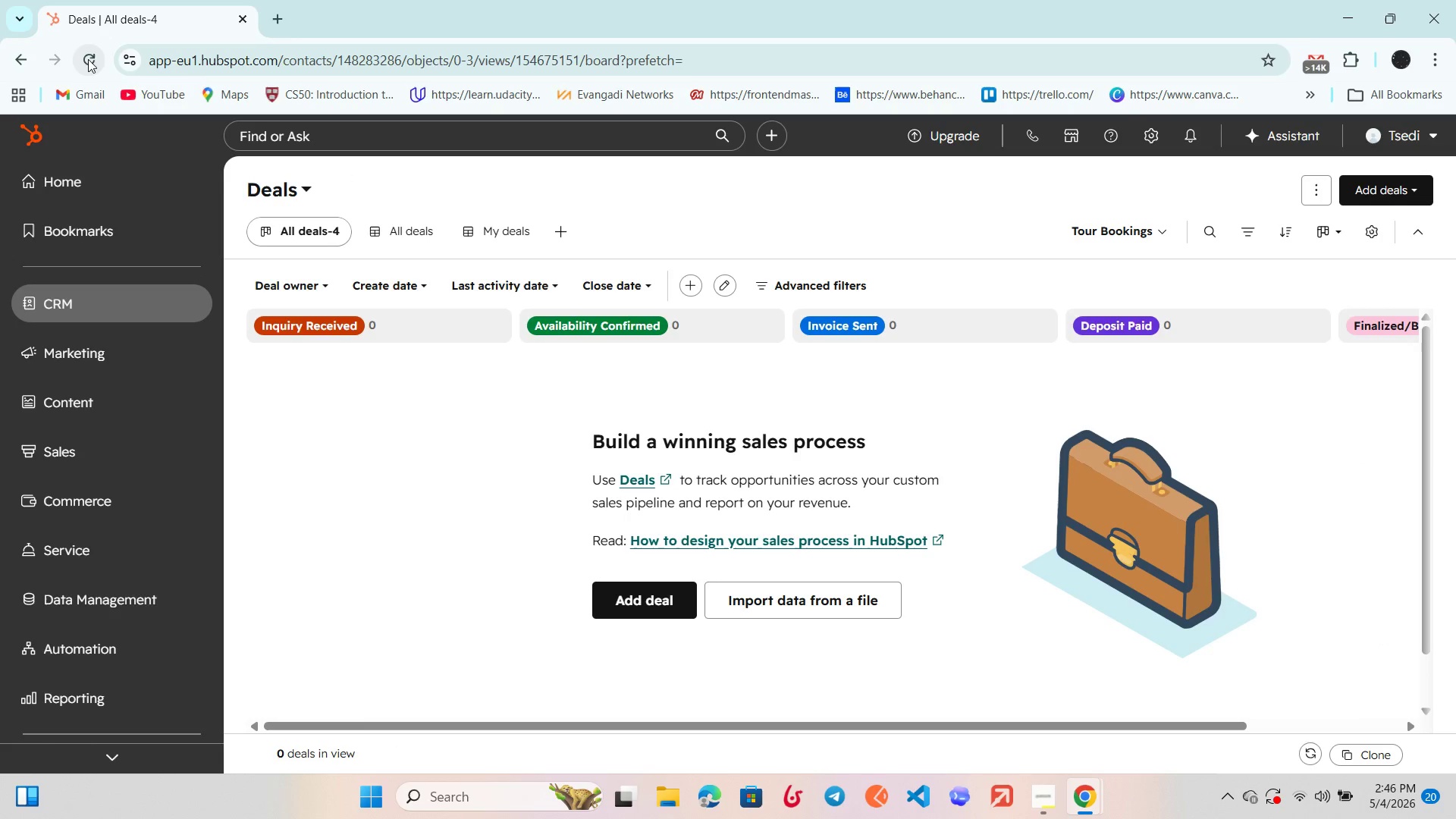 
wait(6.44)
 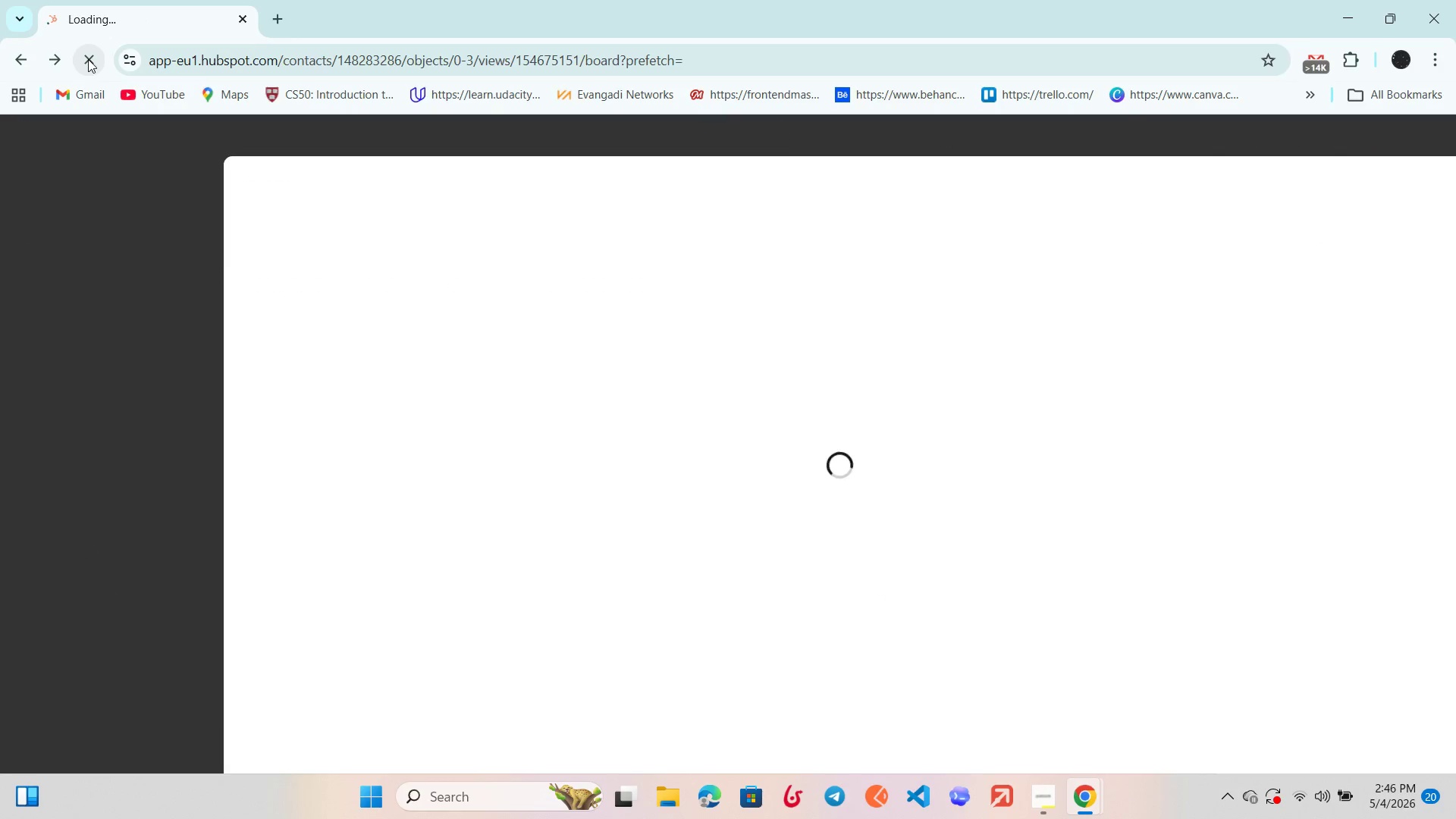 
left_click_drag(start_coordinate=[453, 725], to_coordinate=[396, 736])
 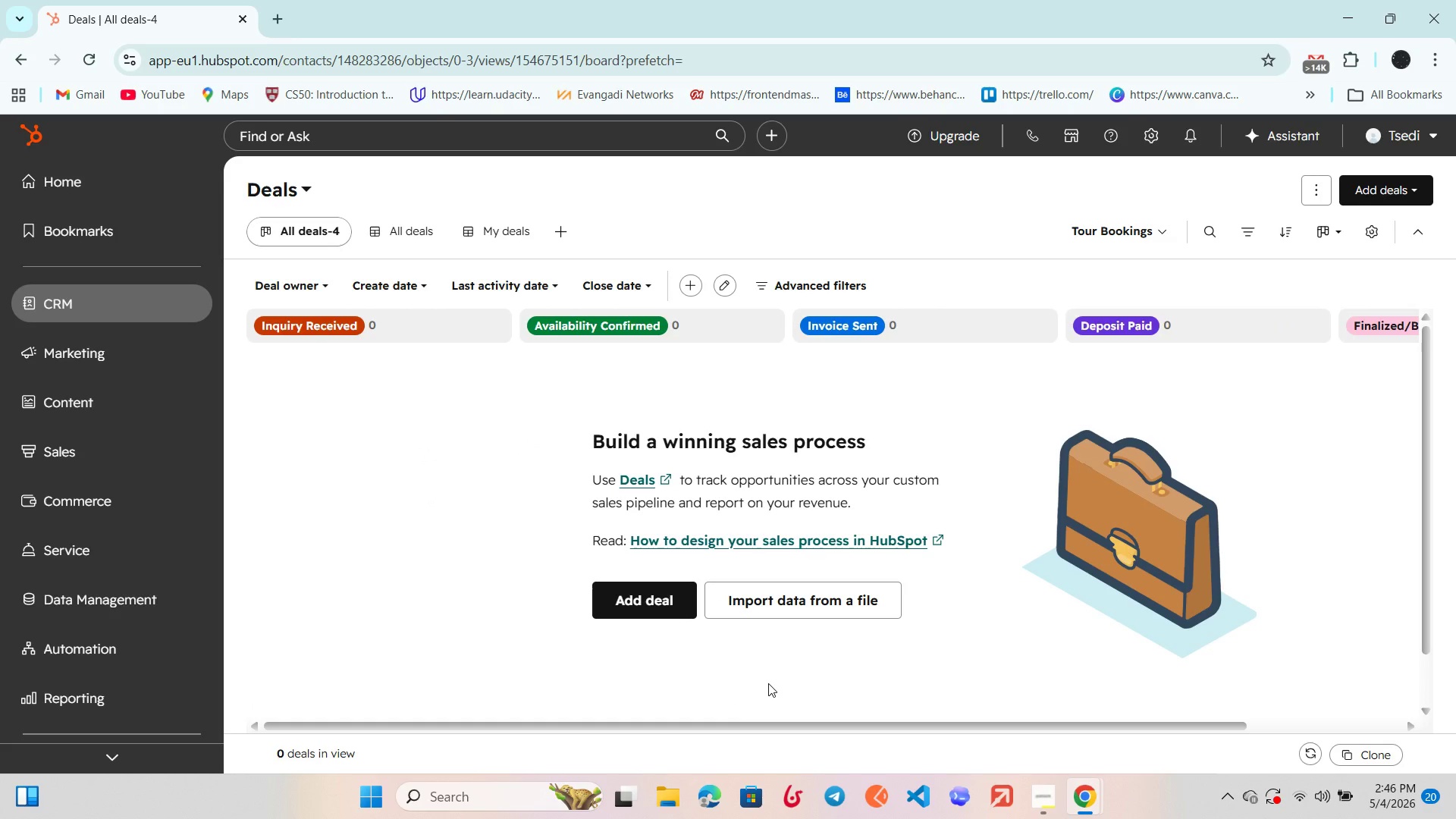 
wait(13.03)
 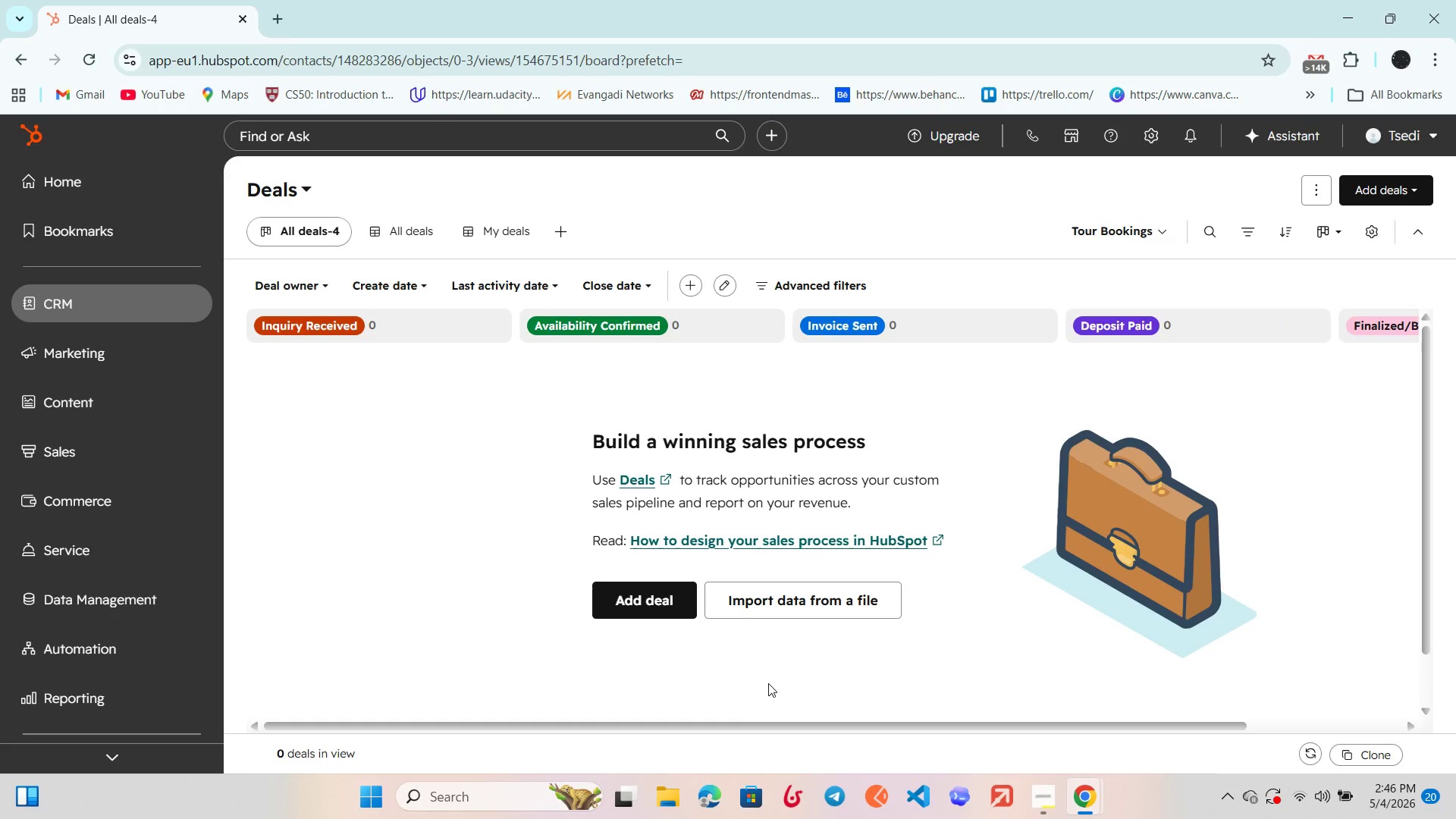 
left_click([124, 366])
 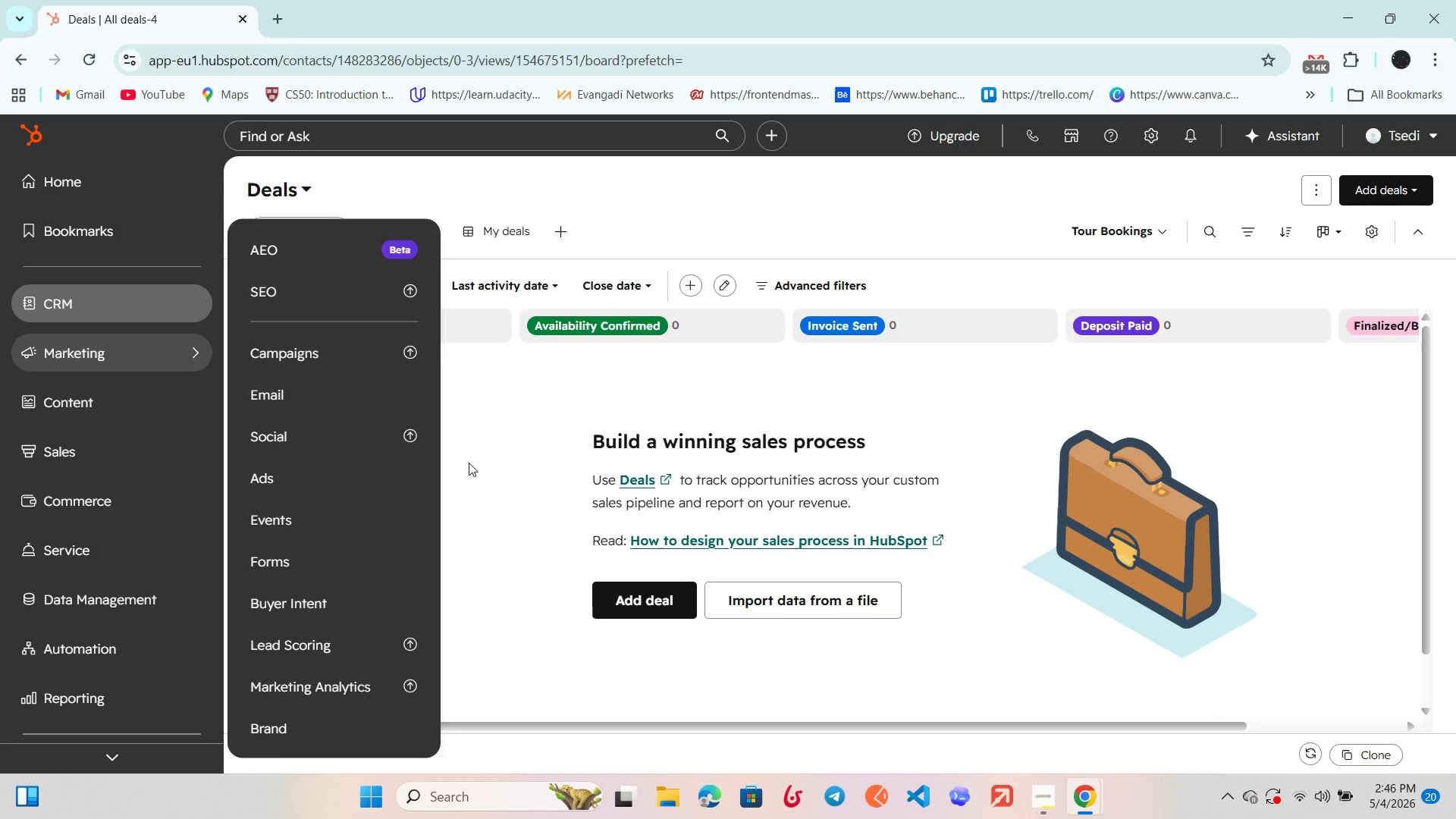 
left_click([496, 510])
 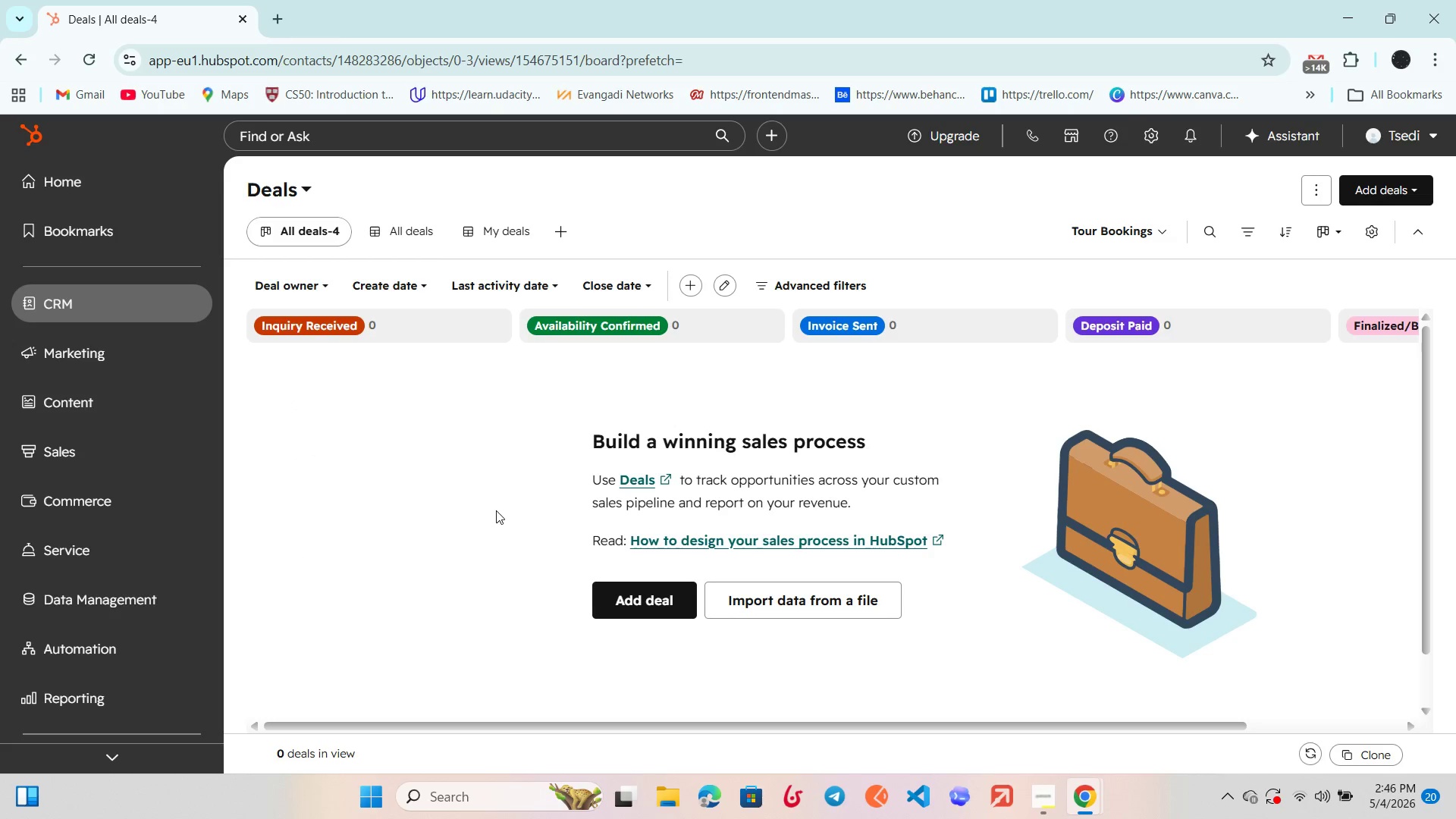 
wait(5.16)
 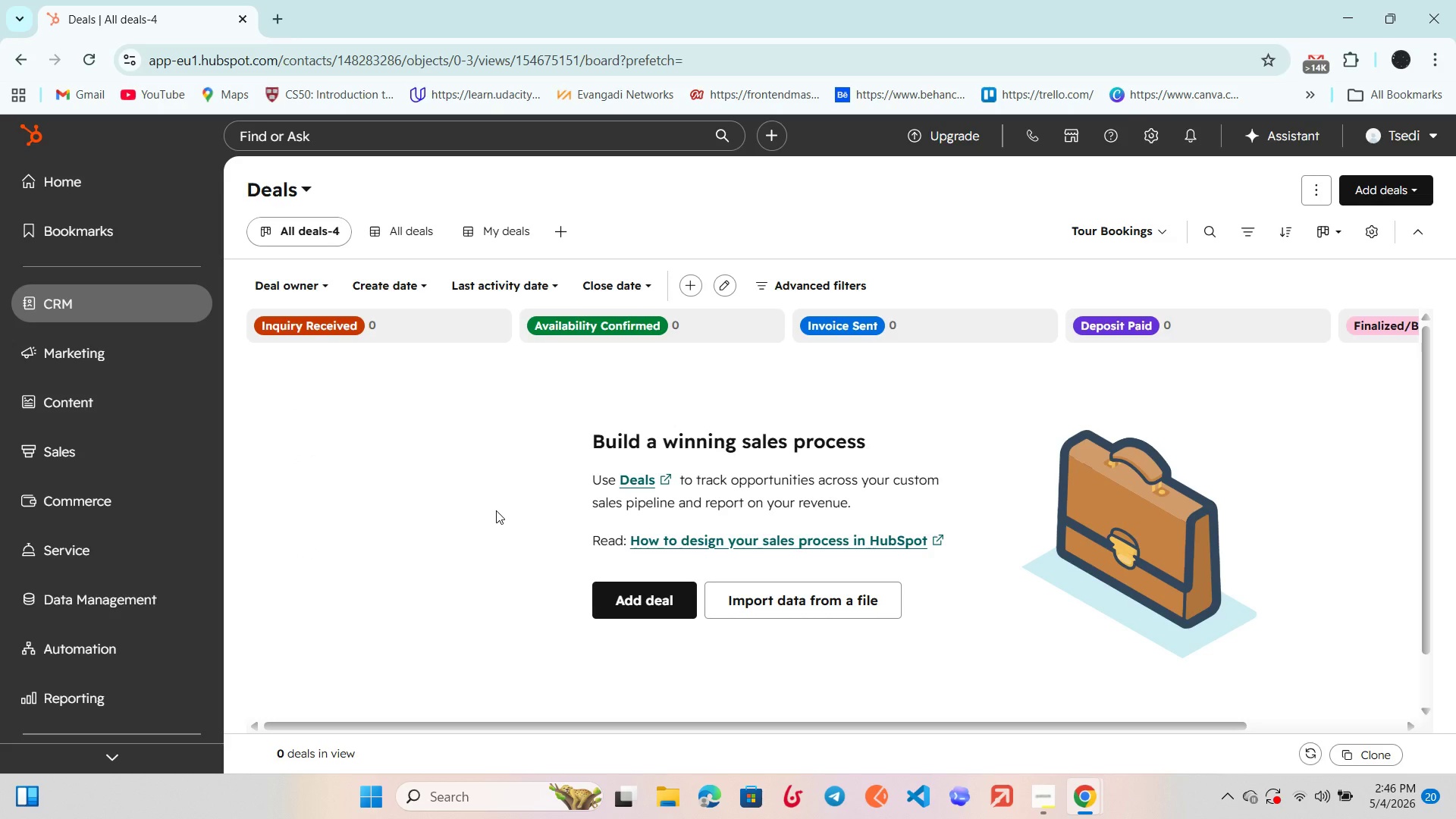 
scroll: coordinate [99, 197], scroll_direction: up, amount: 3.0
 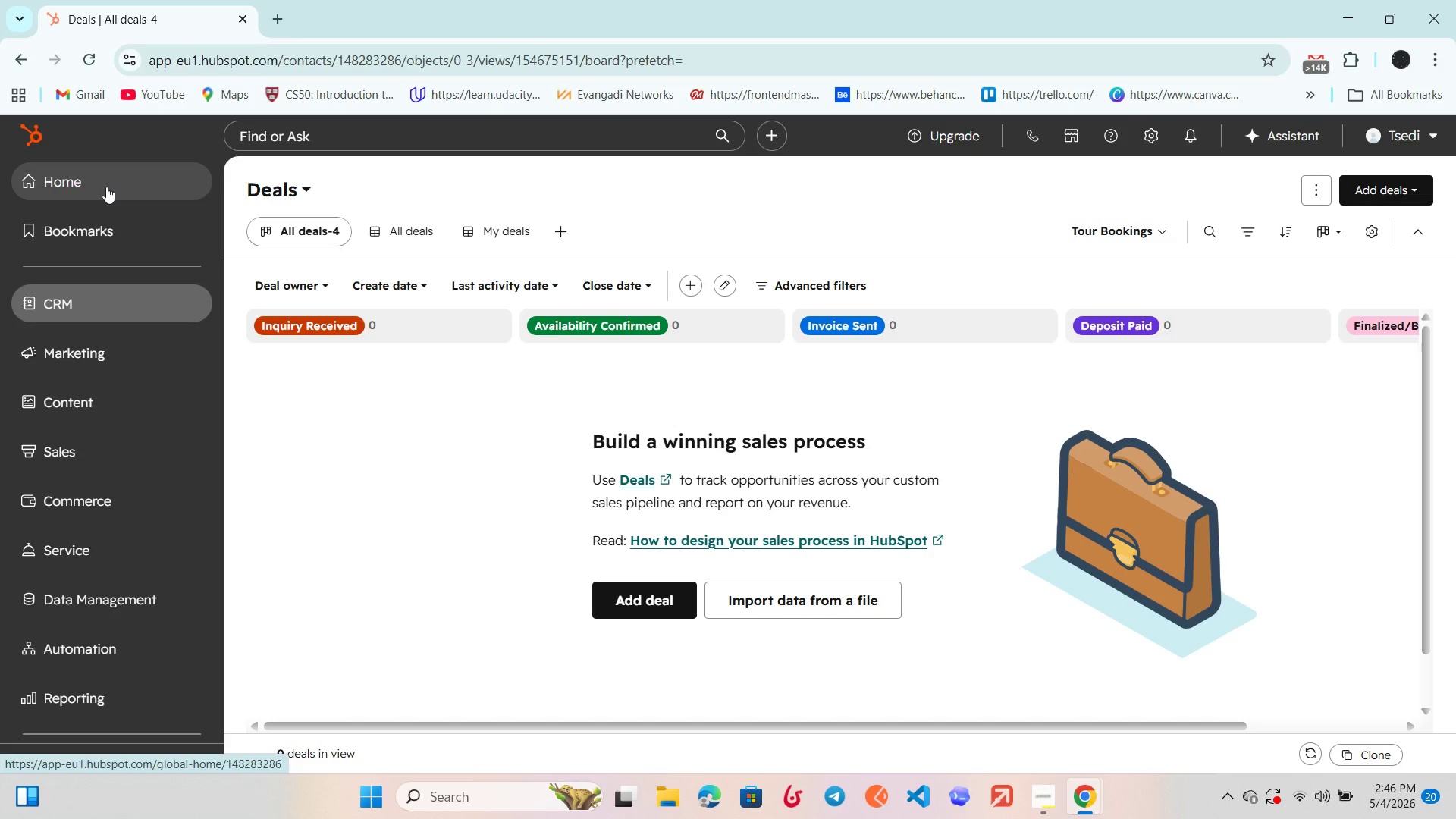 
left_click([106, 187])
 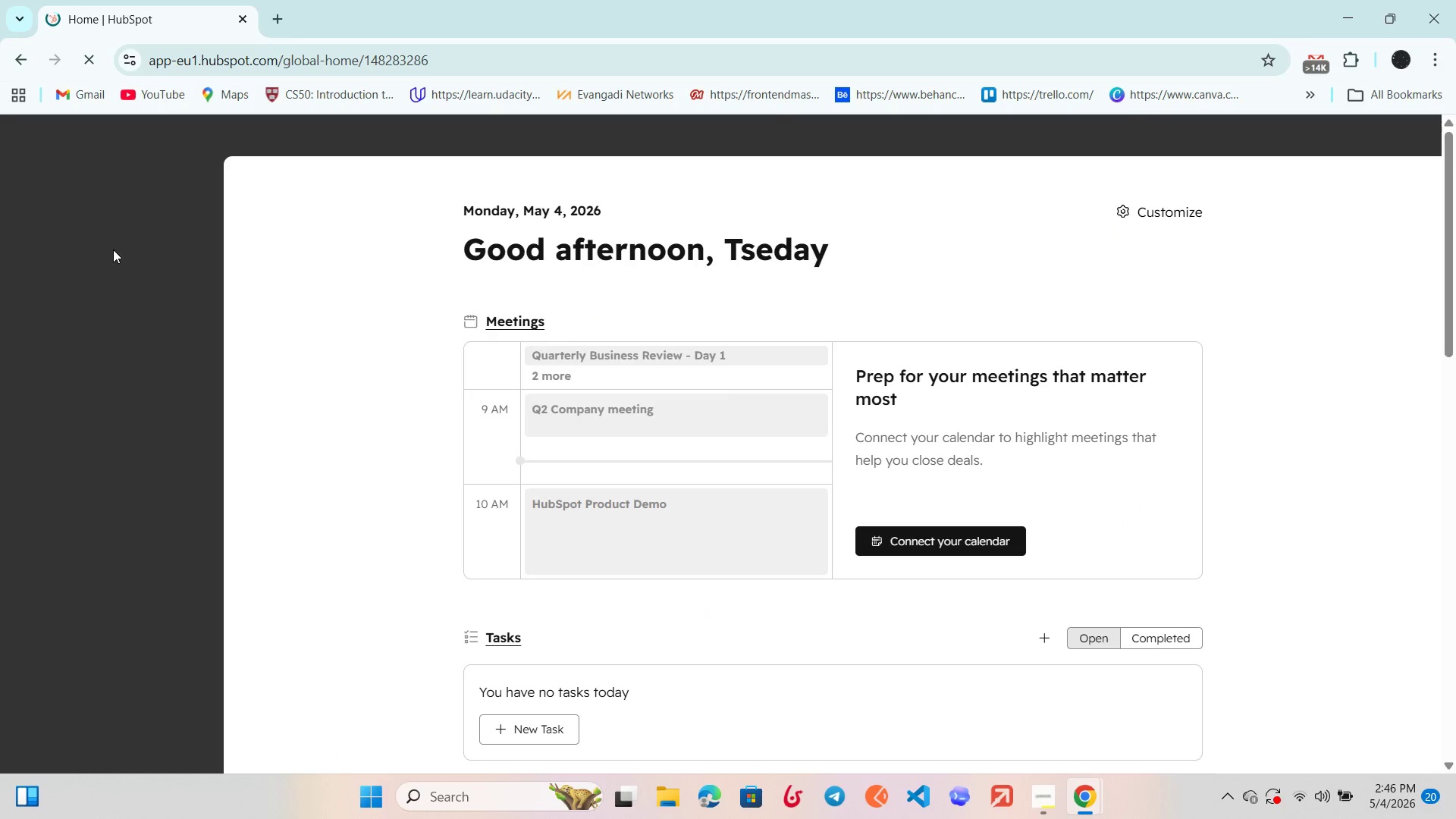 
left_click([122, 301])
 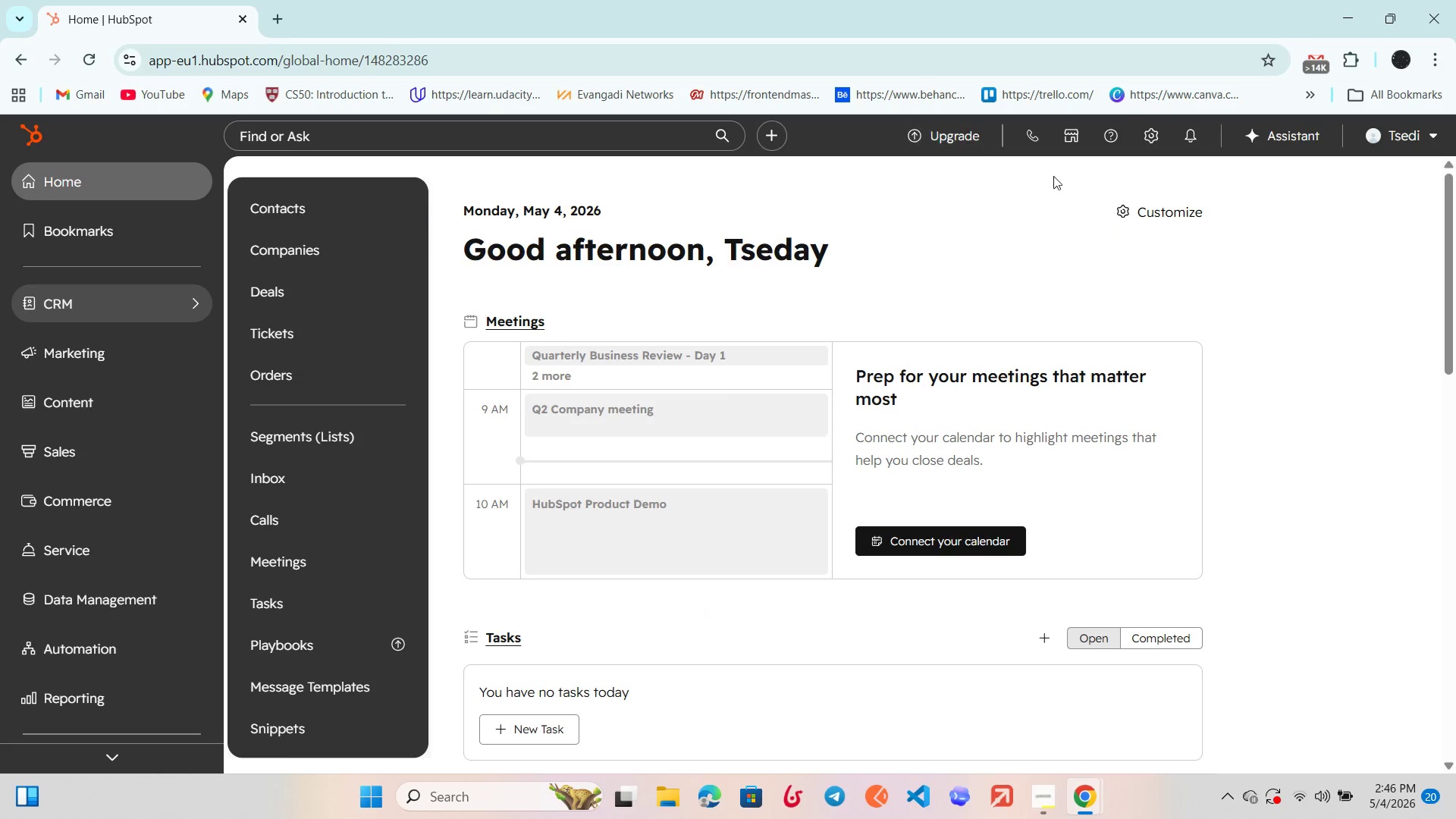 
left_click([1150, 123])
 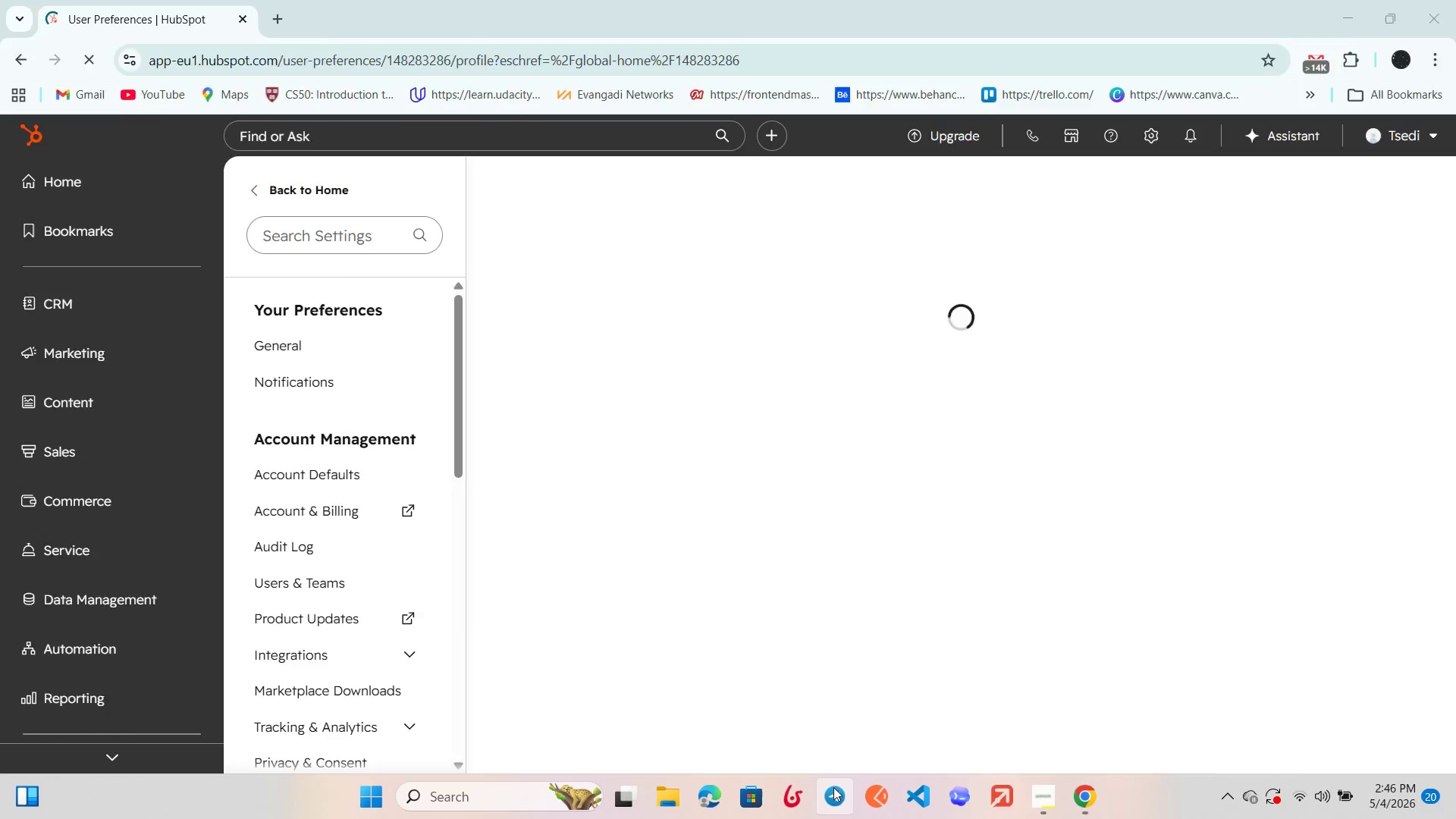 
wait(10.16)
 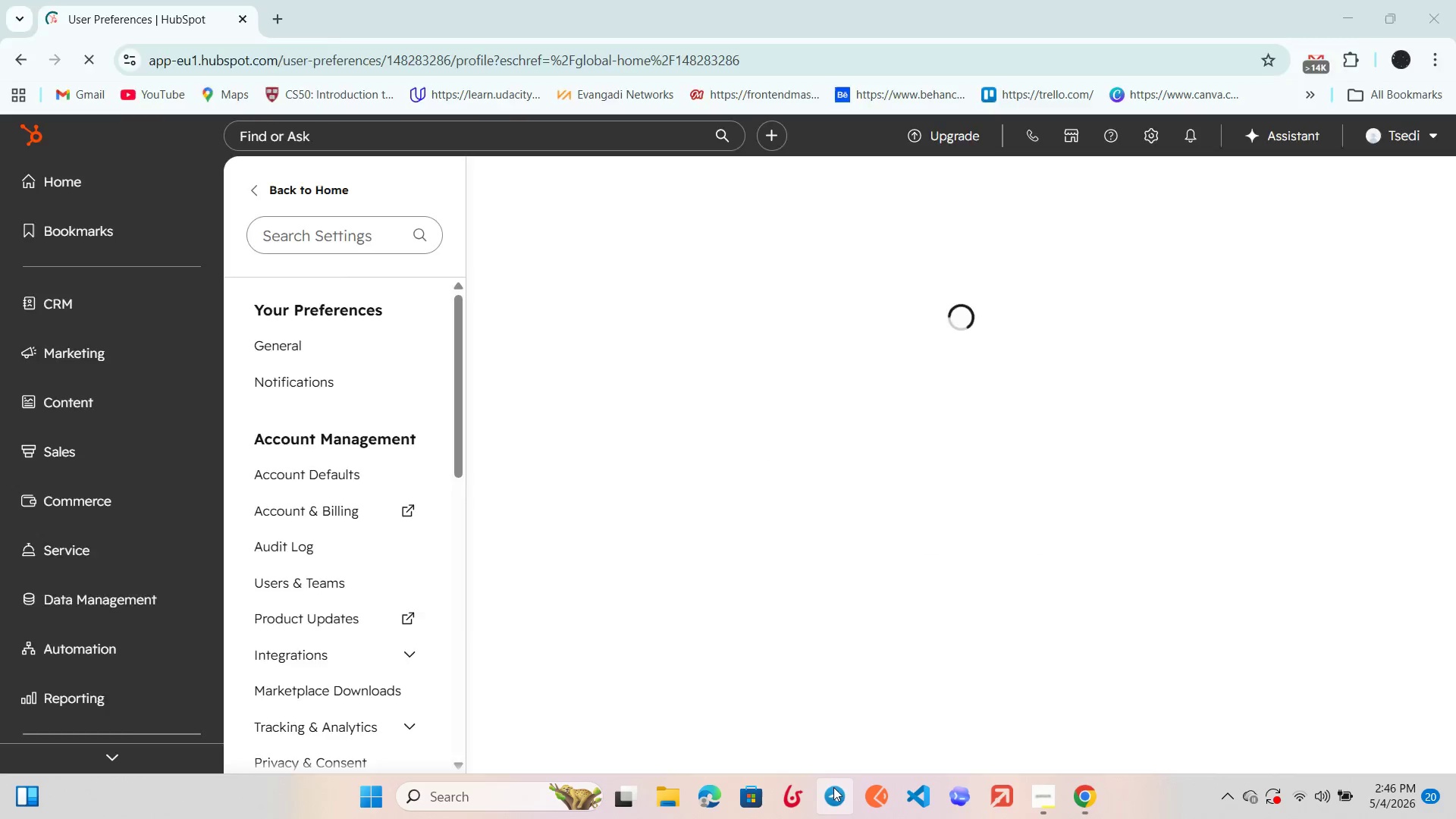 
left_click([1455, 0])
 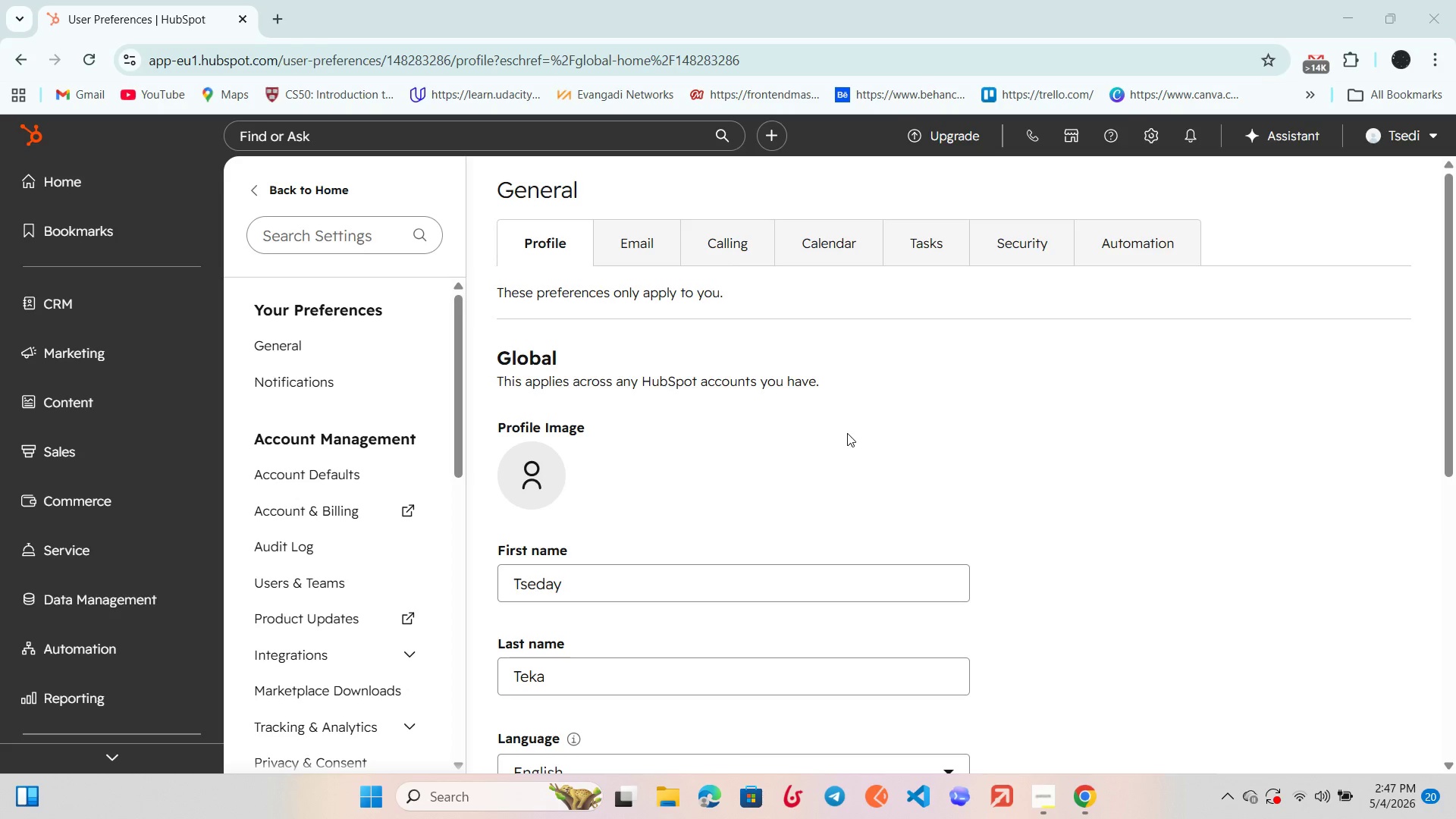 
wait(52.2)
 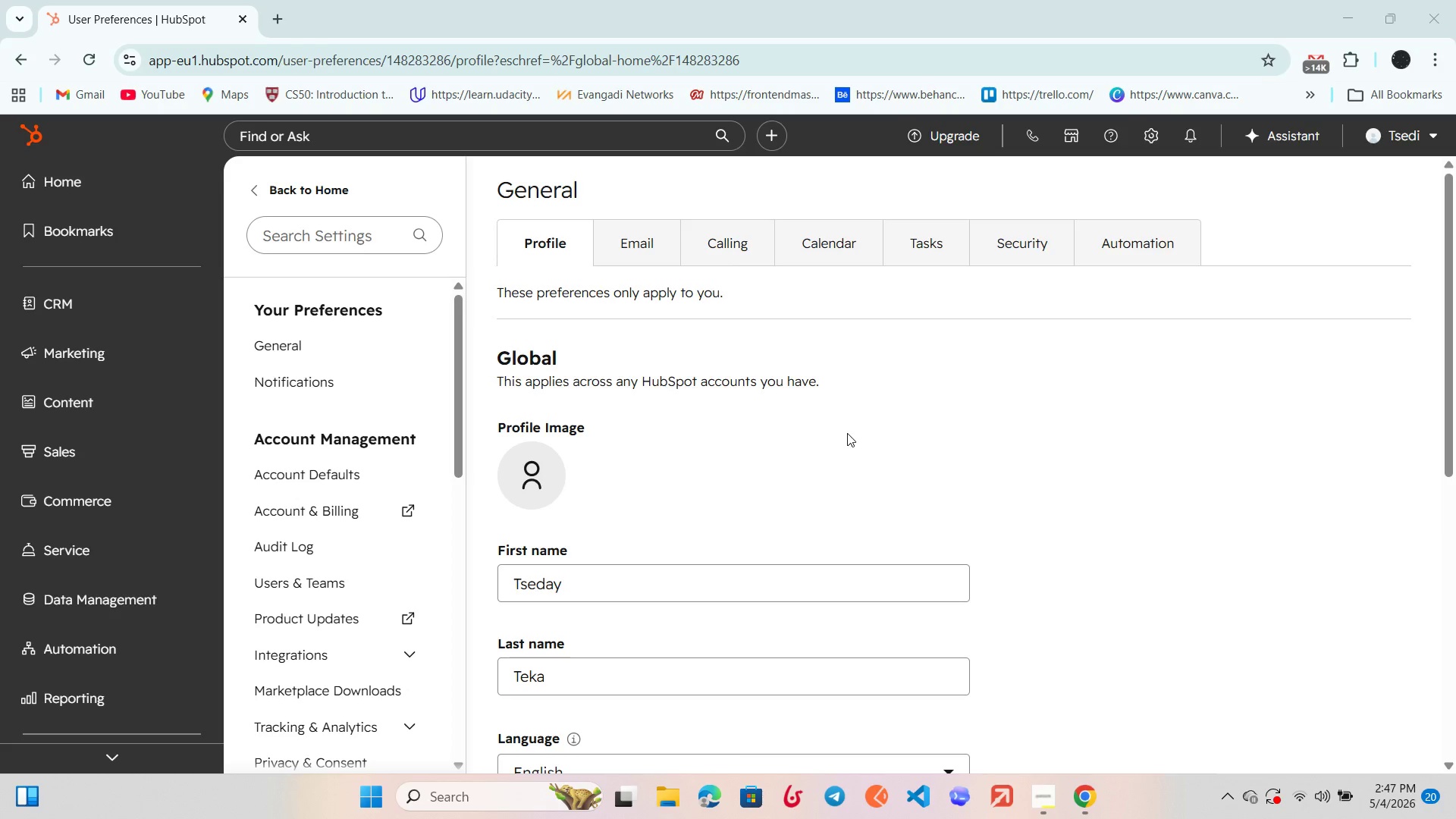 
scroll: coordinate [864, 384], scroll_direction: up, amount: 2.0
 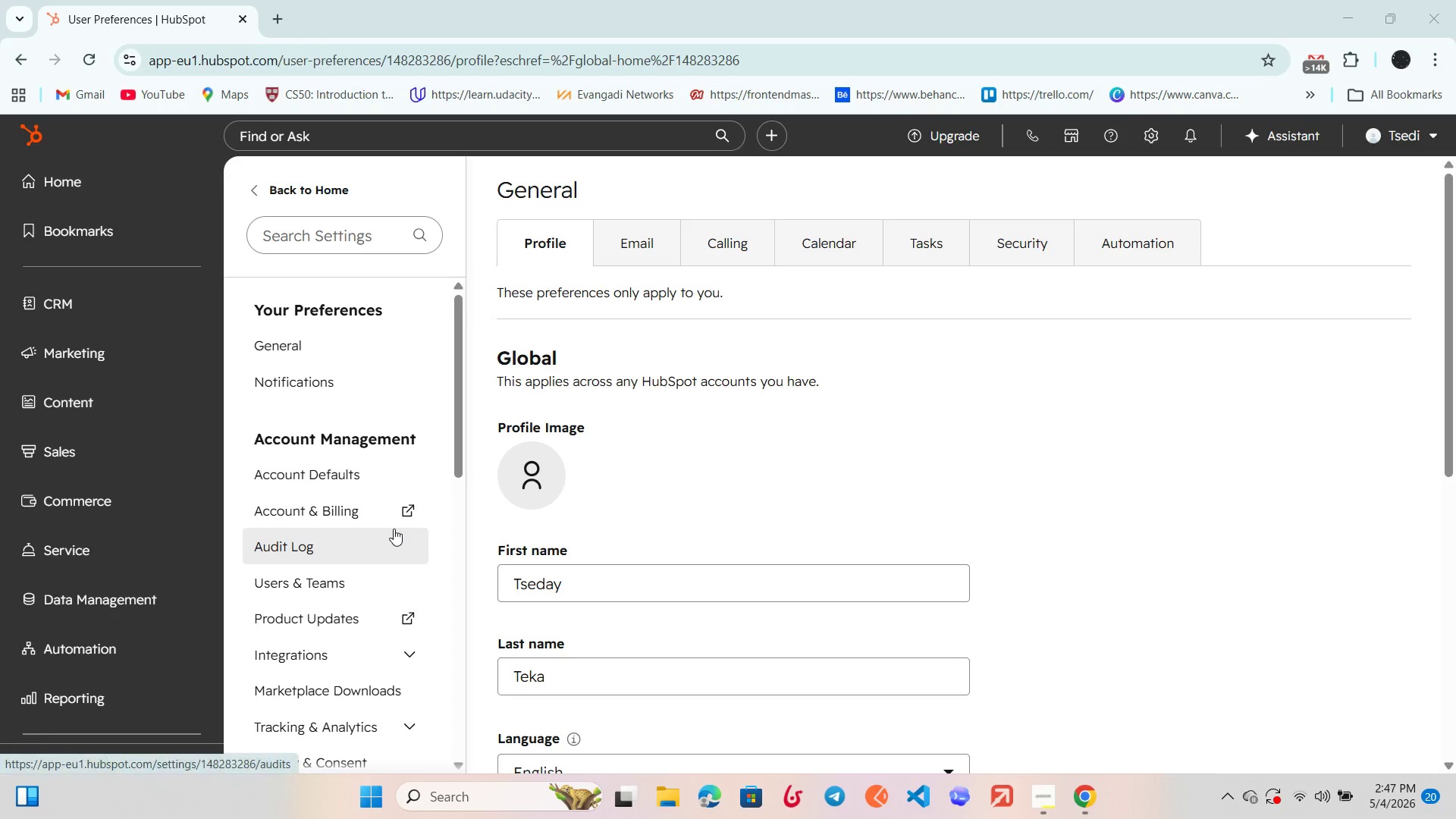 
scroll: coordinate [394, 529], scroll_direction: down, amount: 4.0
 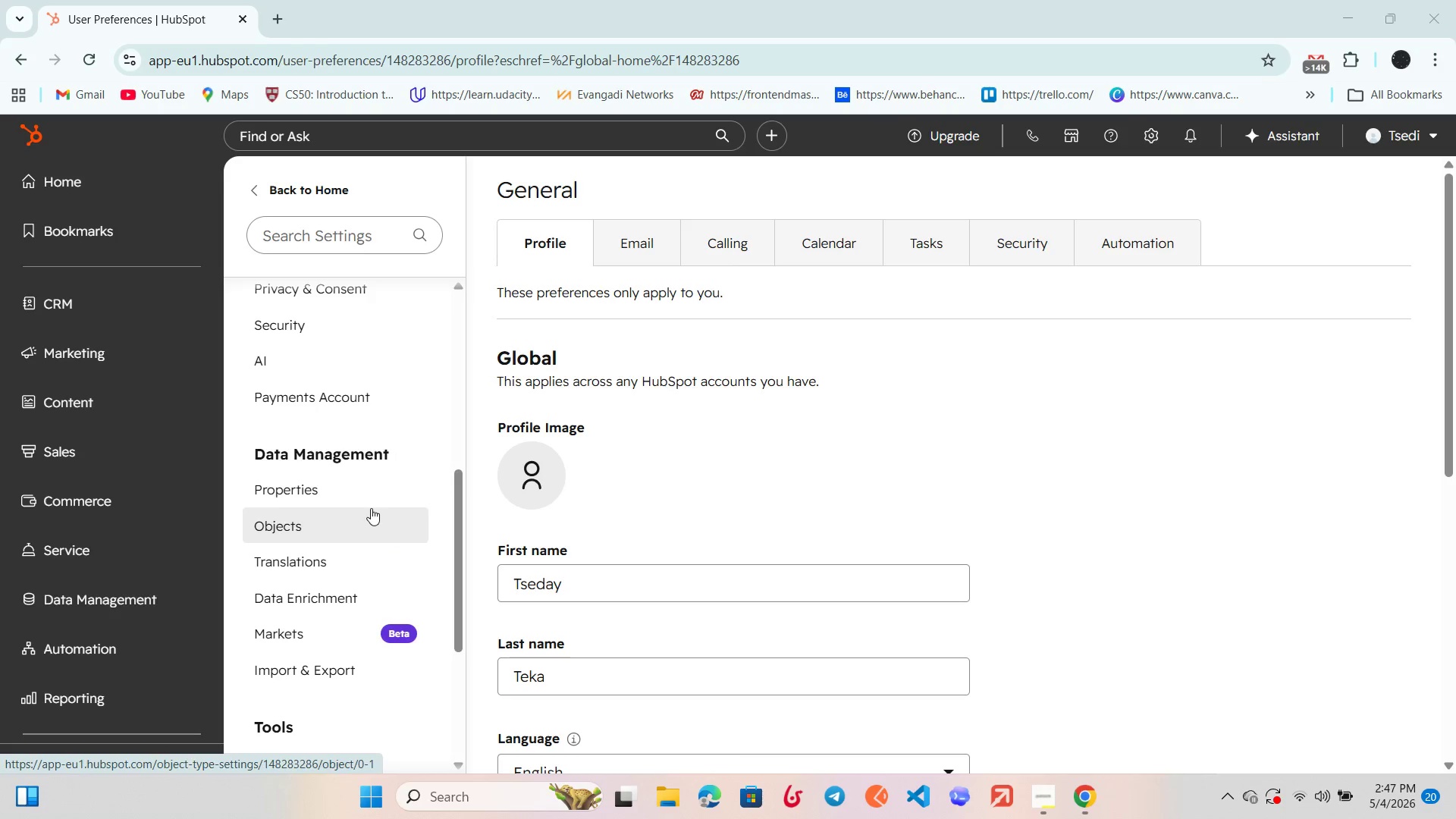 
left_click([370, 502])
 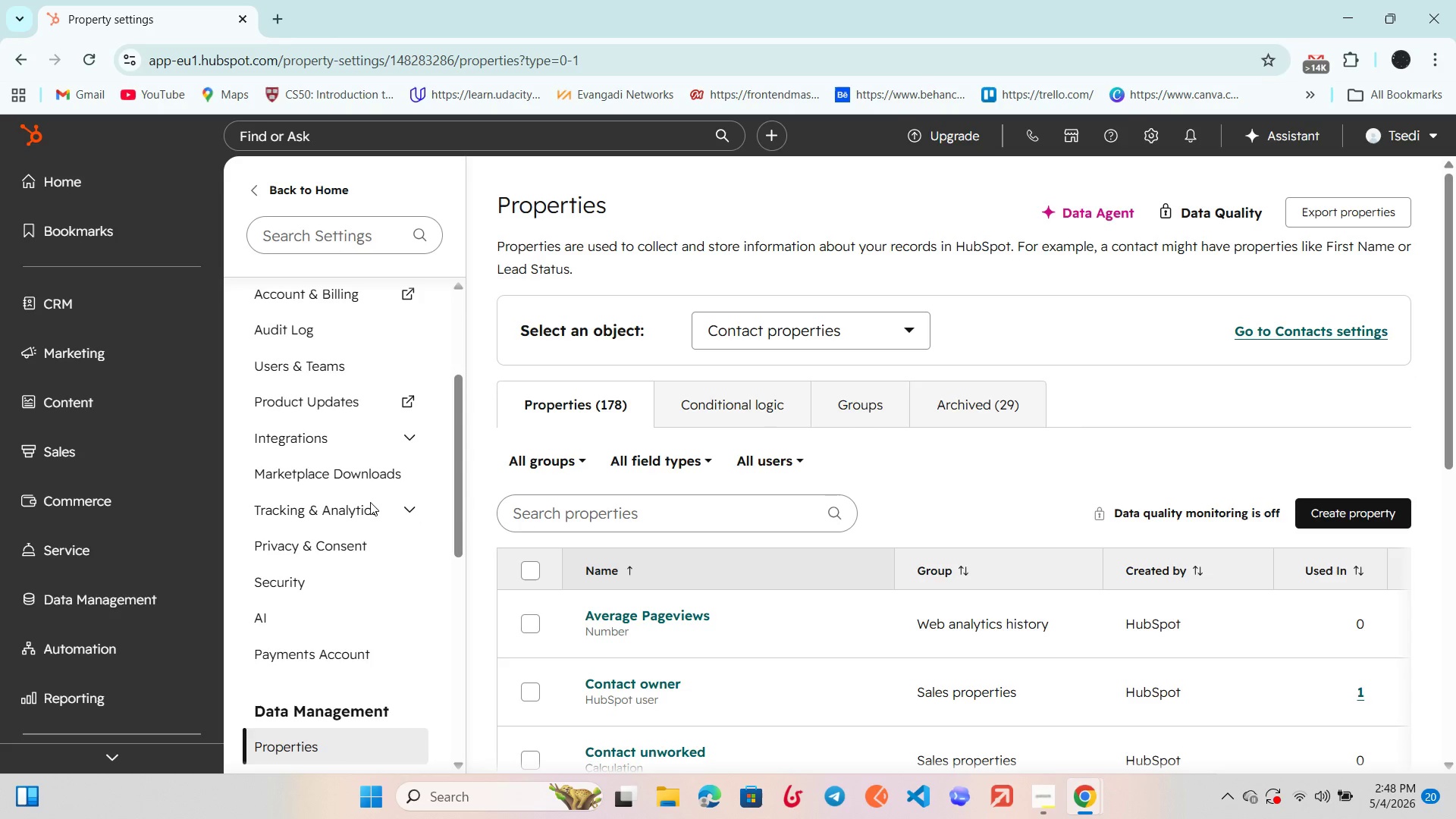 
wait(67.94)
 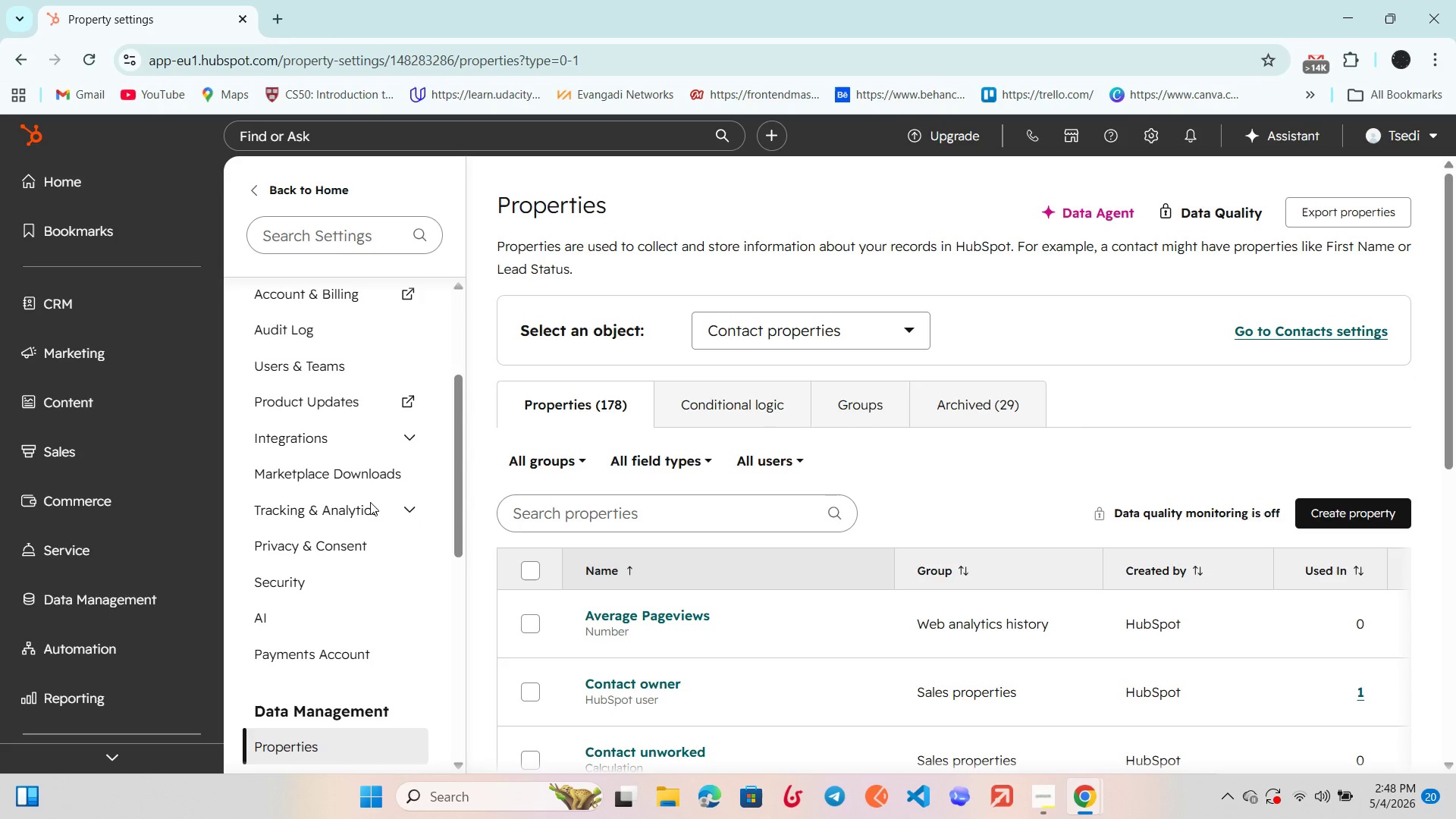 
scroll: coordinate [871, 593], scroll_direction: down, amount: 3.0
 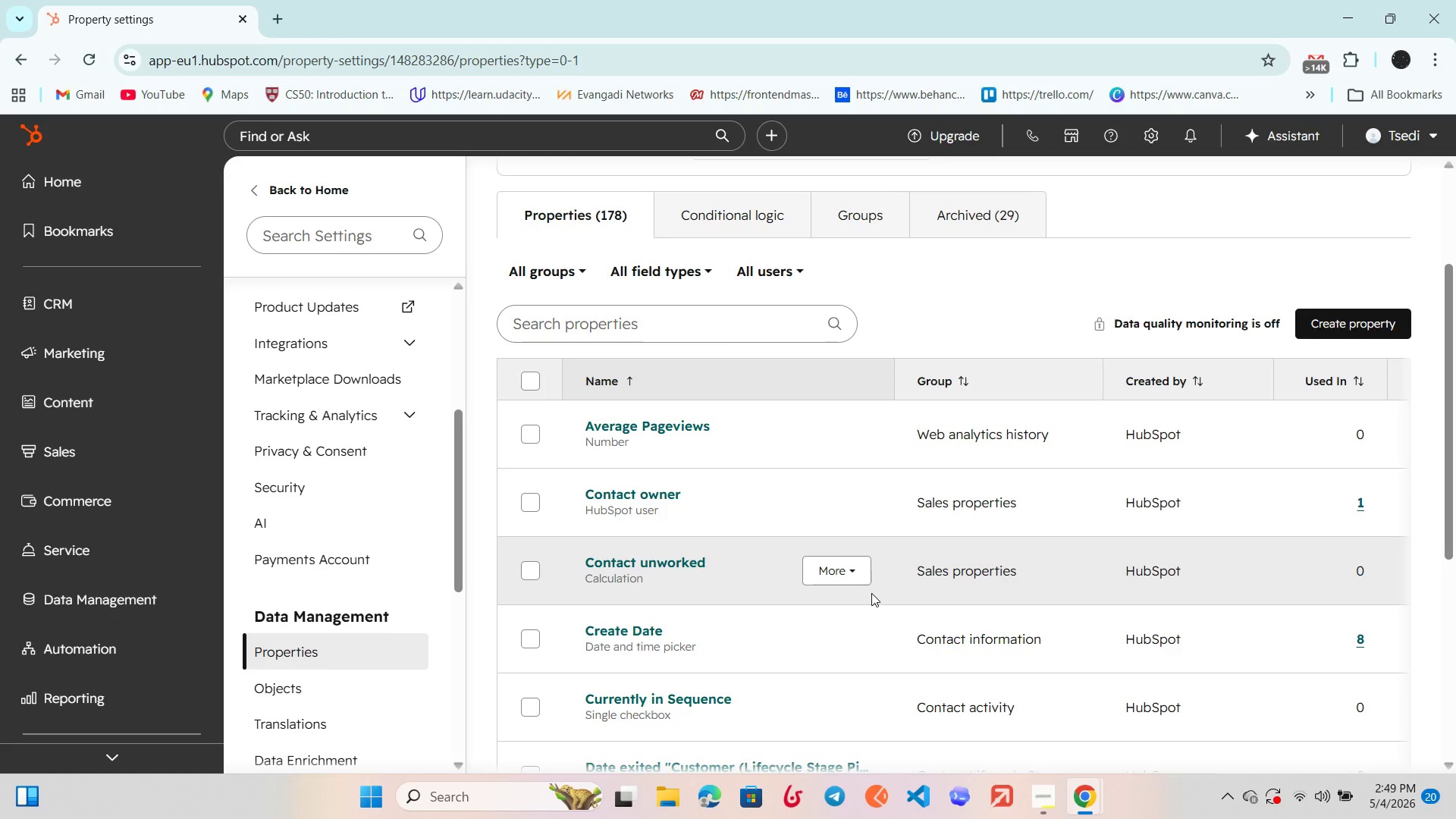 
wait(39.38)
 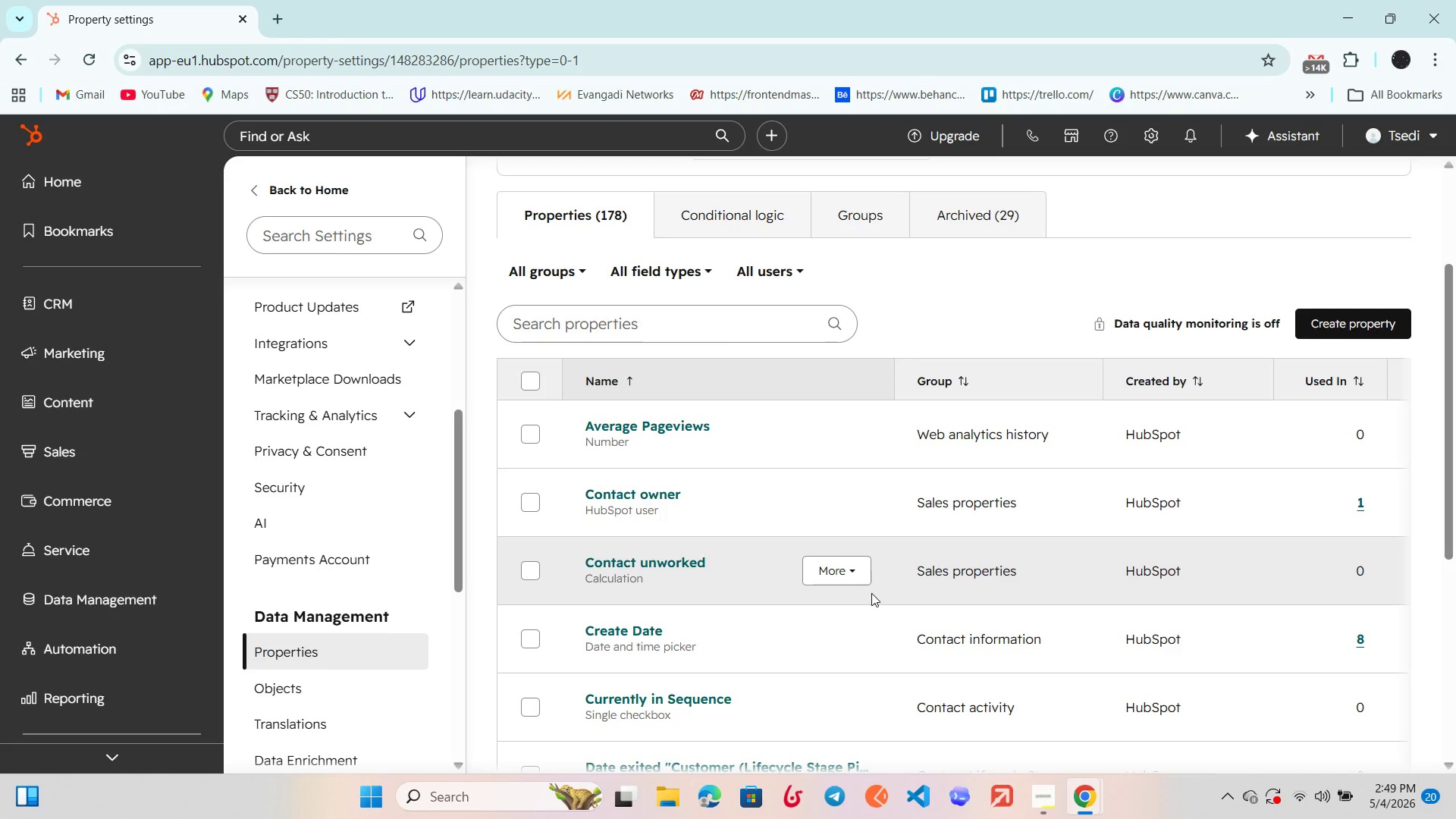 
scroll: coordinate [868, 592], scroll_direction: down, amount: 1.0
 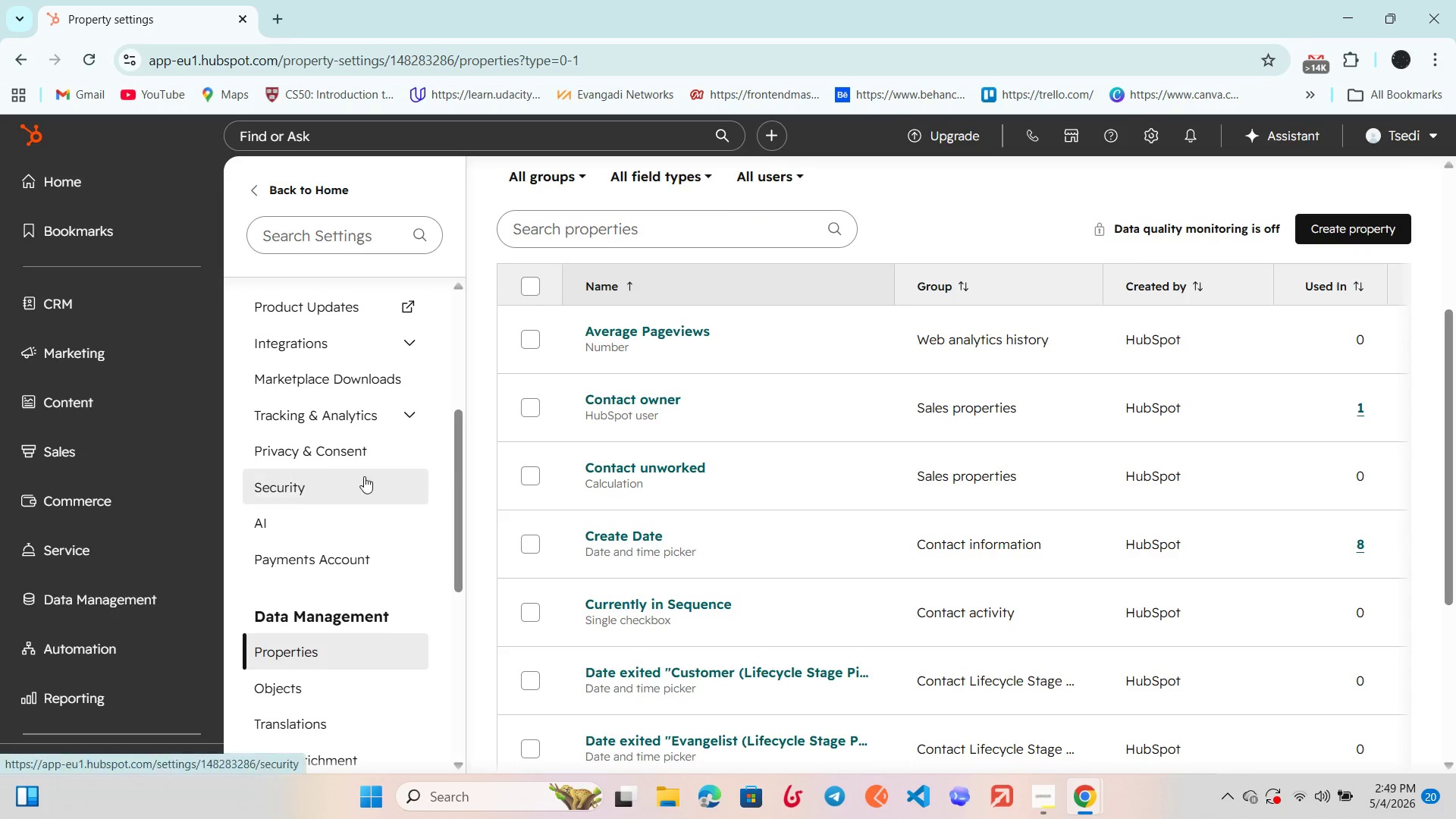 
scroll: coordinate [729, 400], scroll_direction: up, amount: 2.0
 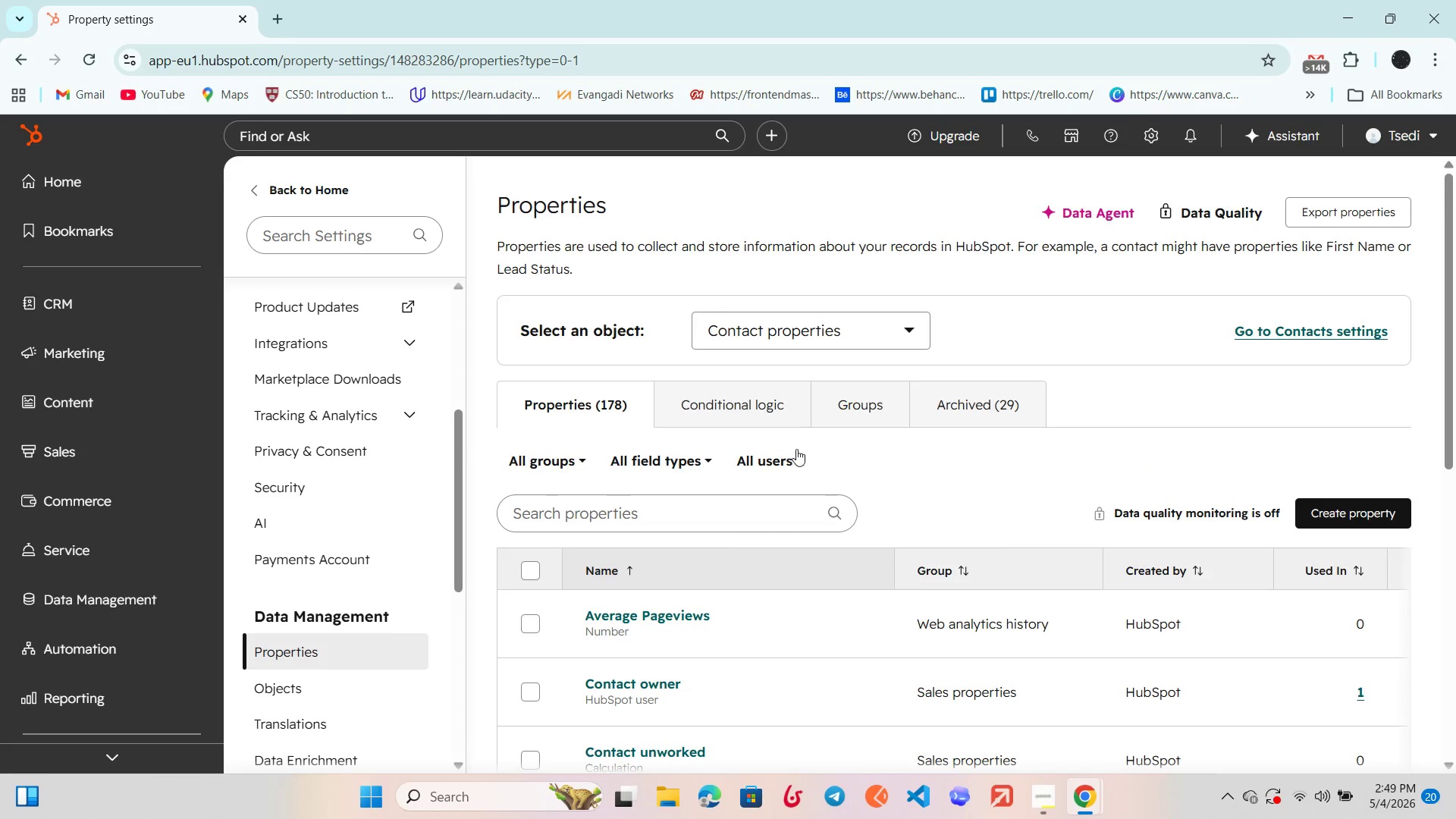 
left_click([795, 452])
 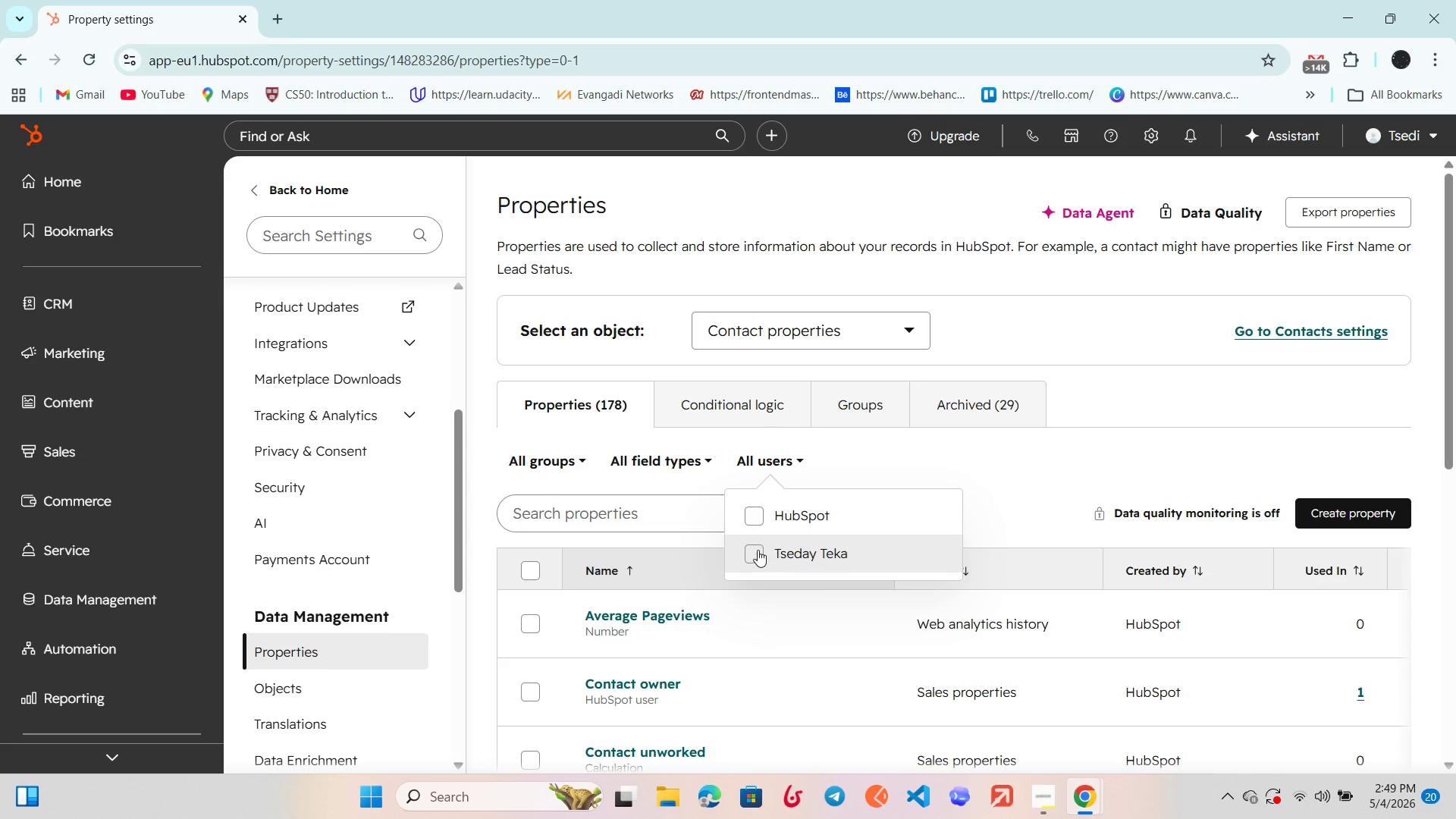 
left_click([758, 550])
 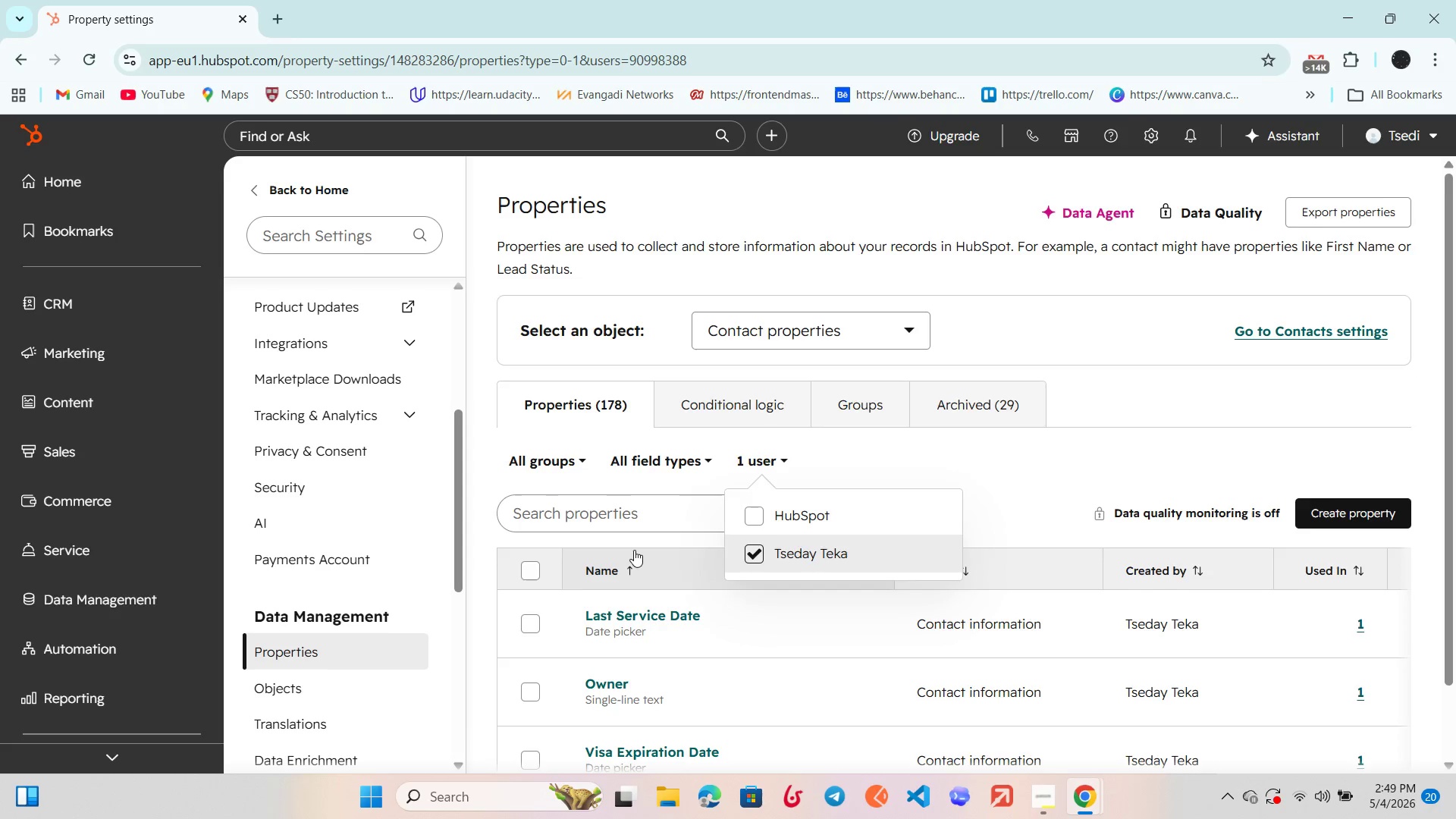 
scroll: coordinate [634, 550], scroll_direction: down, amount: 2.0
 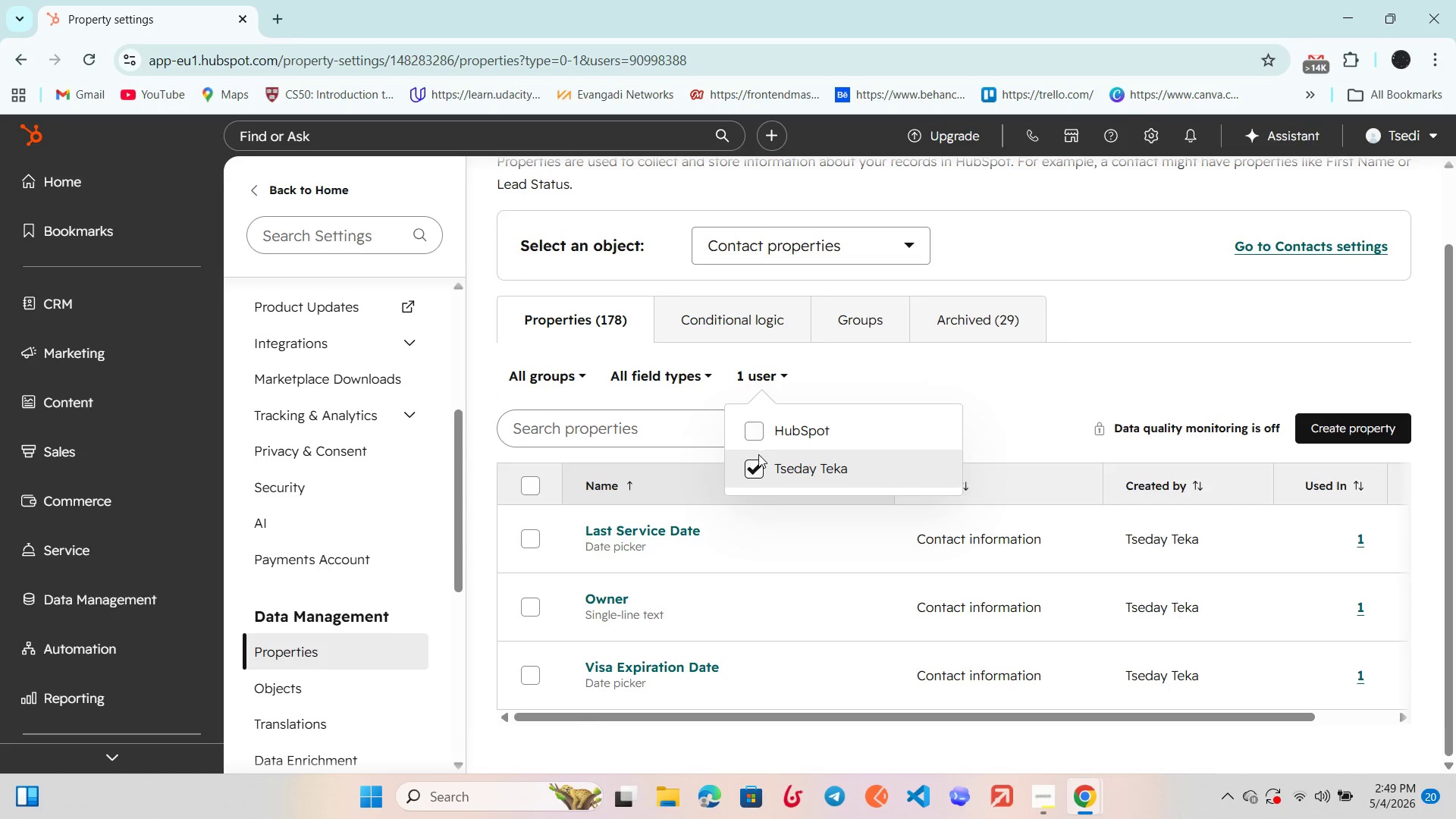 
left_click([757, 467])
 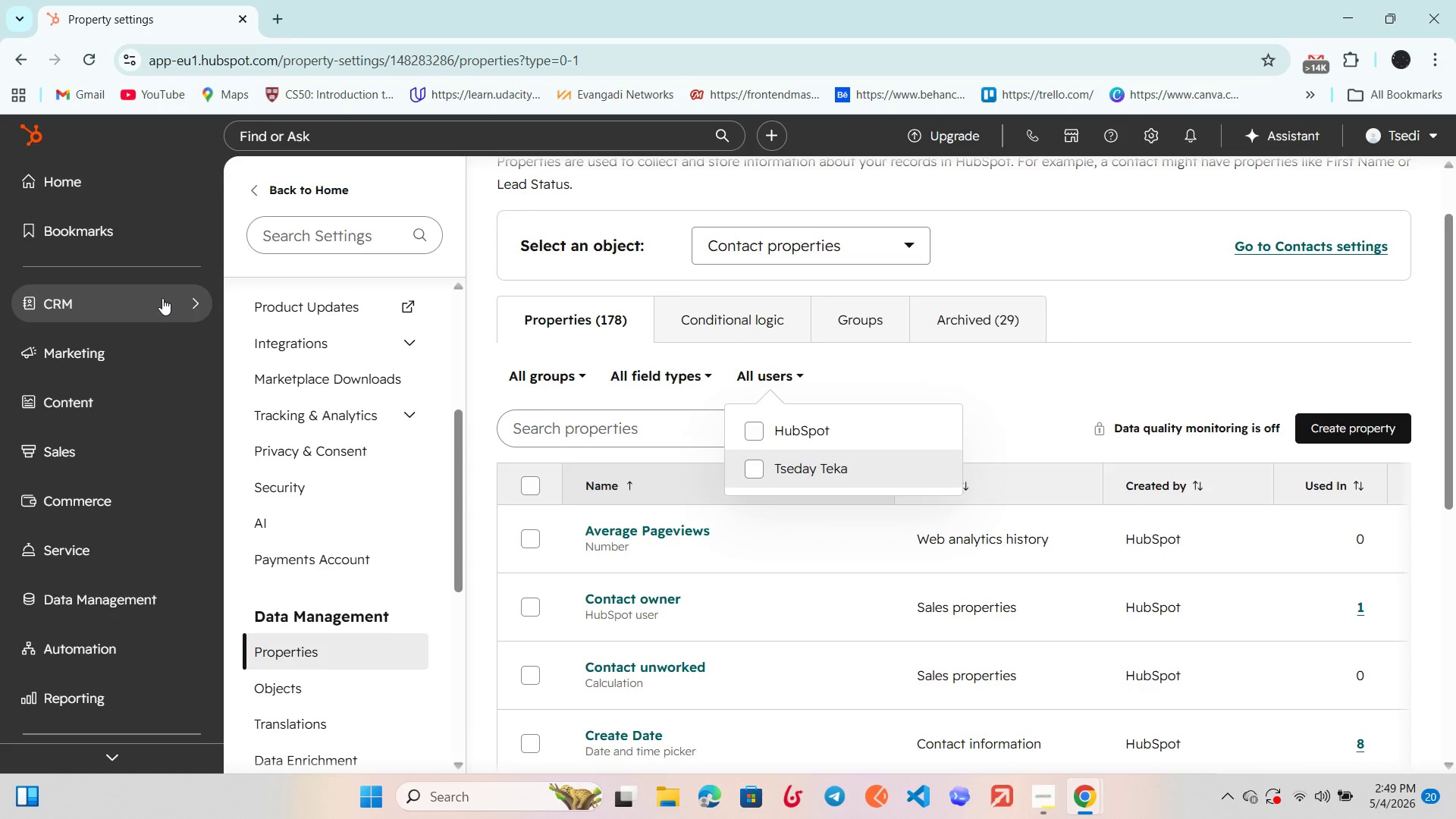 
scroll: coordinate [585, 440], scroll_direction: none, amount: 0.0
 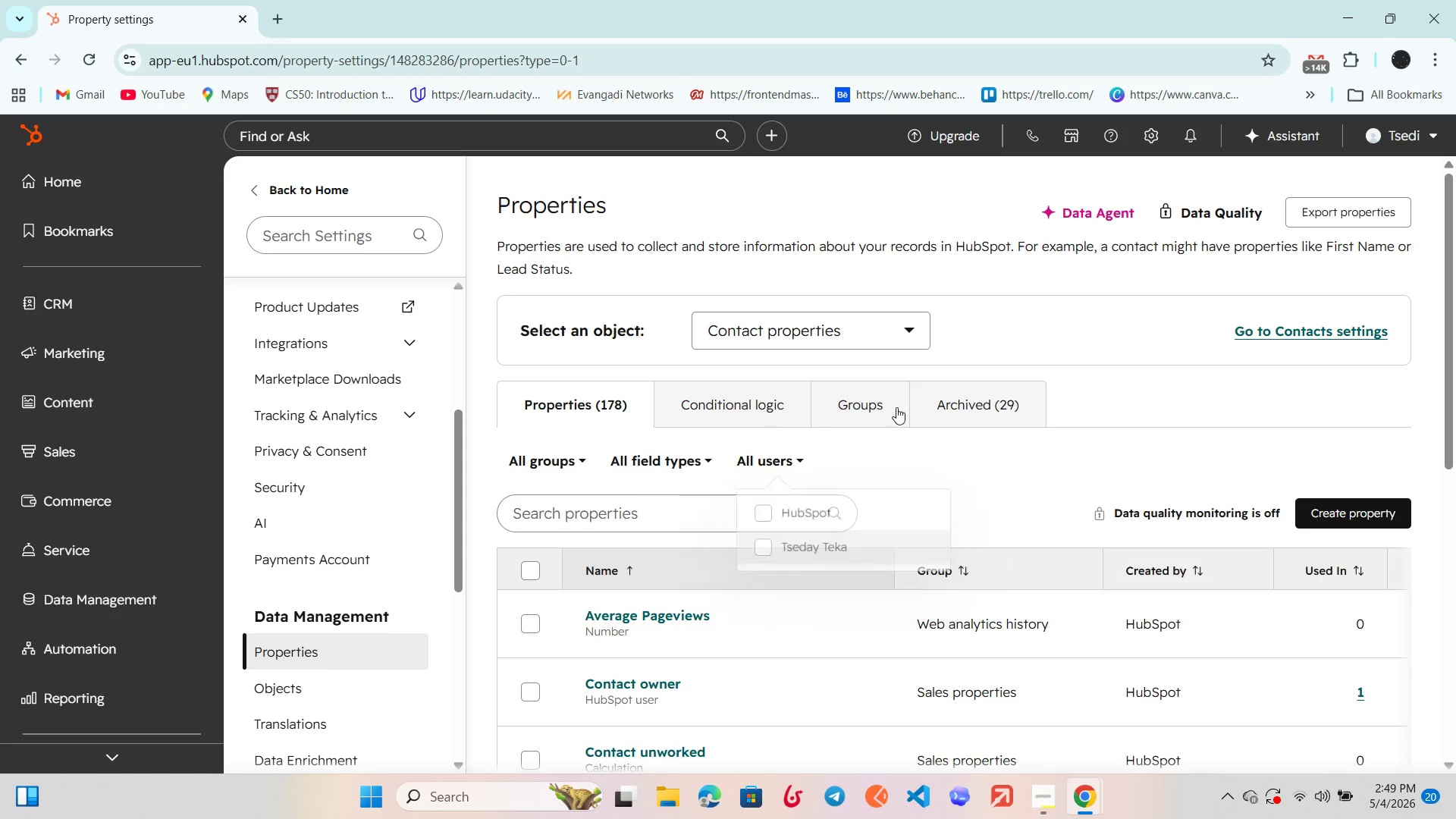 
left_click([868, 326])
 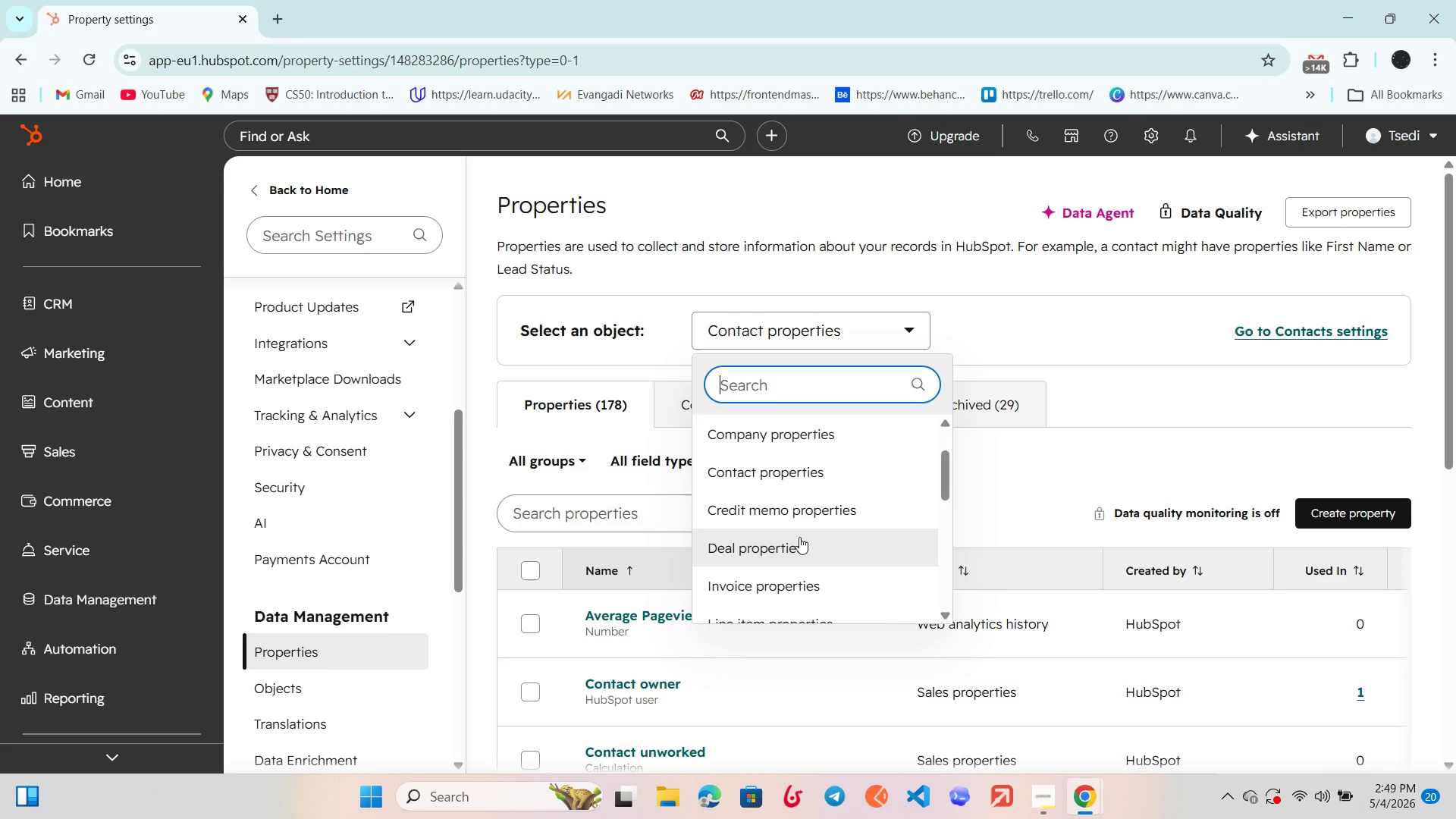 
left_click([799, 541])
 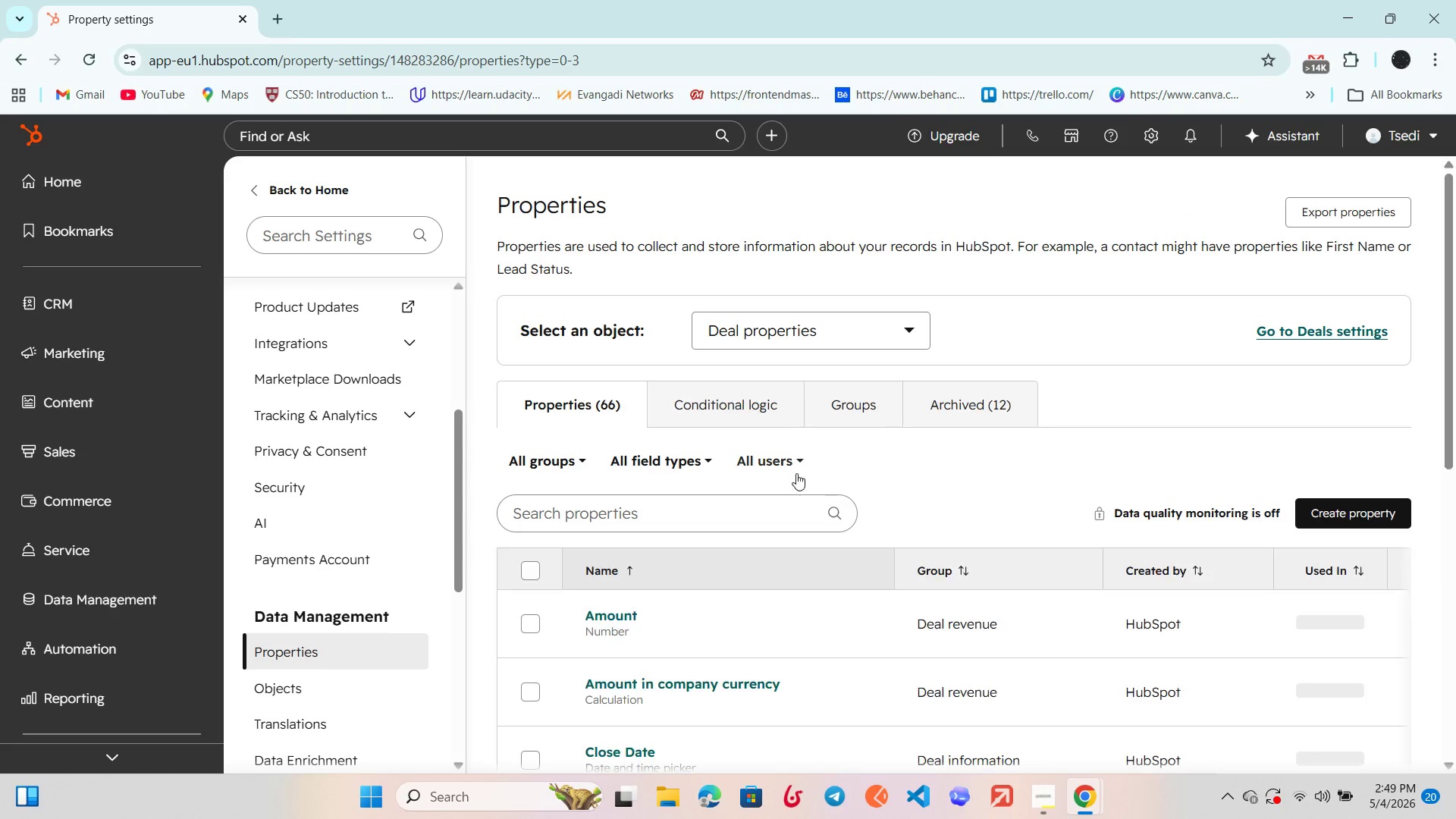 
left_click([792, 466])
 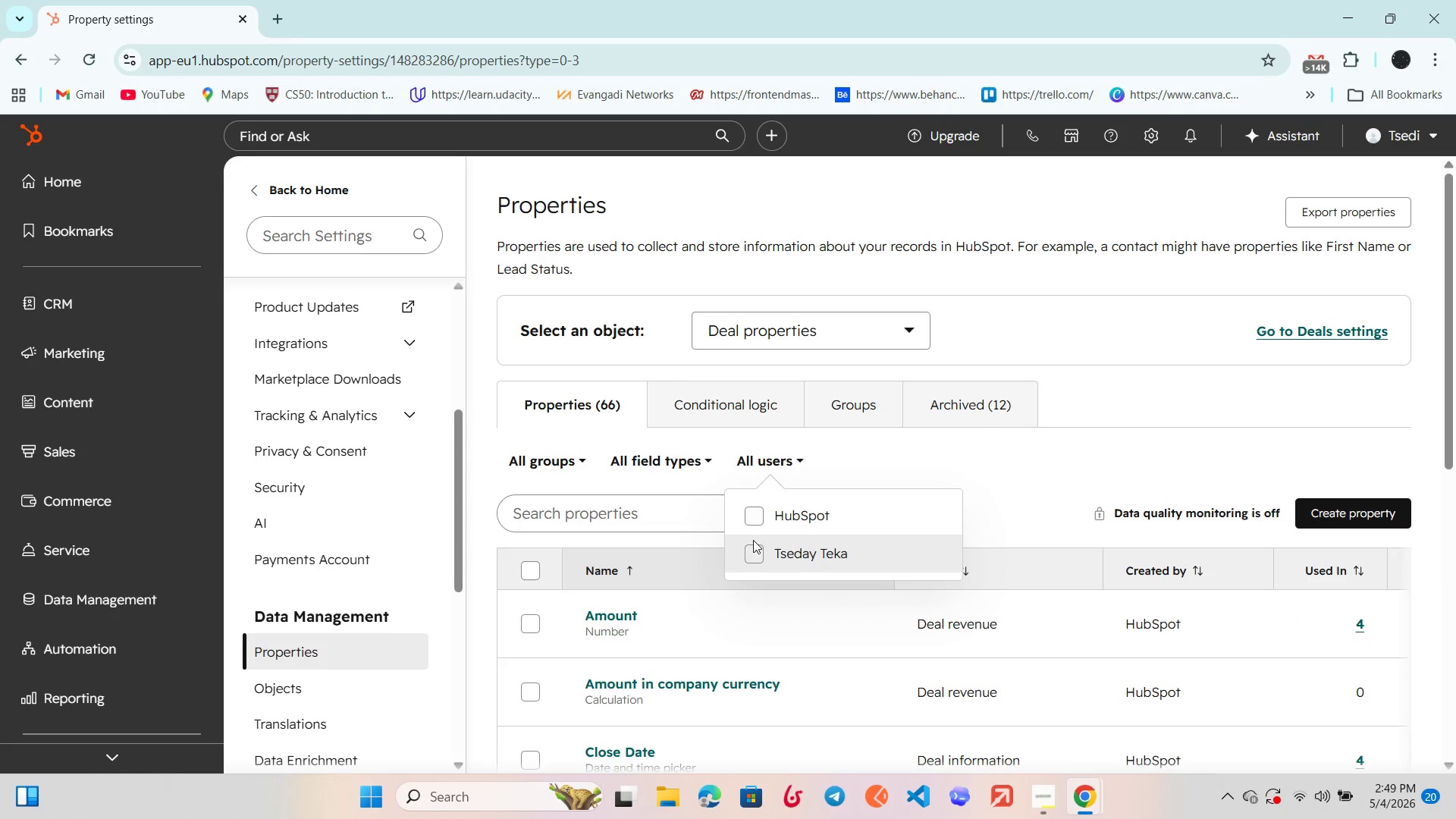 
left_click([752, 549])
 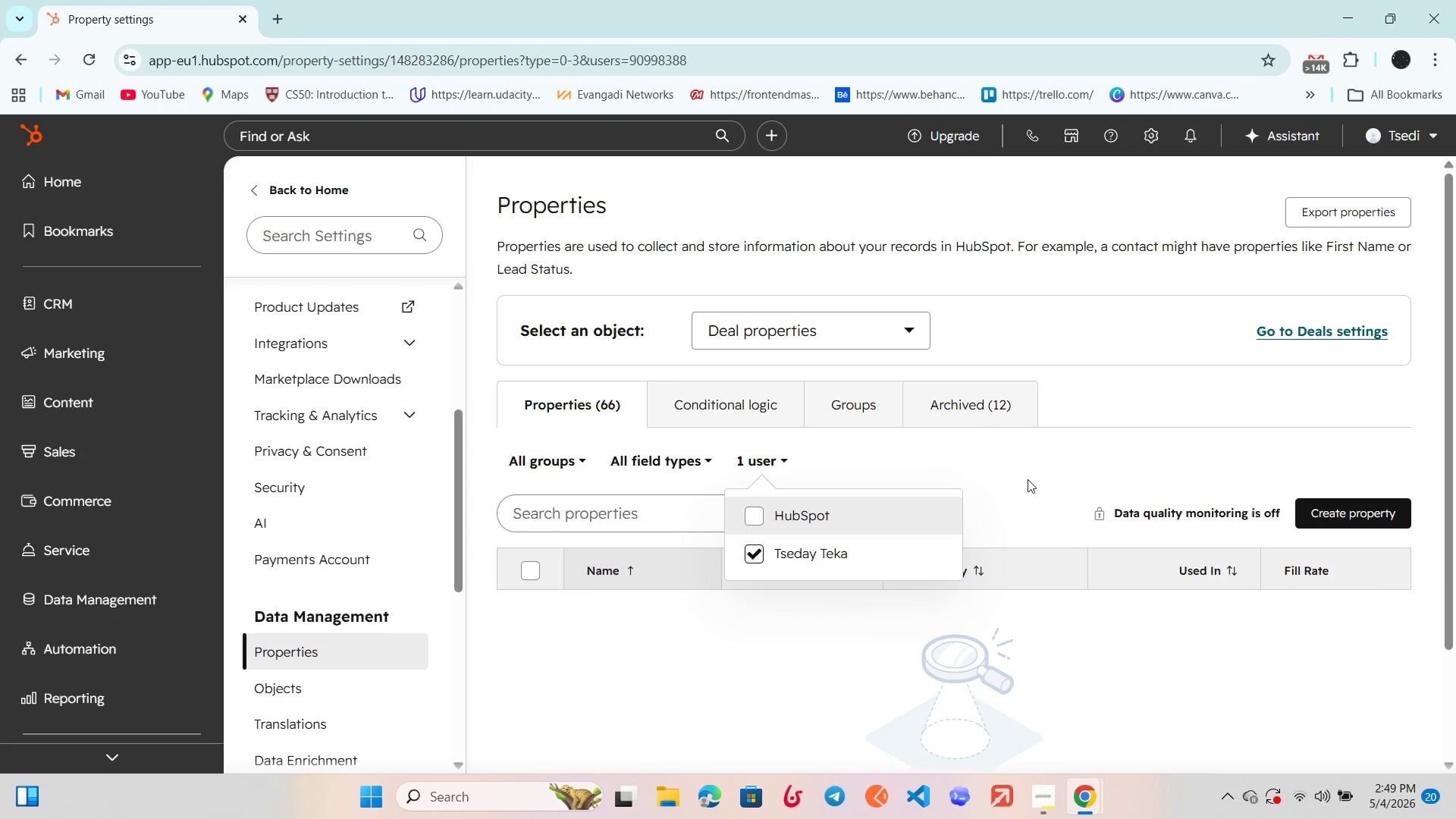 
left_click([1028, 479])
 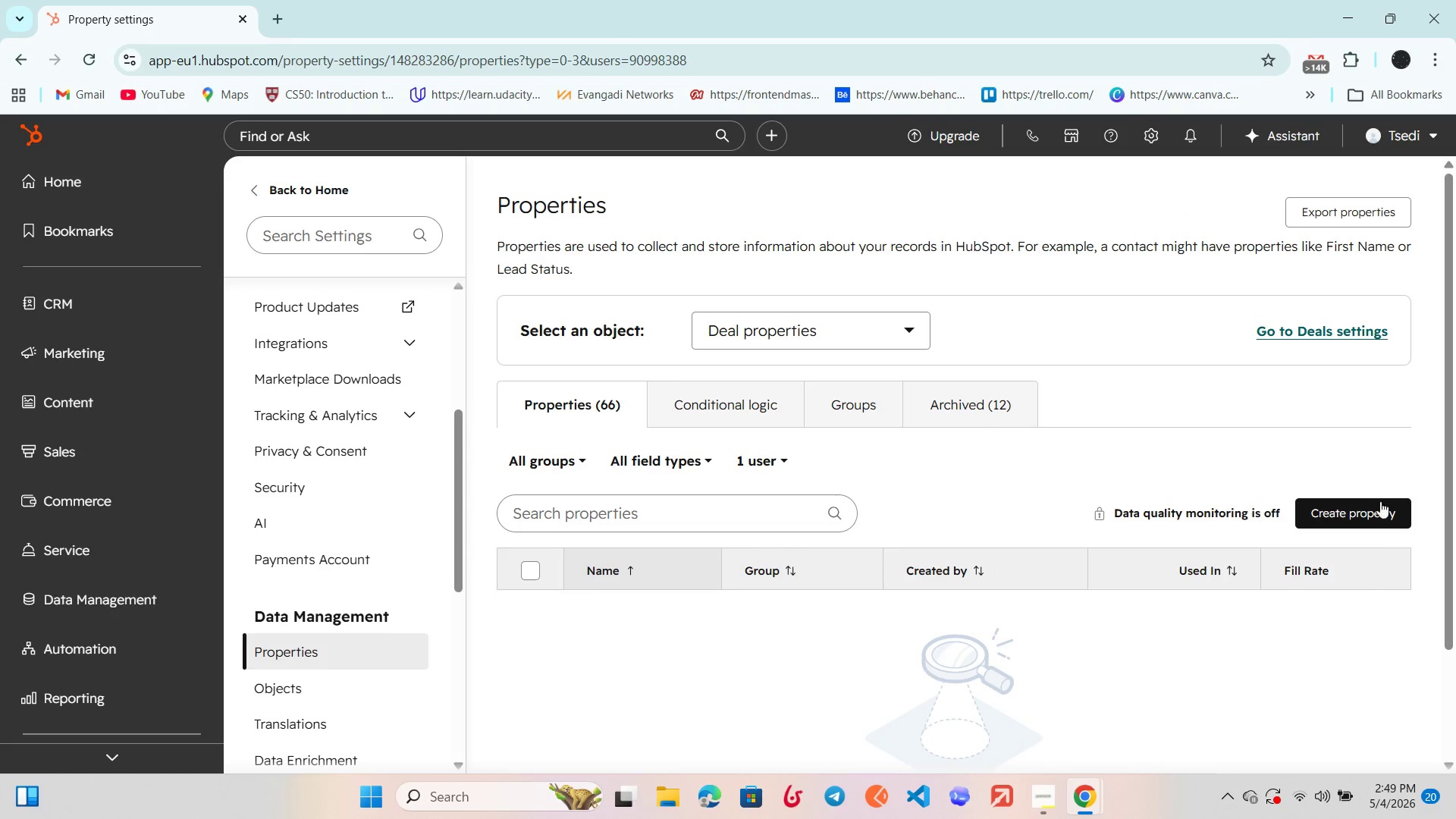 
left_click([1345, 507])
 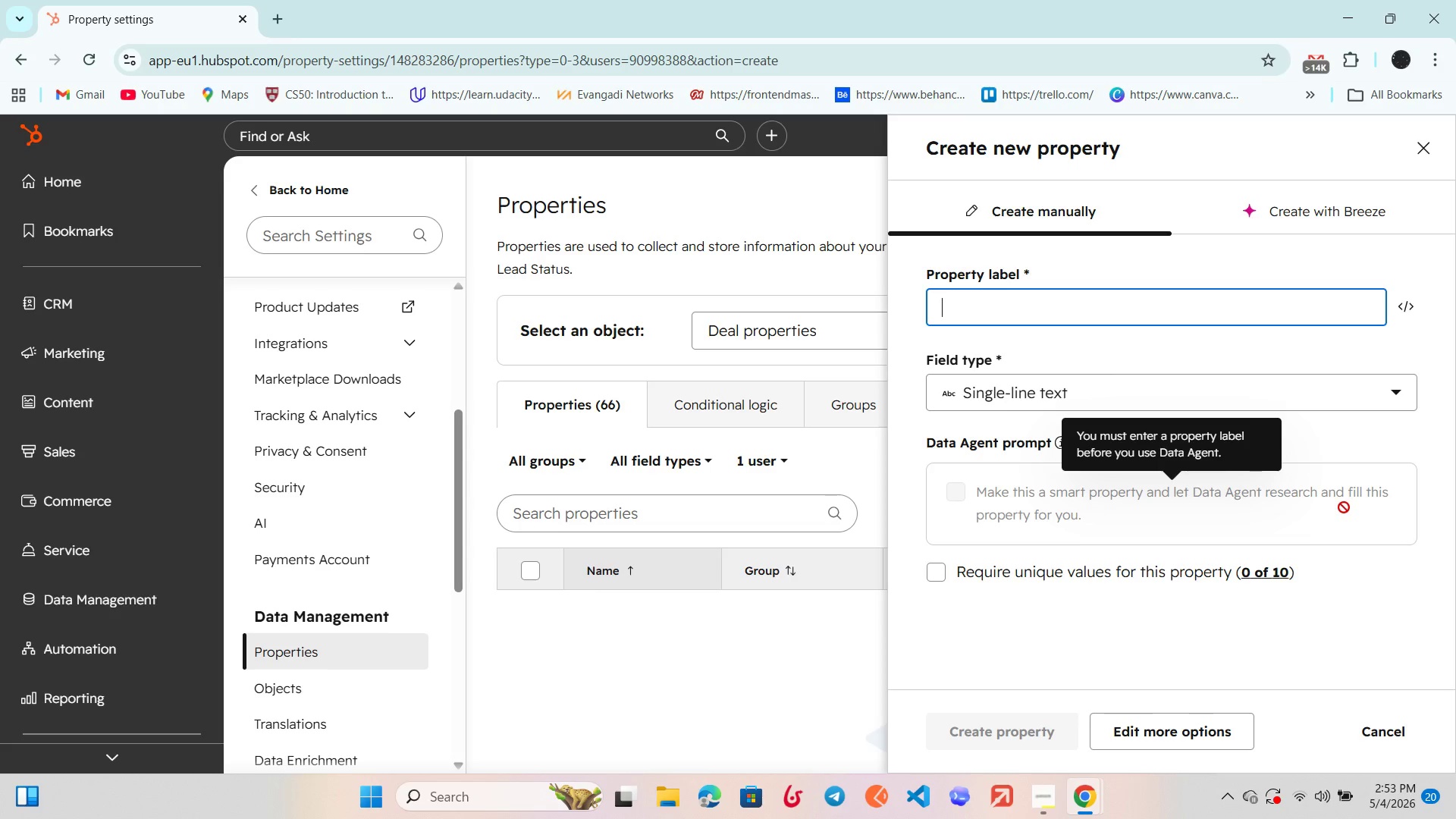 
wait(192.66)
 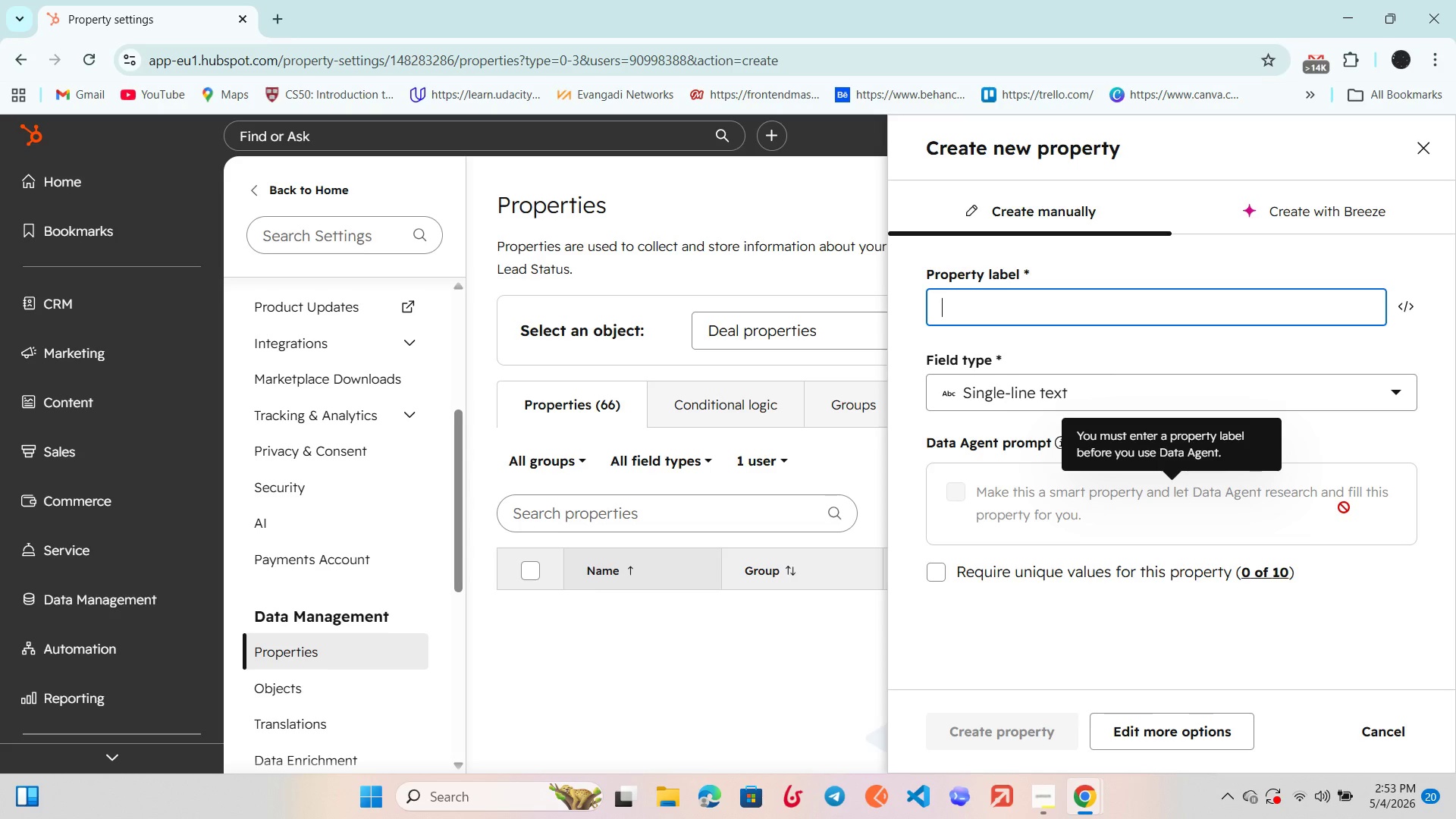 
scroll: coordinate [1121, 133], scroll_direction: up, amount: 2.0
 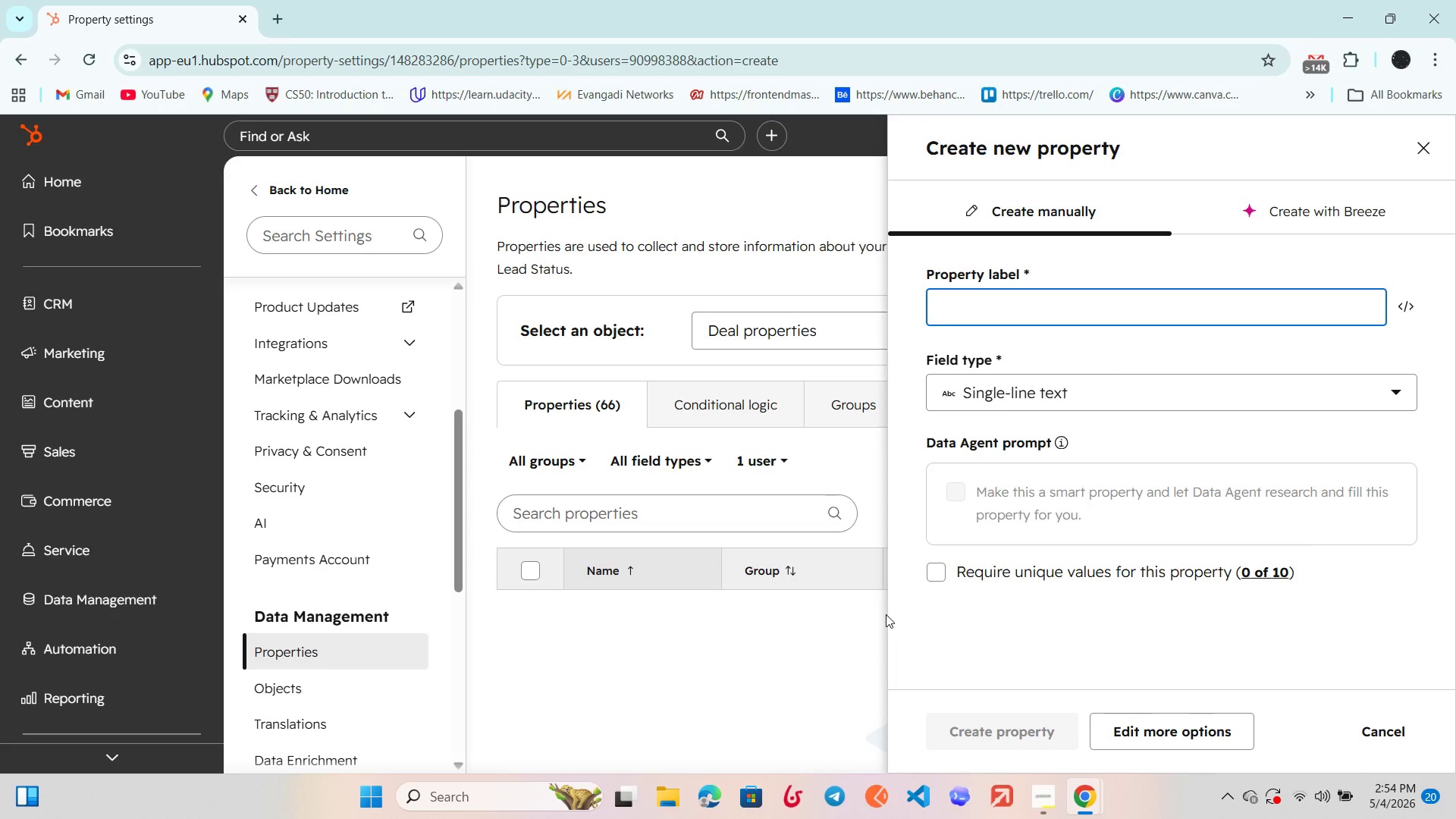 
wait(90.93)
 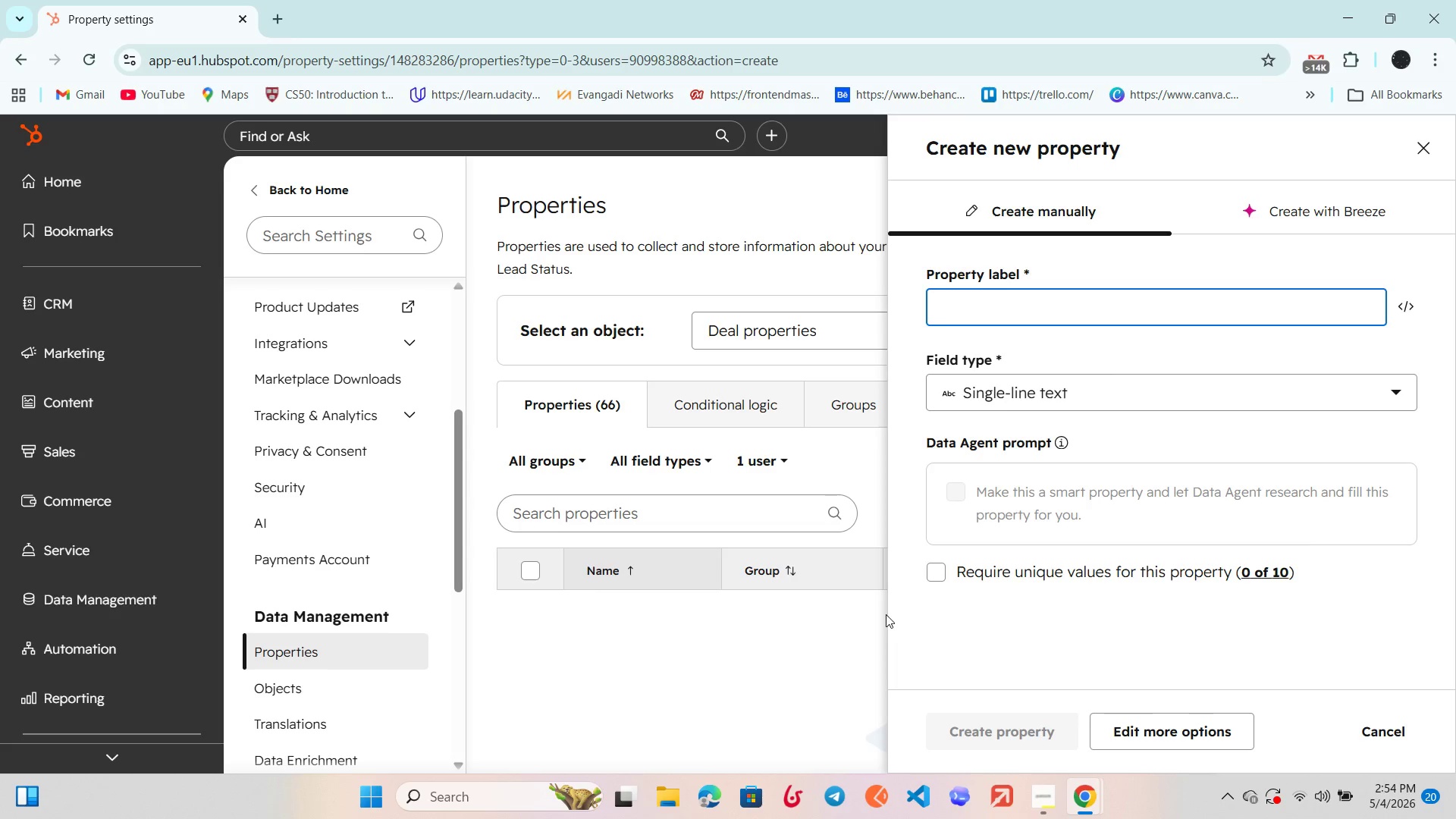 
double_click([745, 667])
 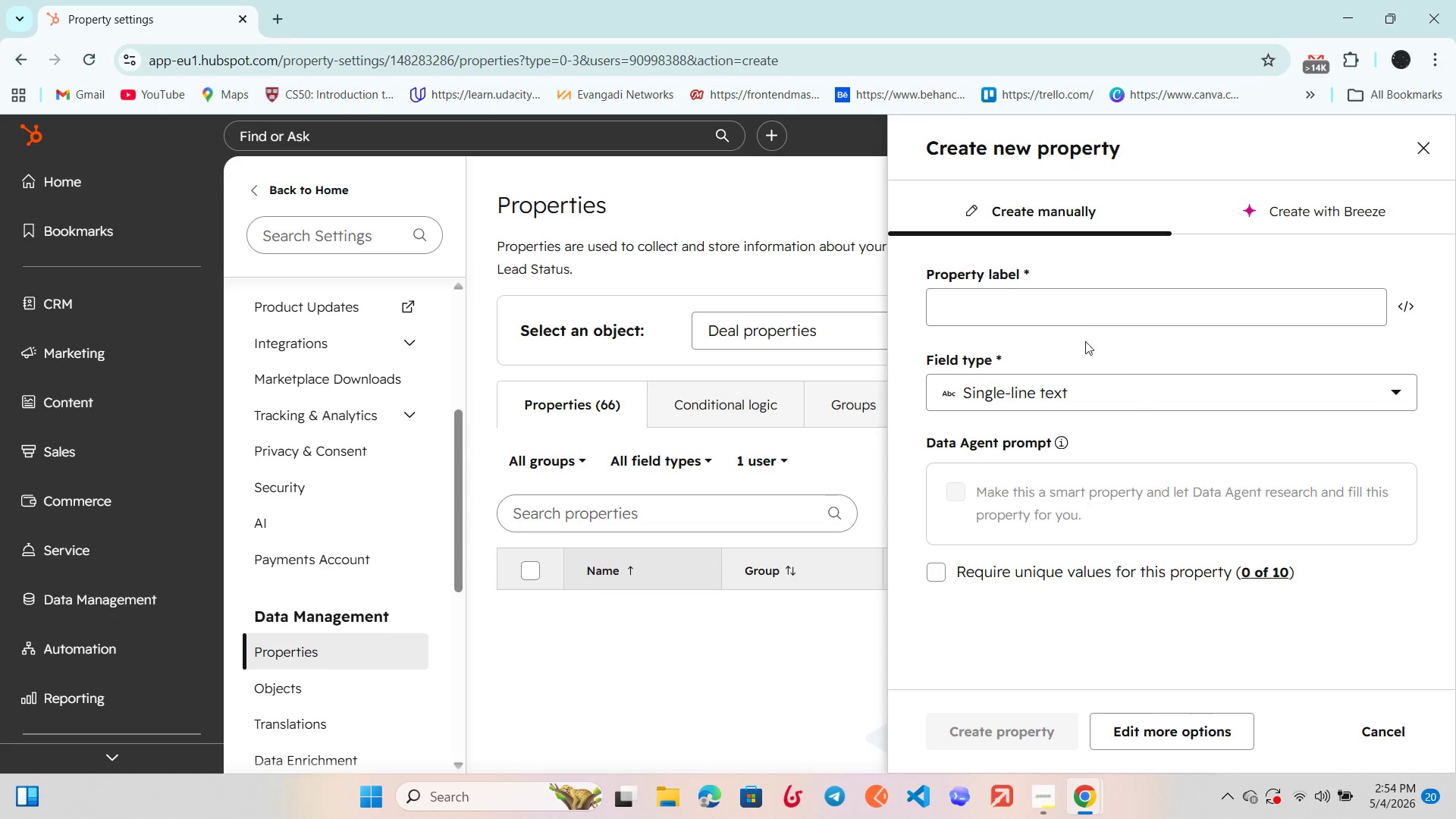 
left_click([1076, 312])
 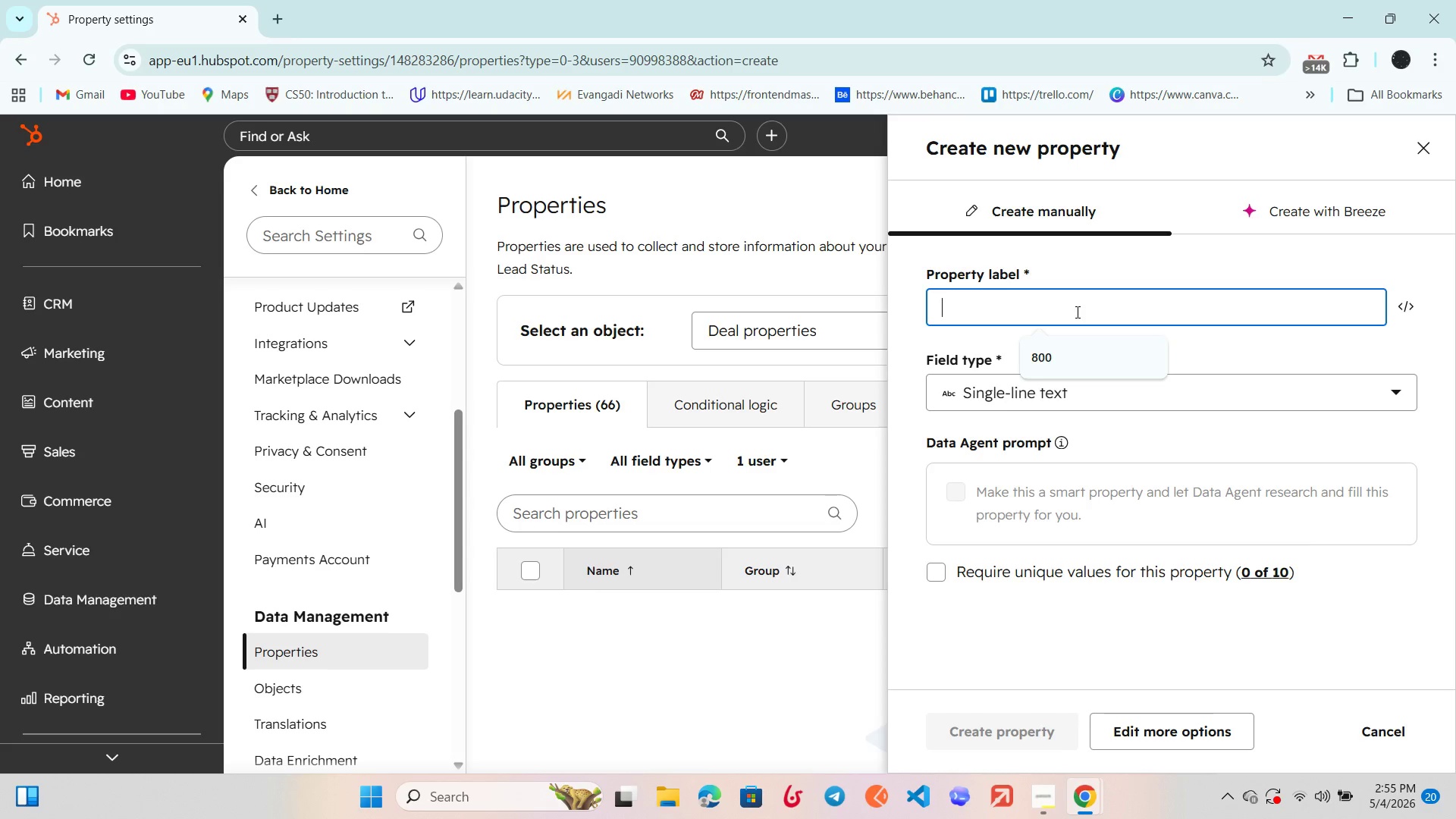 
wait(23.23)
 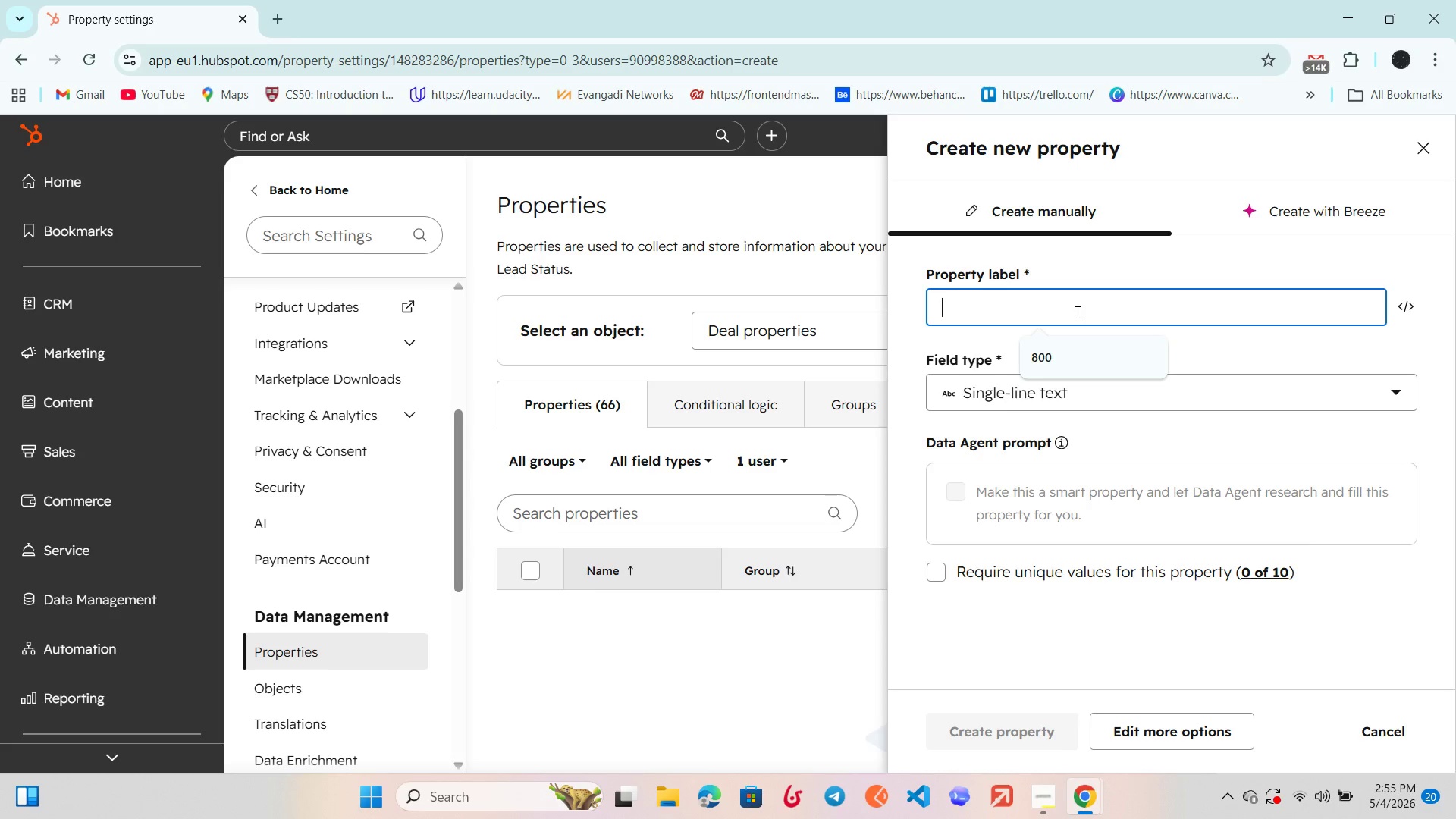 
left_click([1035, 312])
 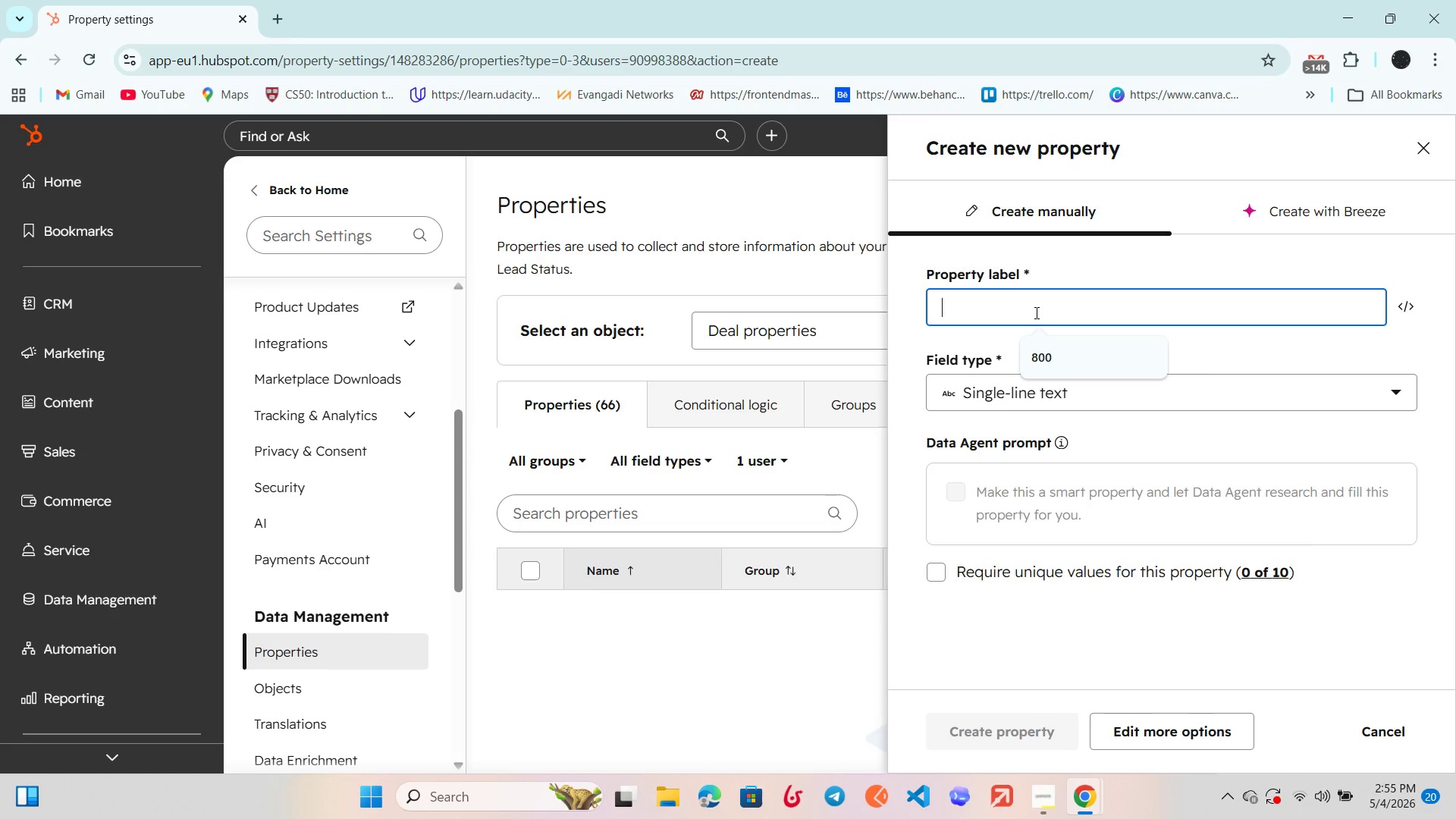 
type(Tour Date)
 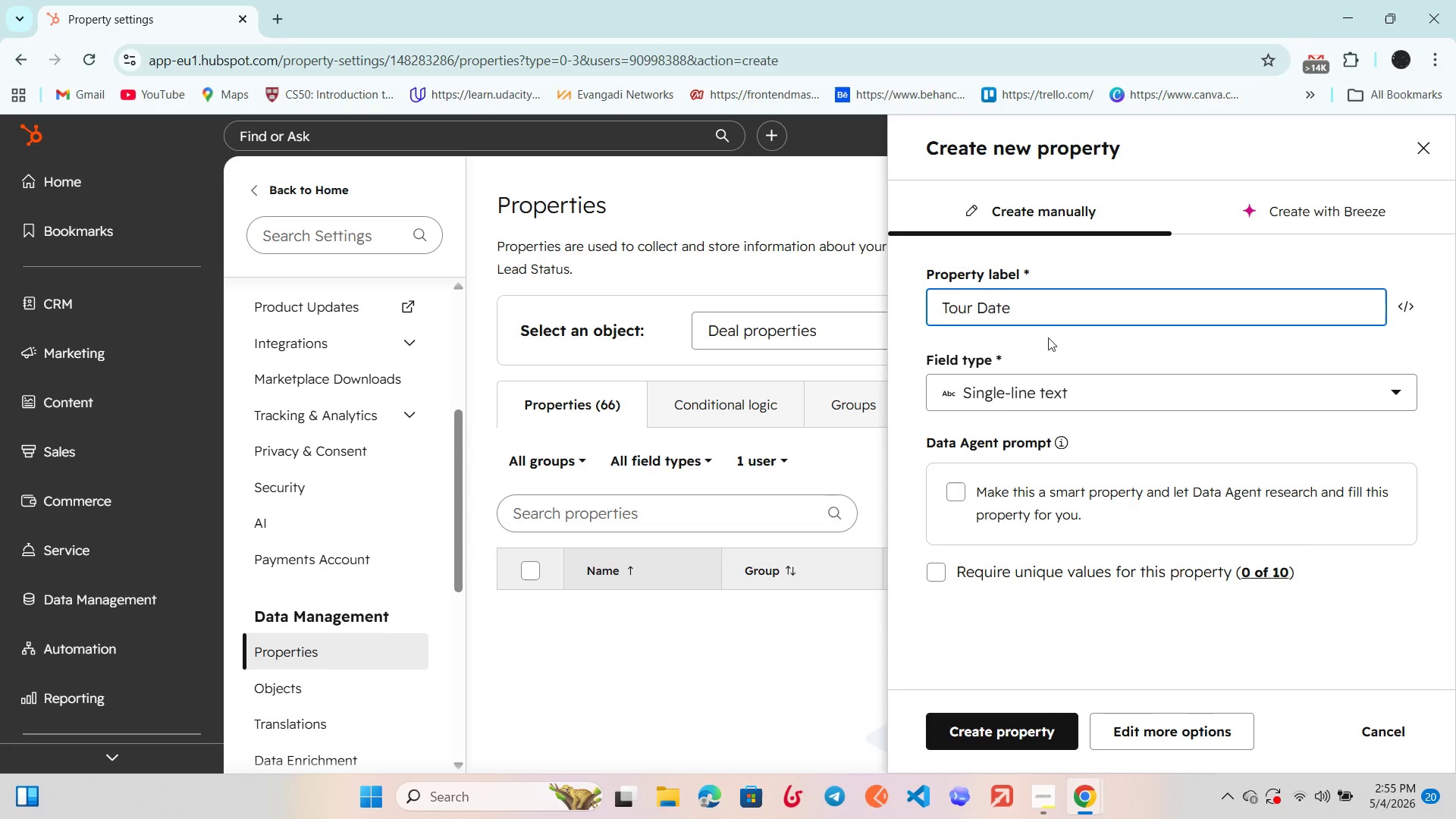 
left_click([1021, 385])
 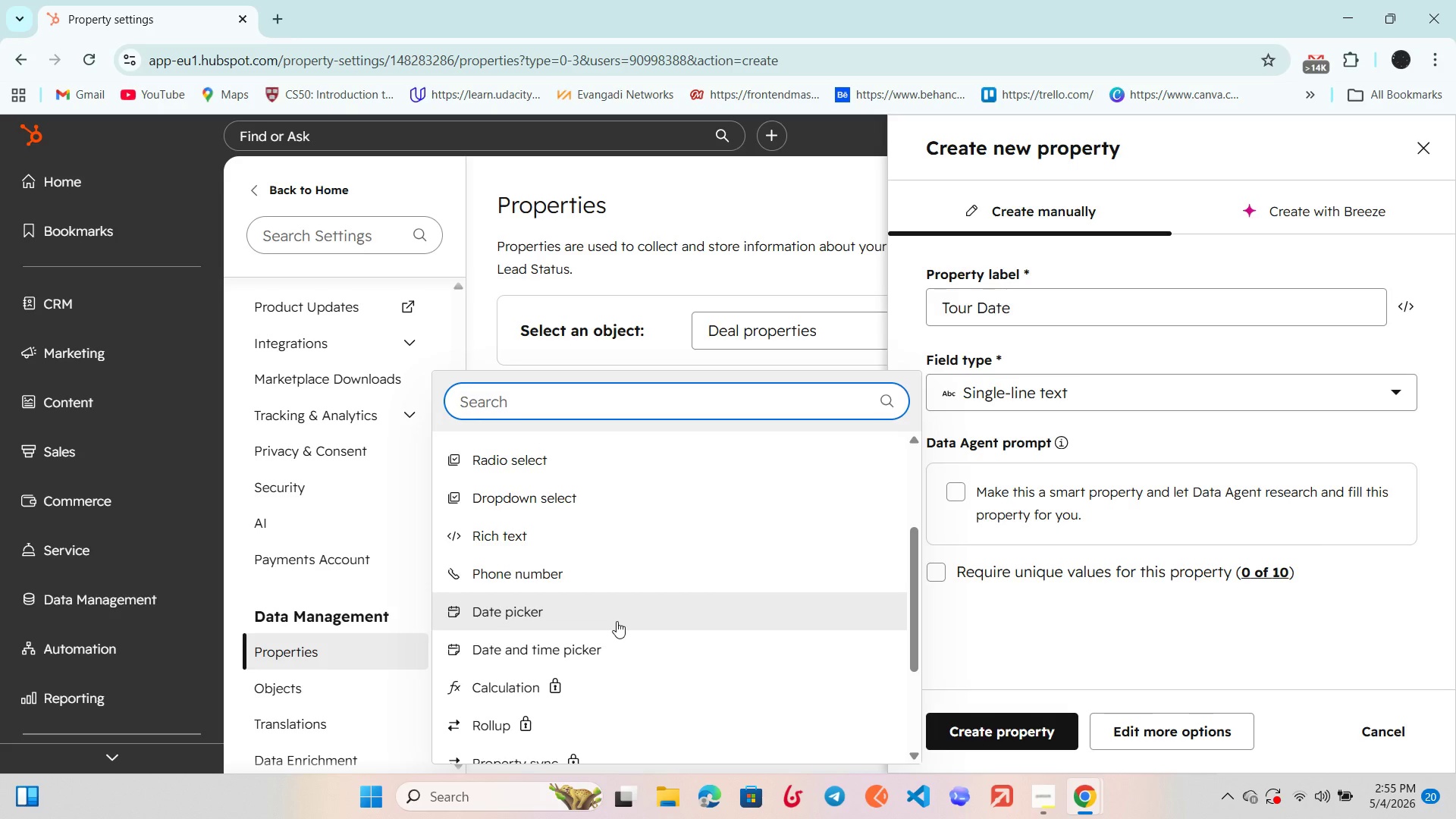 
left_click([617, 621])
 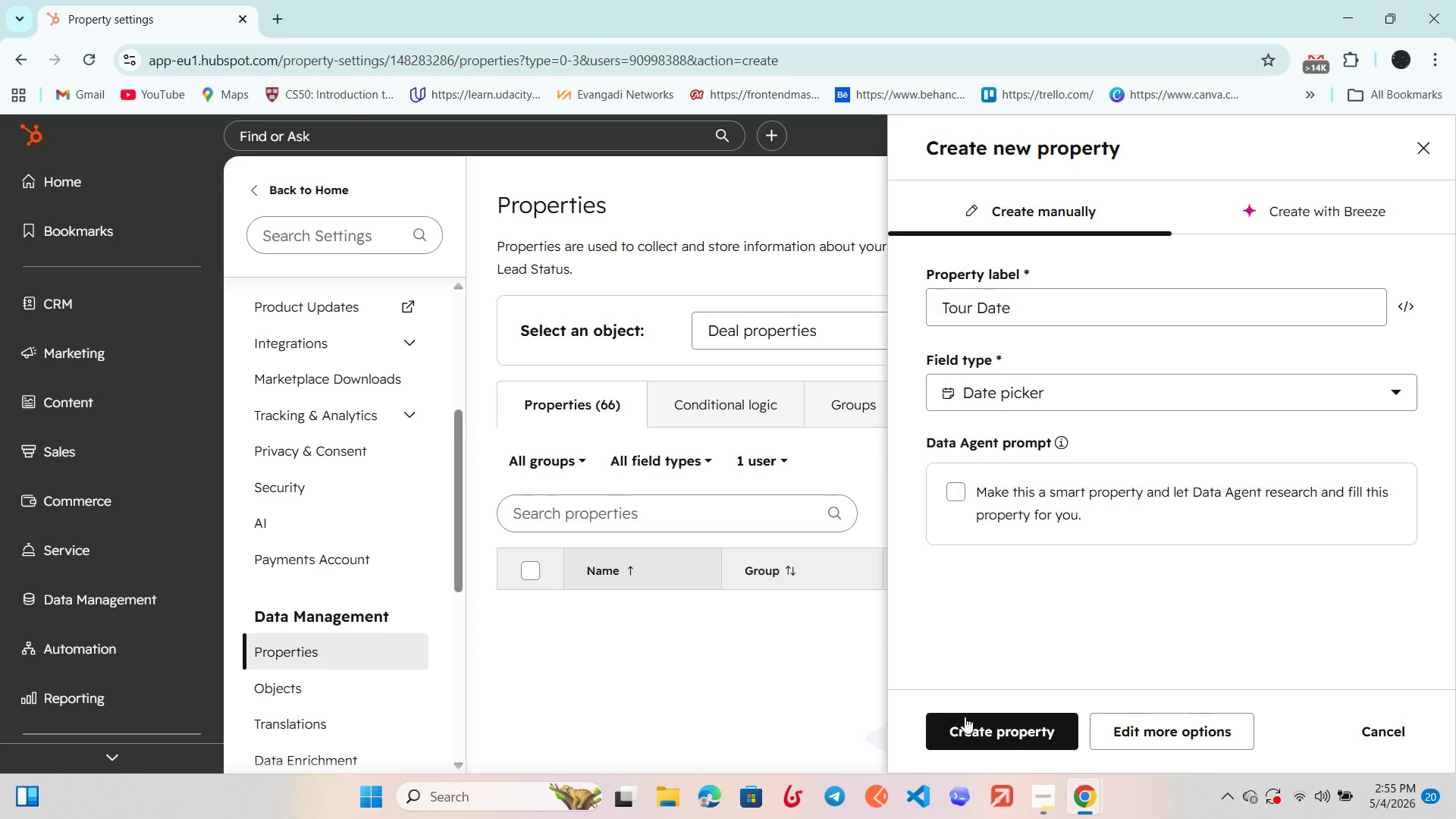 
left_click([966, 723])
 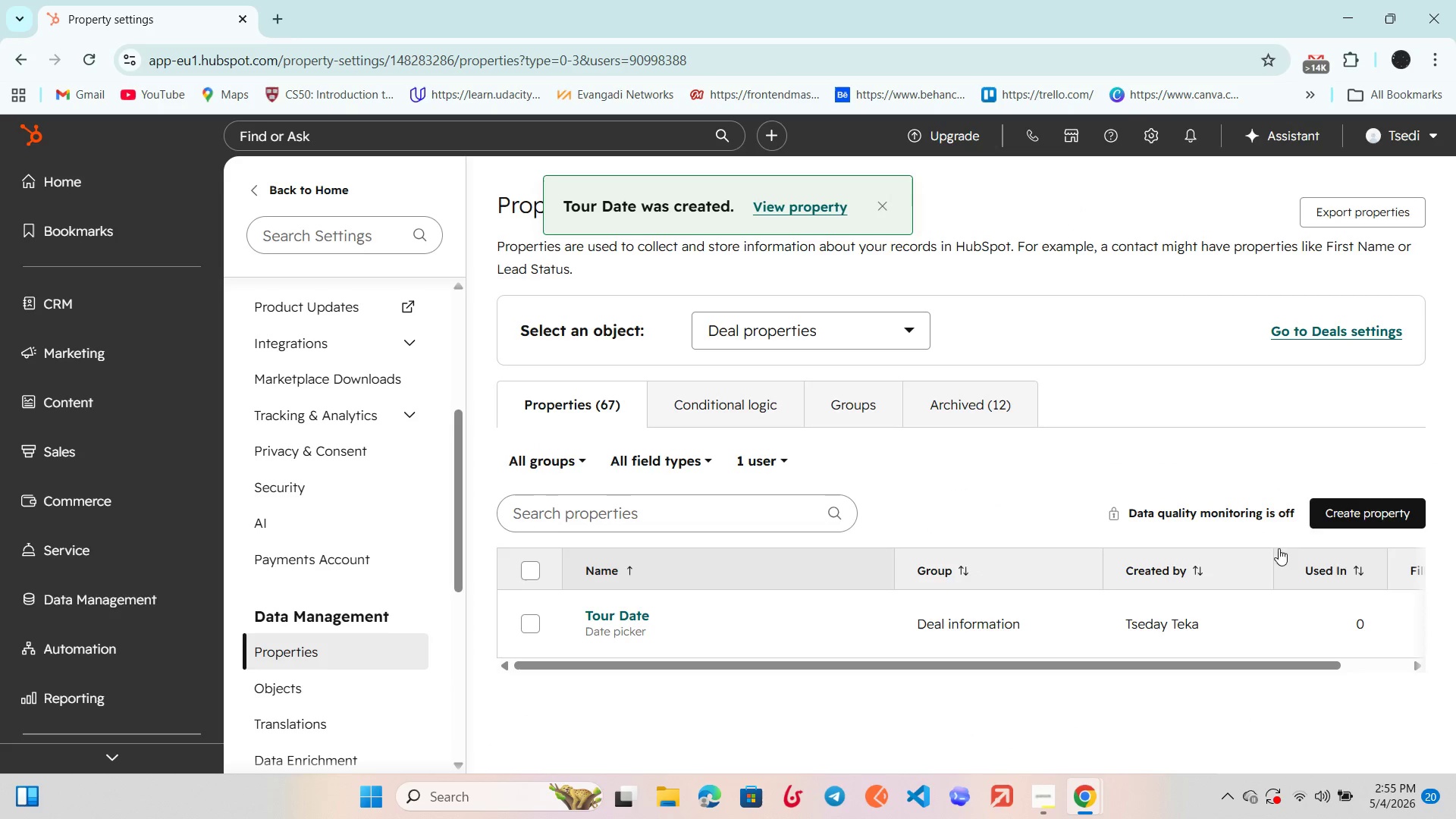 
left_click([1335, 517])
 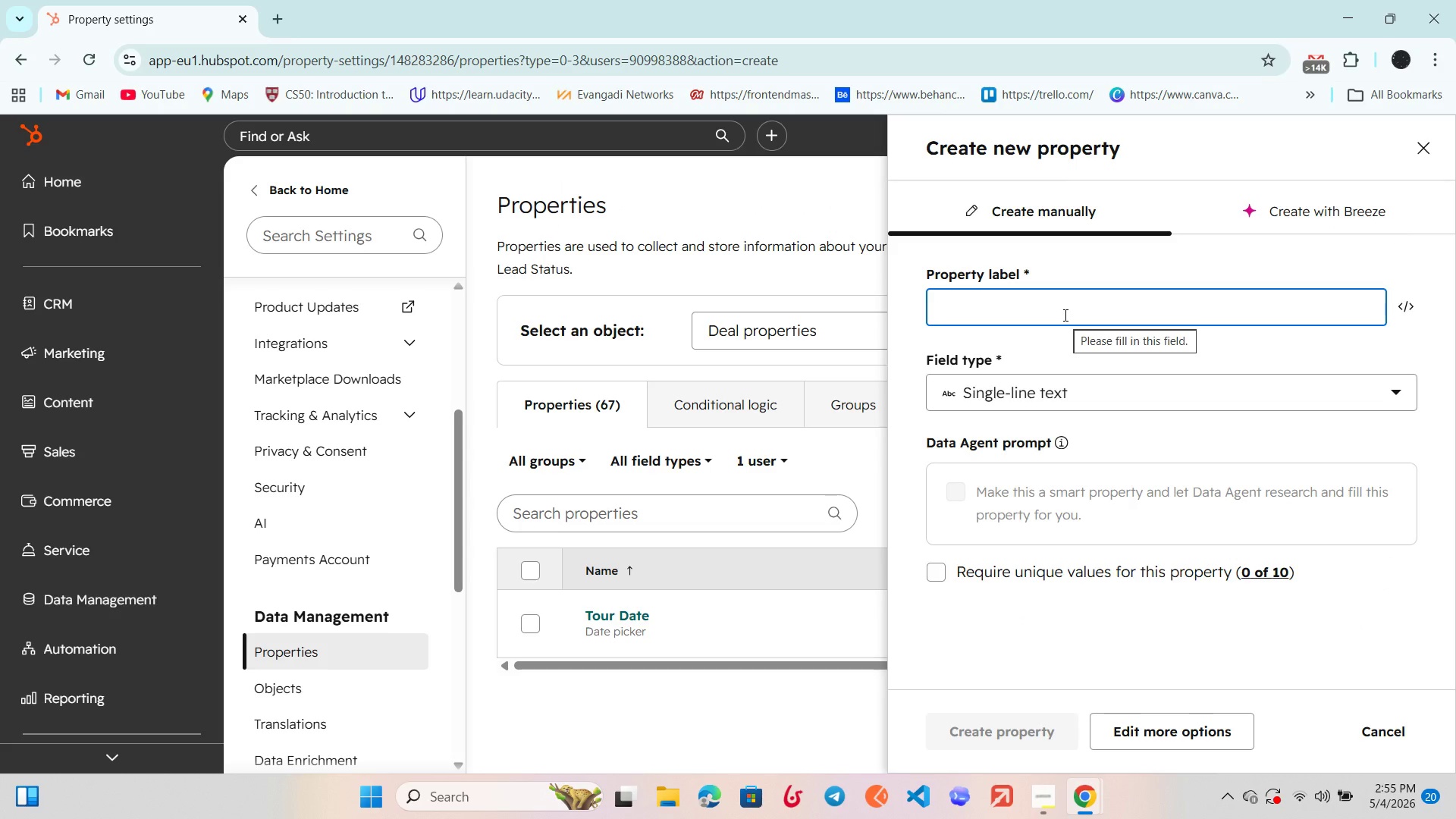 
type(Group Size)
 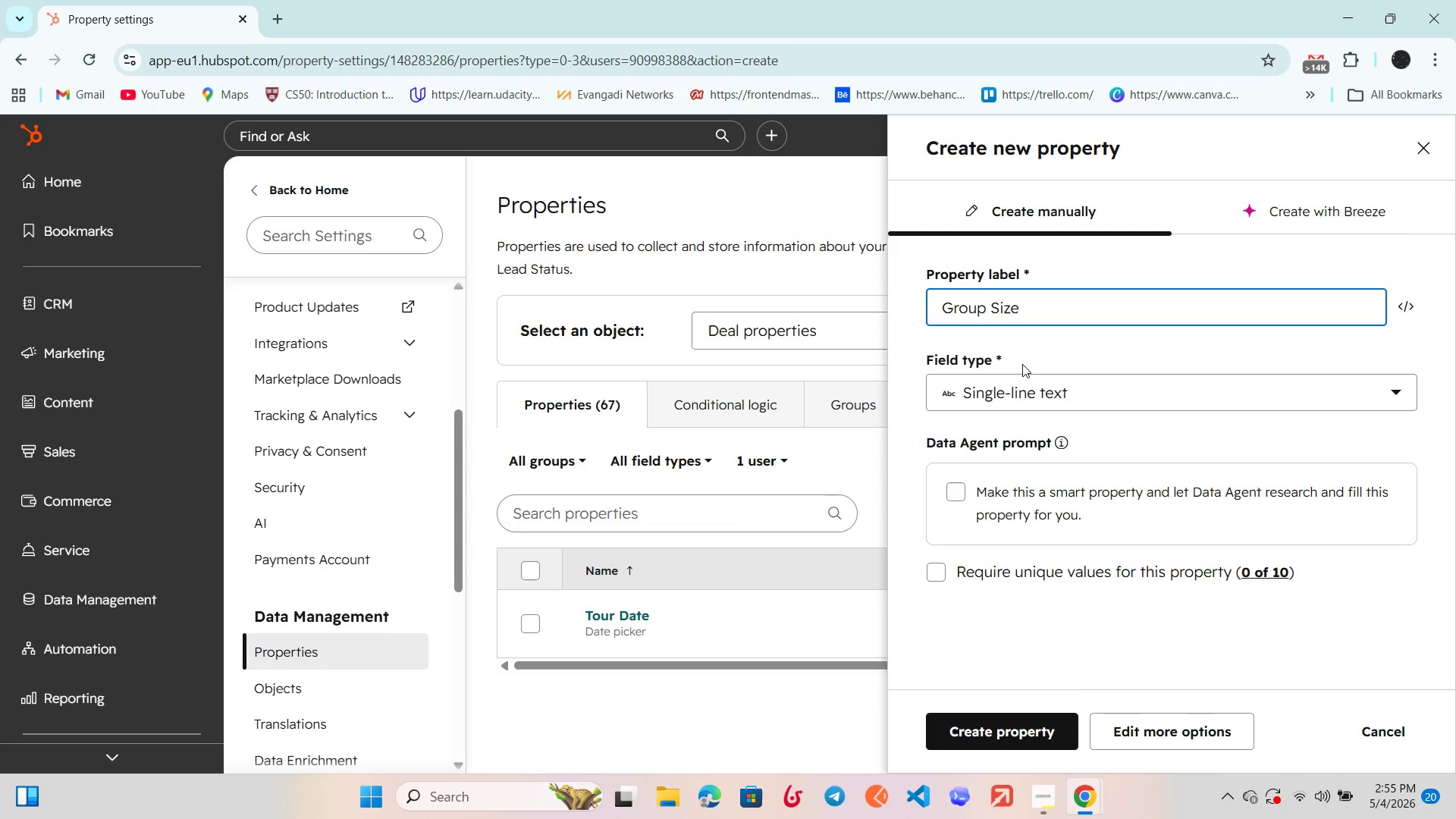 
left_click([1008, 389])
 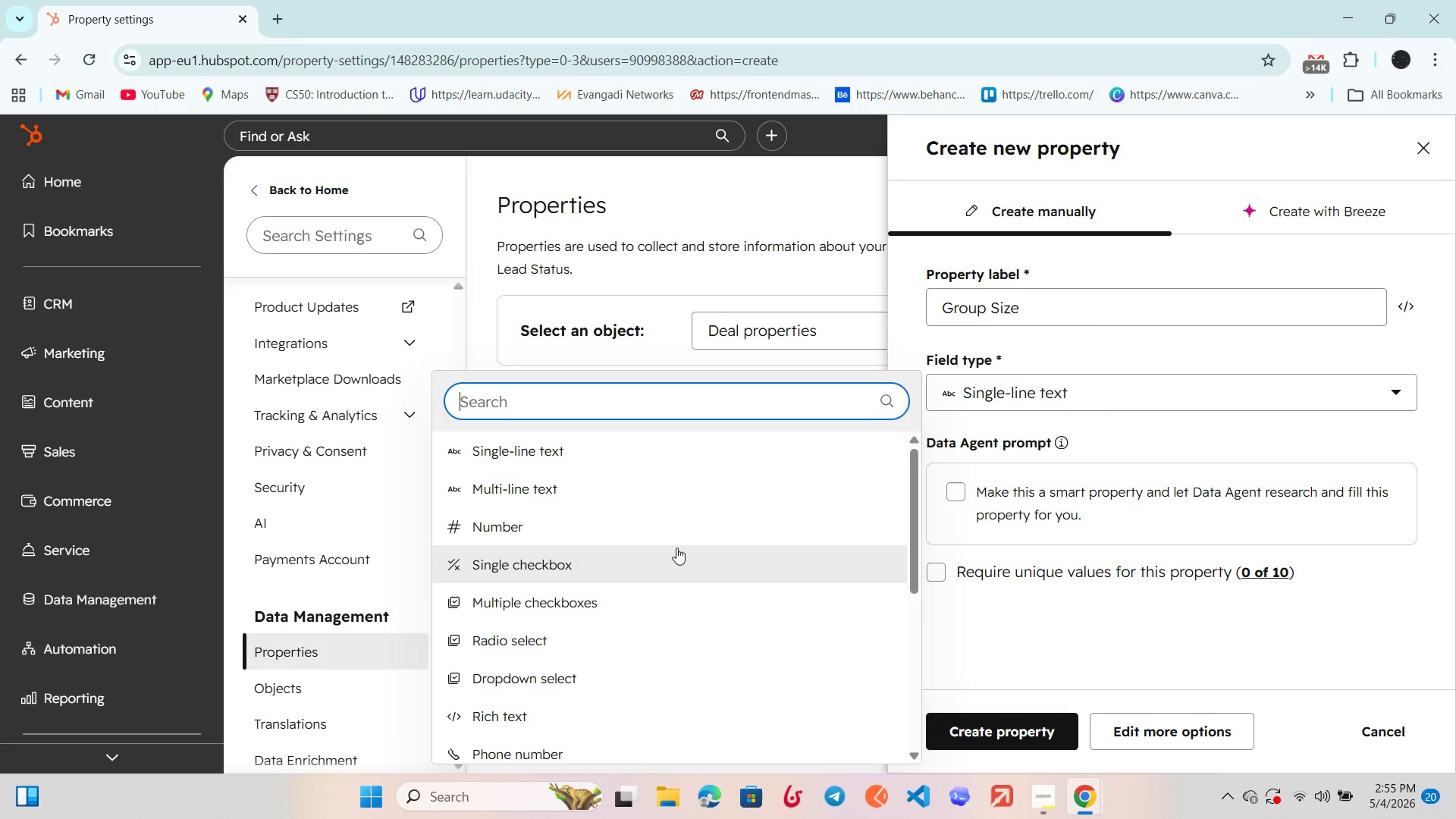 
left_click([676, 541])
 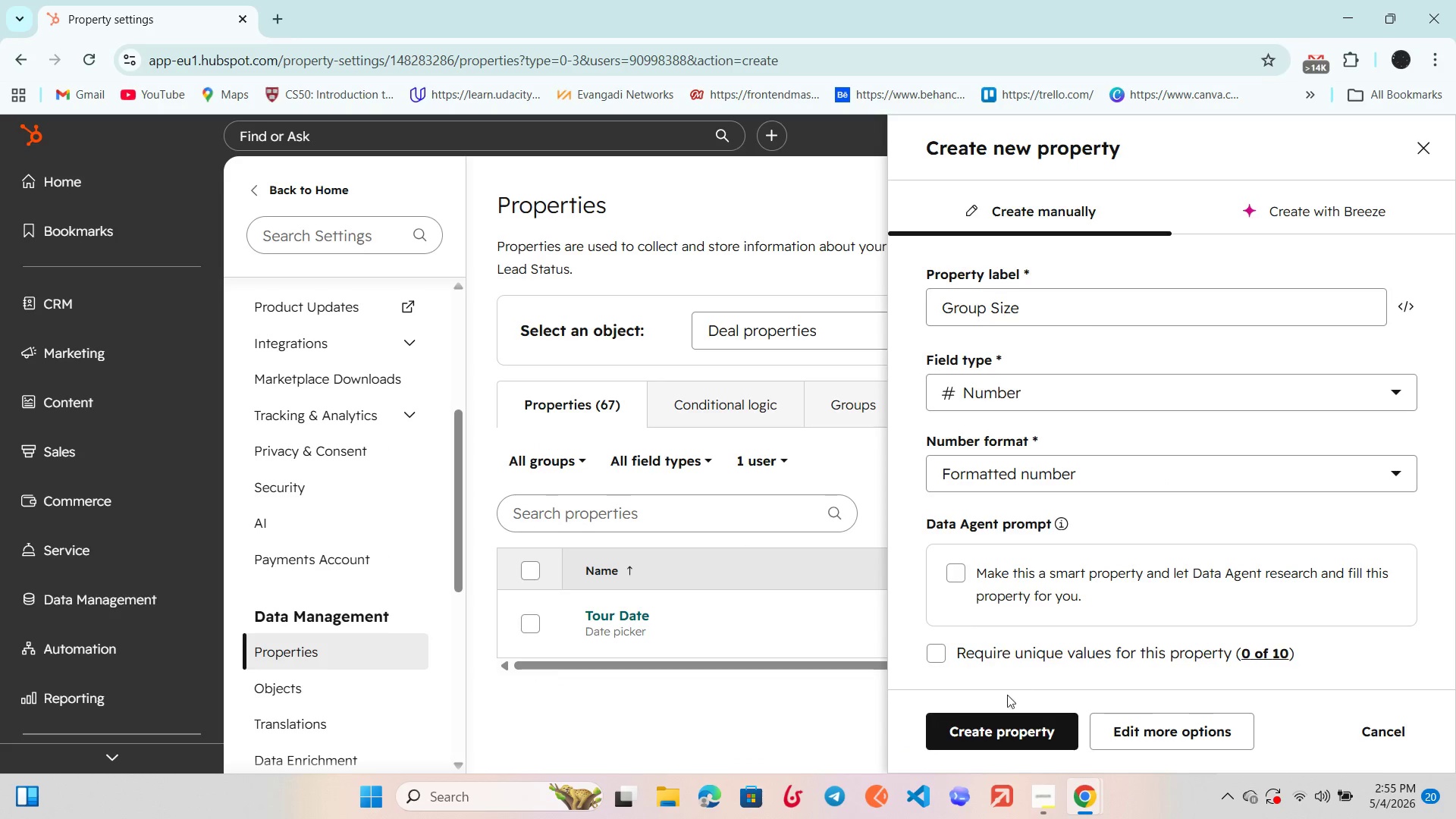 
left_click([990, 732])
 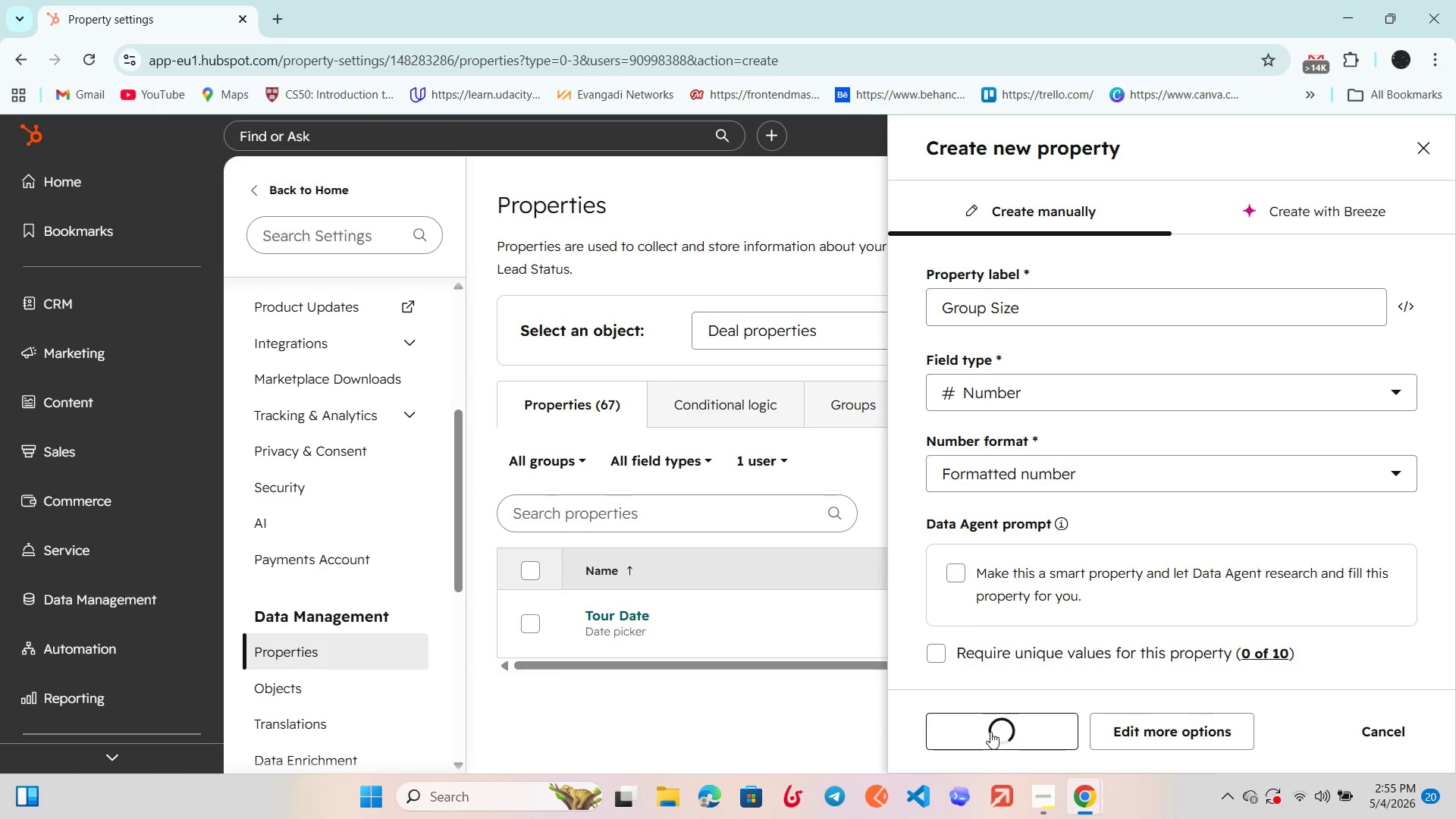 
mouse_move([904, 634])
 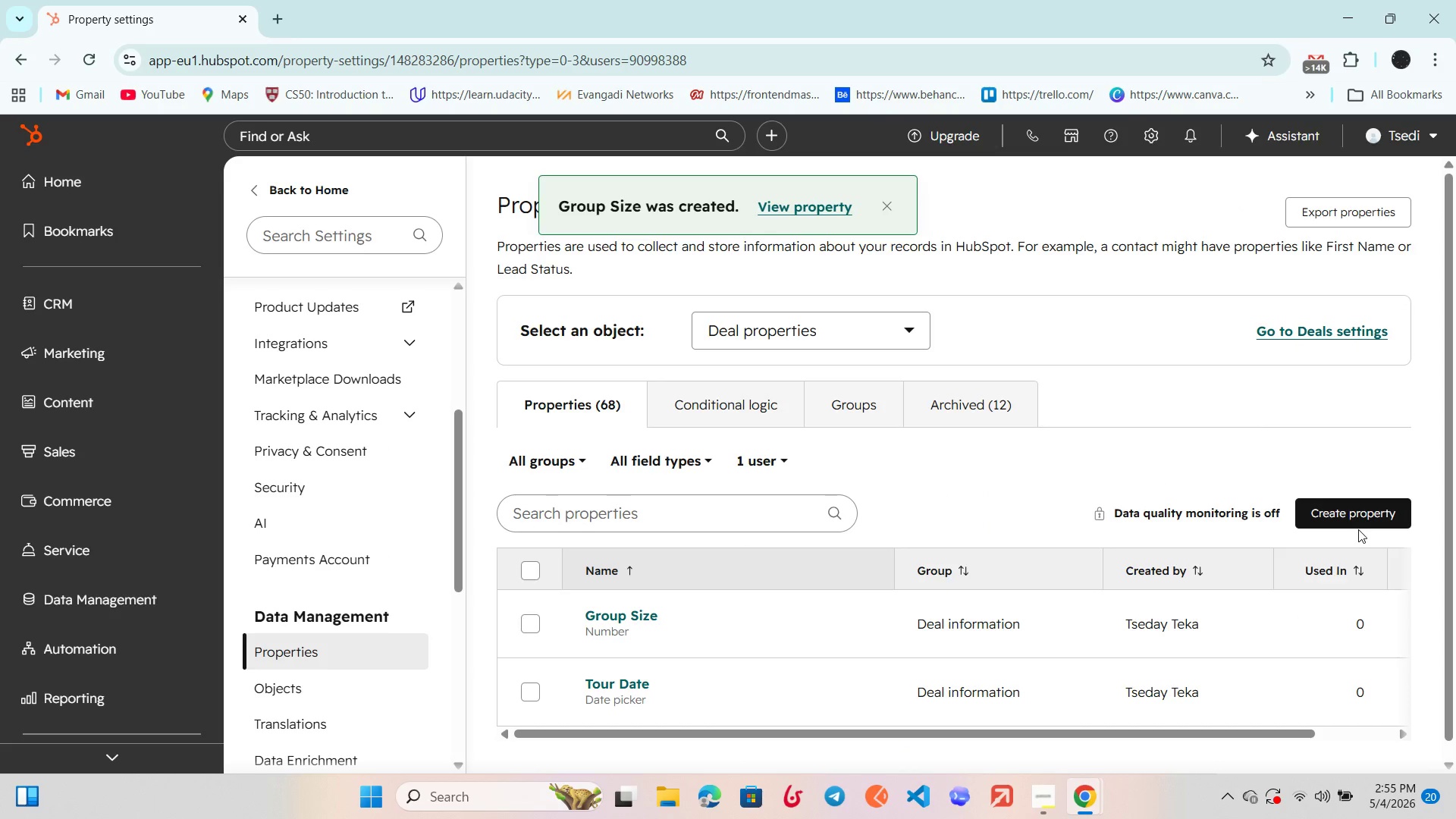 
left_click([1358, 519])
 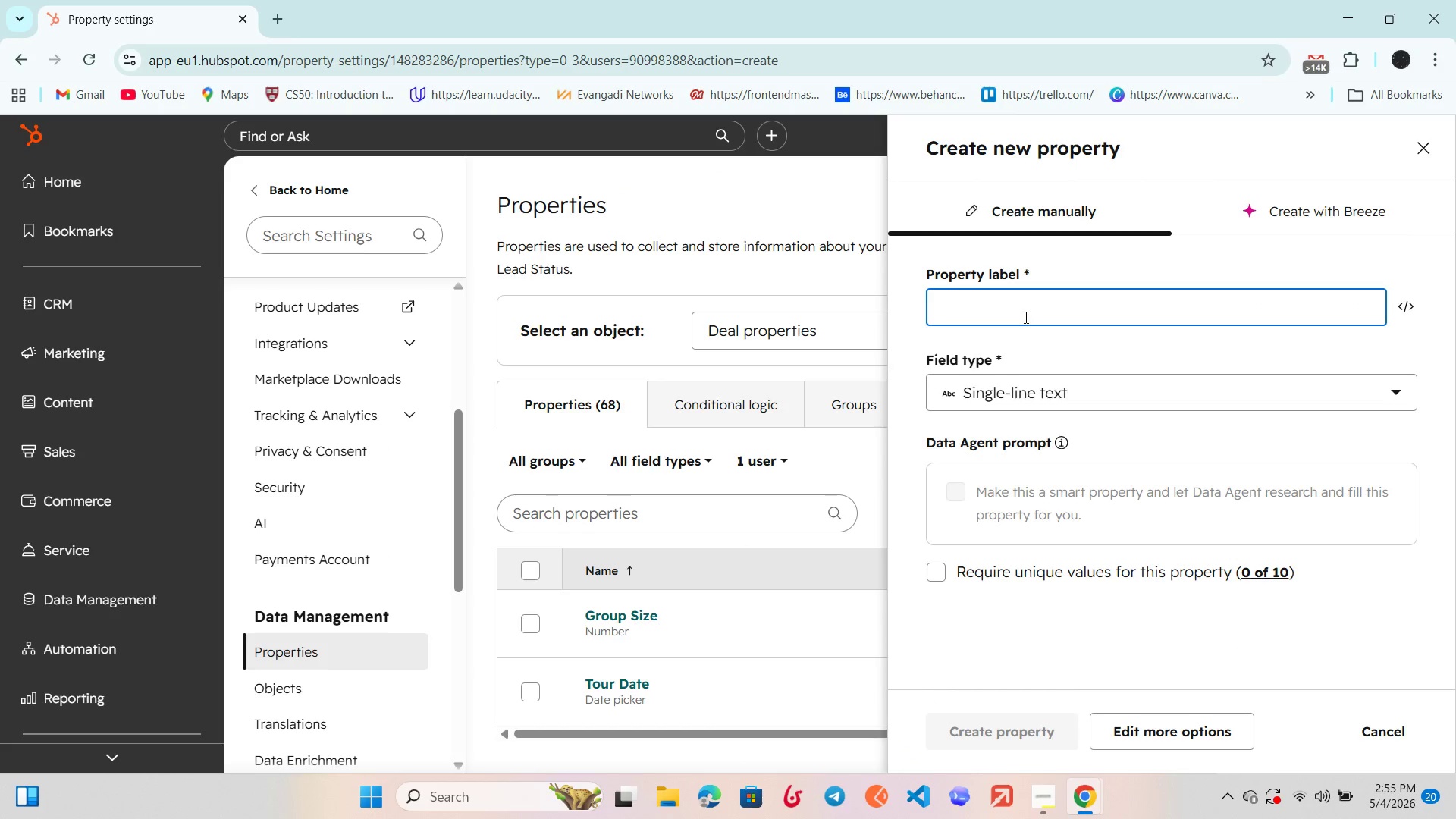 
key(CapsLock)
 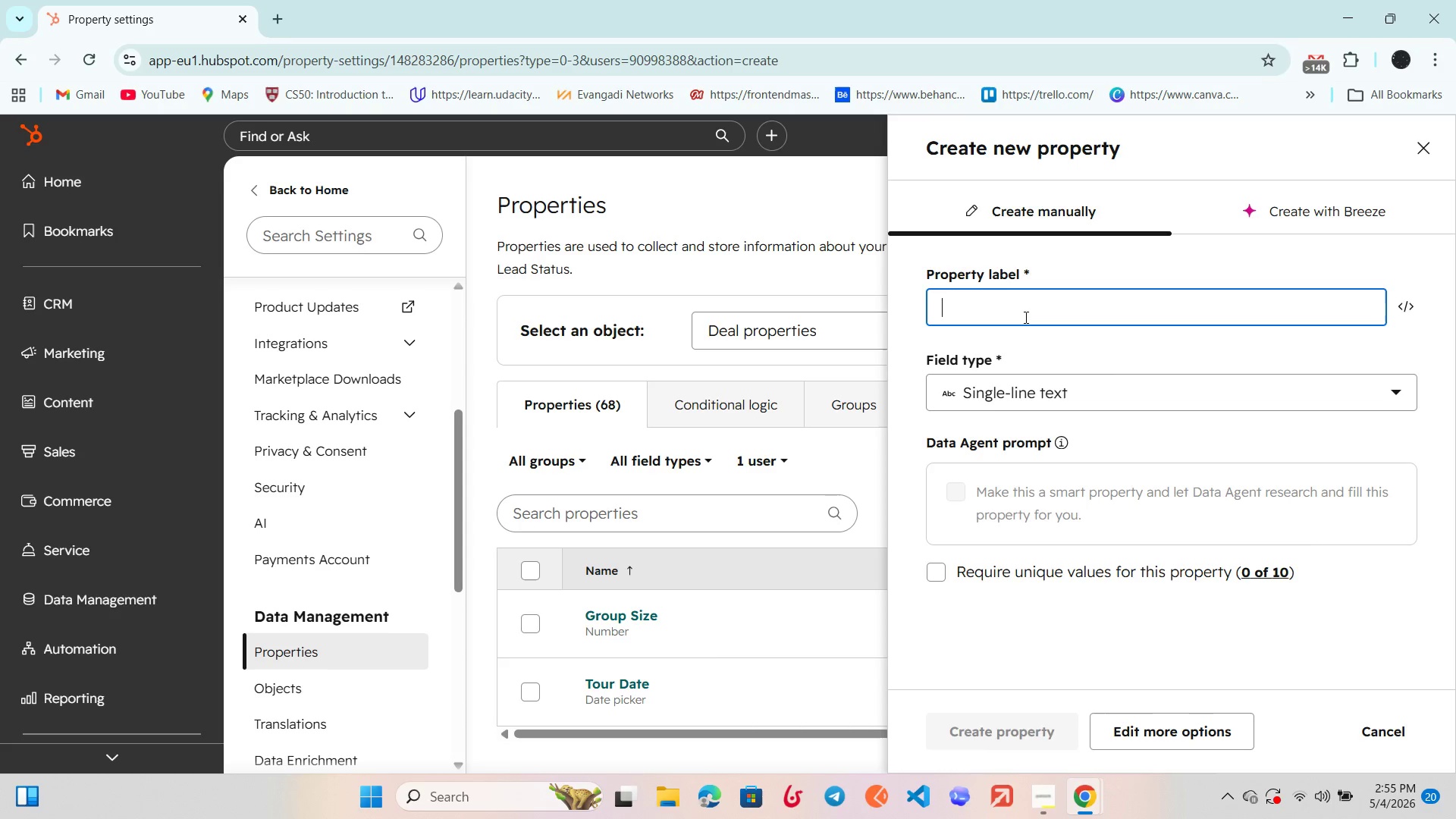 
left_click([1025, 317])
 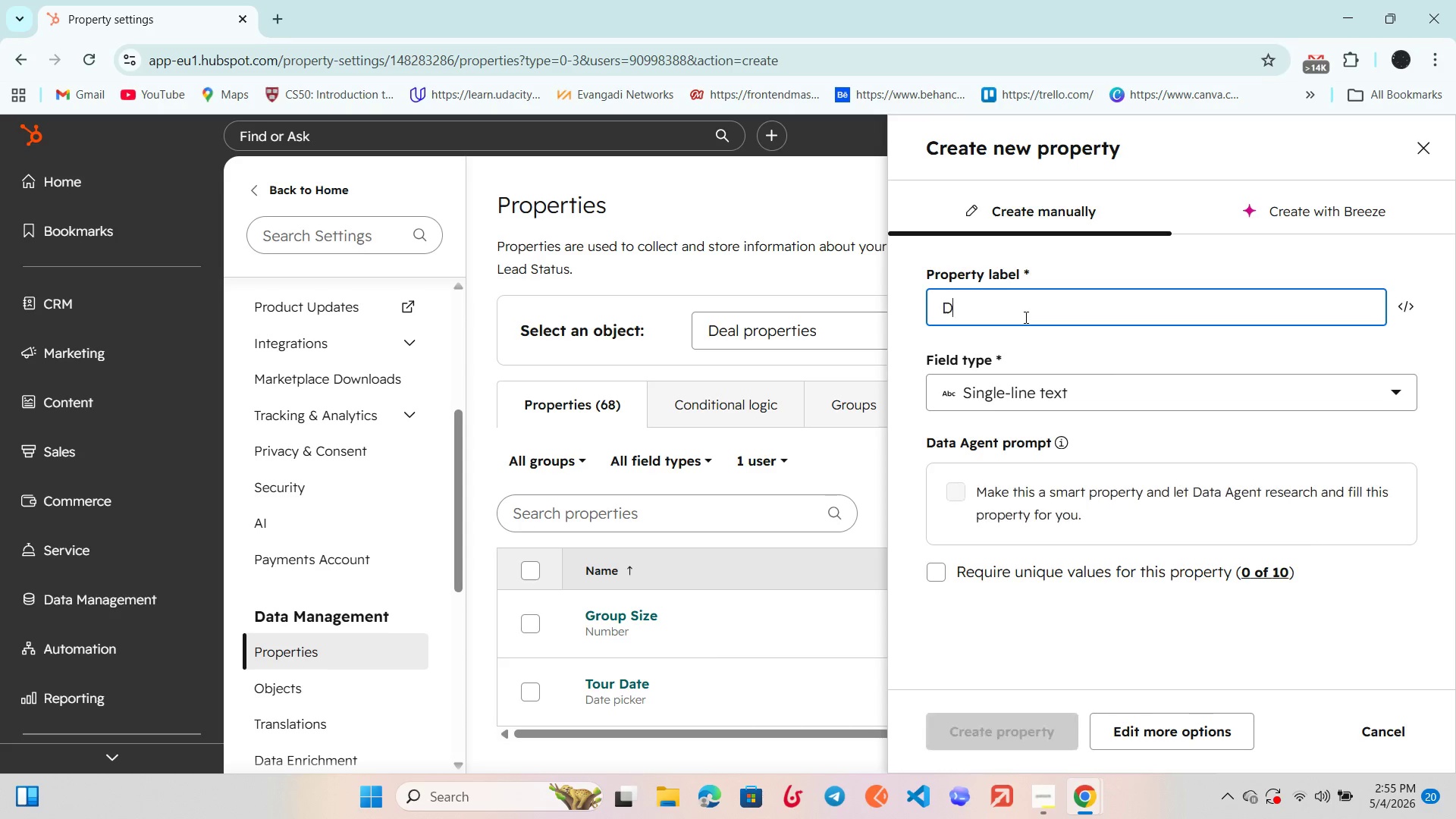 
type(Dietary Restrictions)
 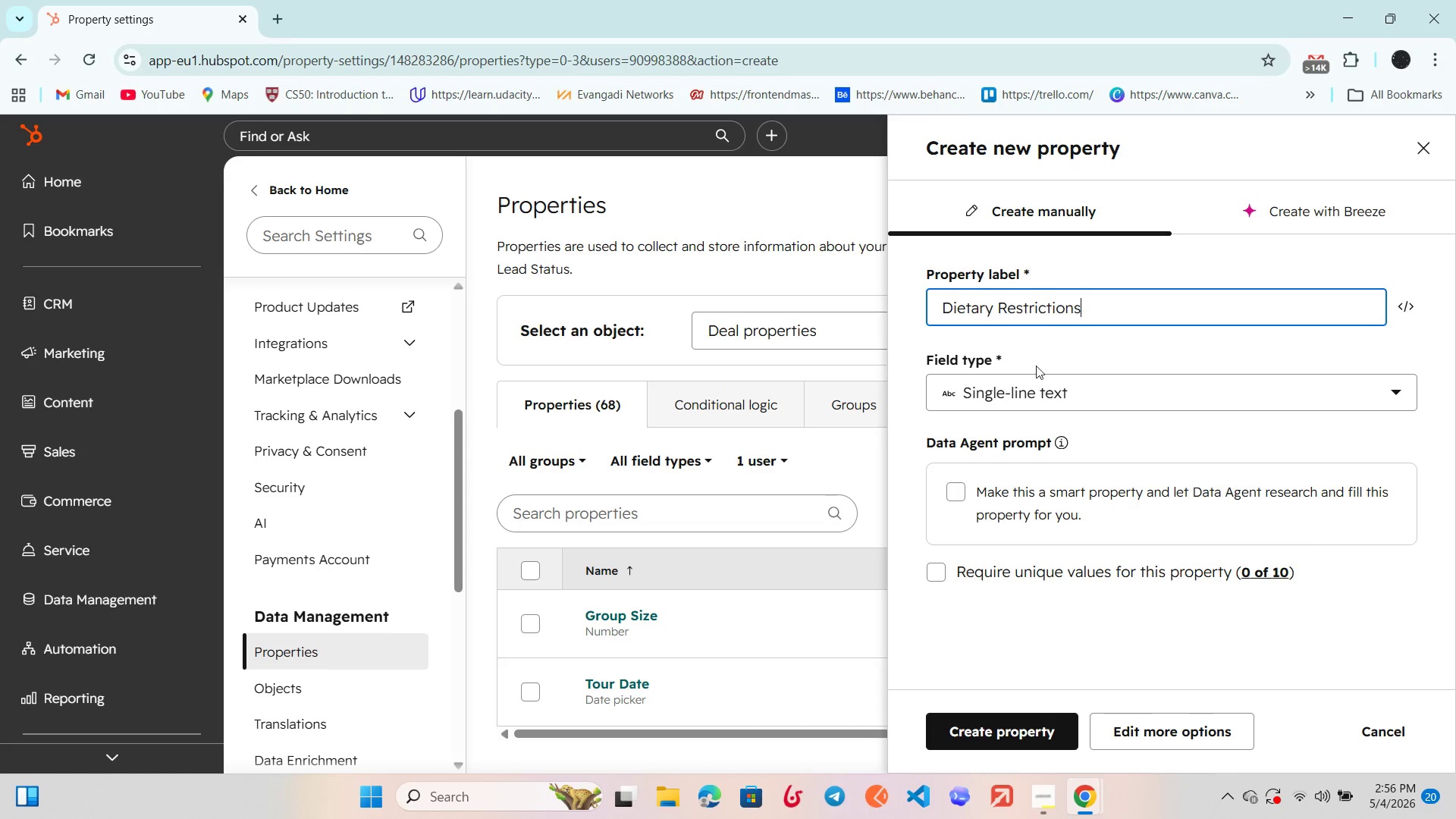 
wait(11.62)
 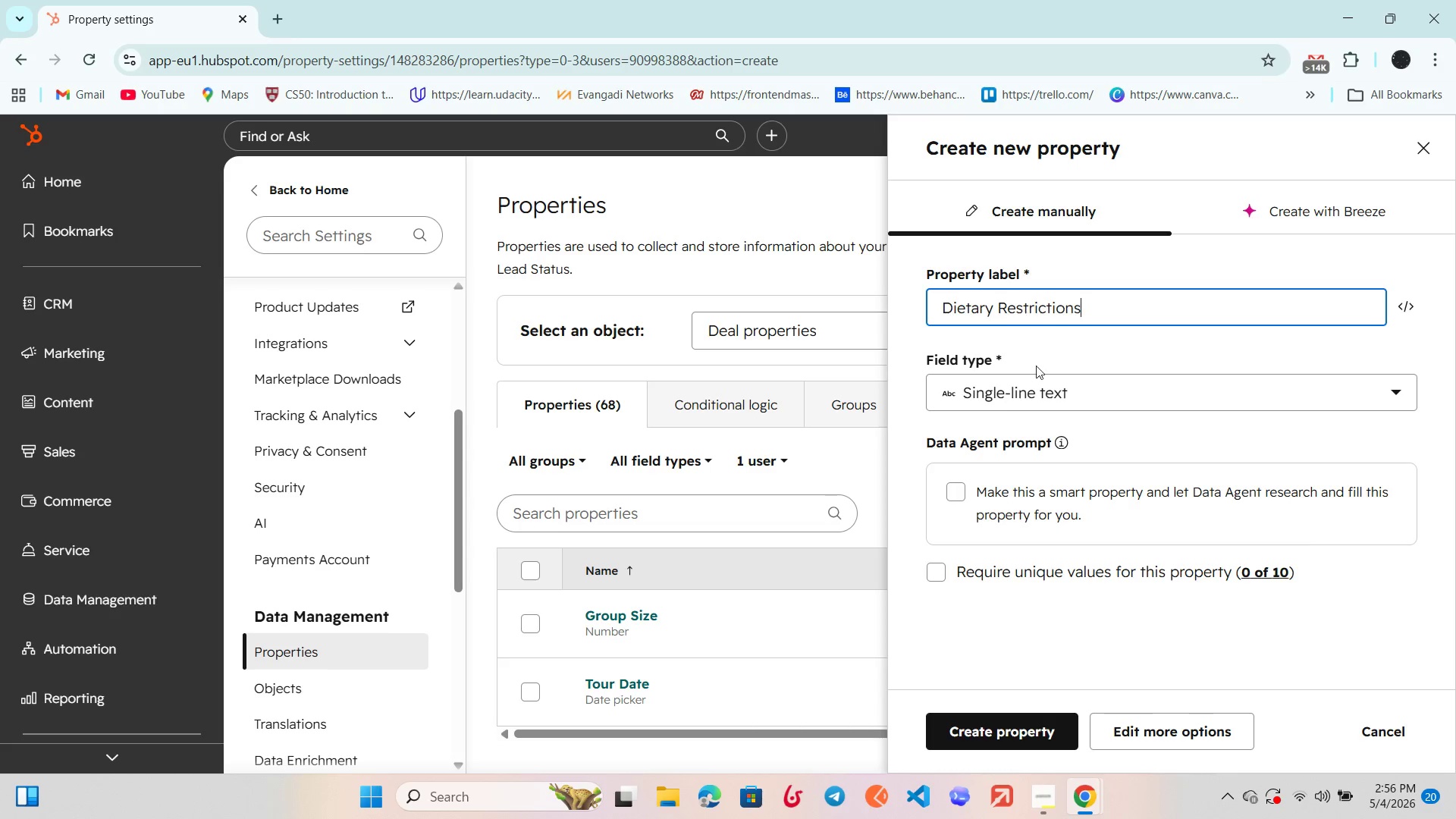 
left_click([668, 799])
 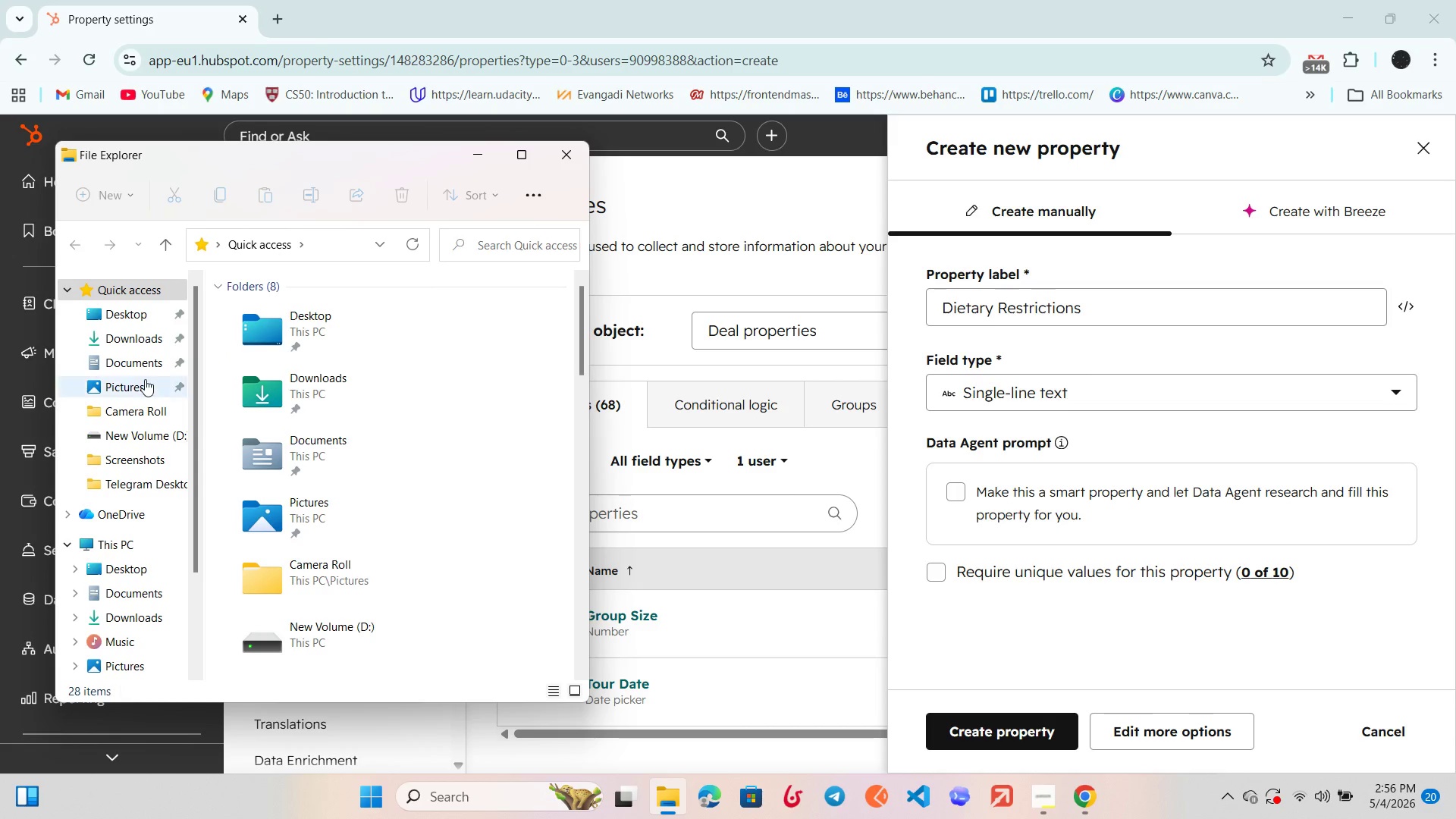 
left_click([123, 341])
 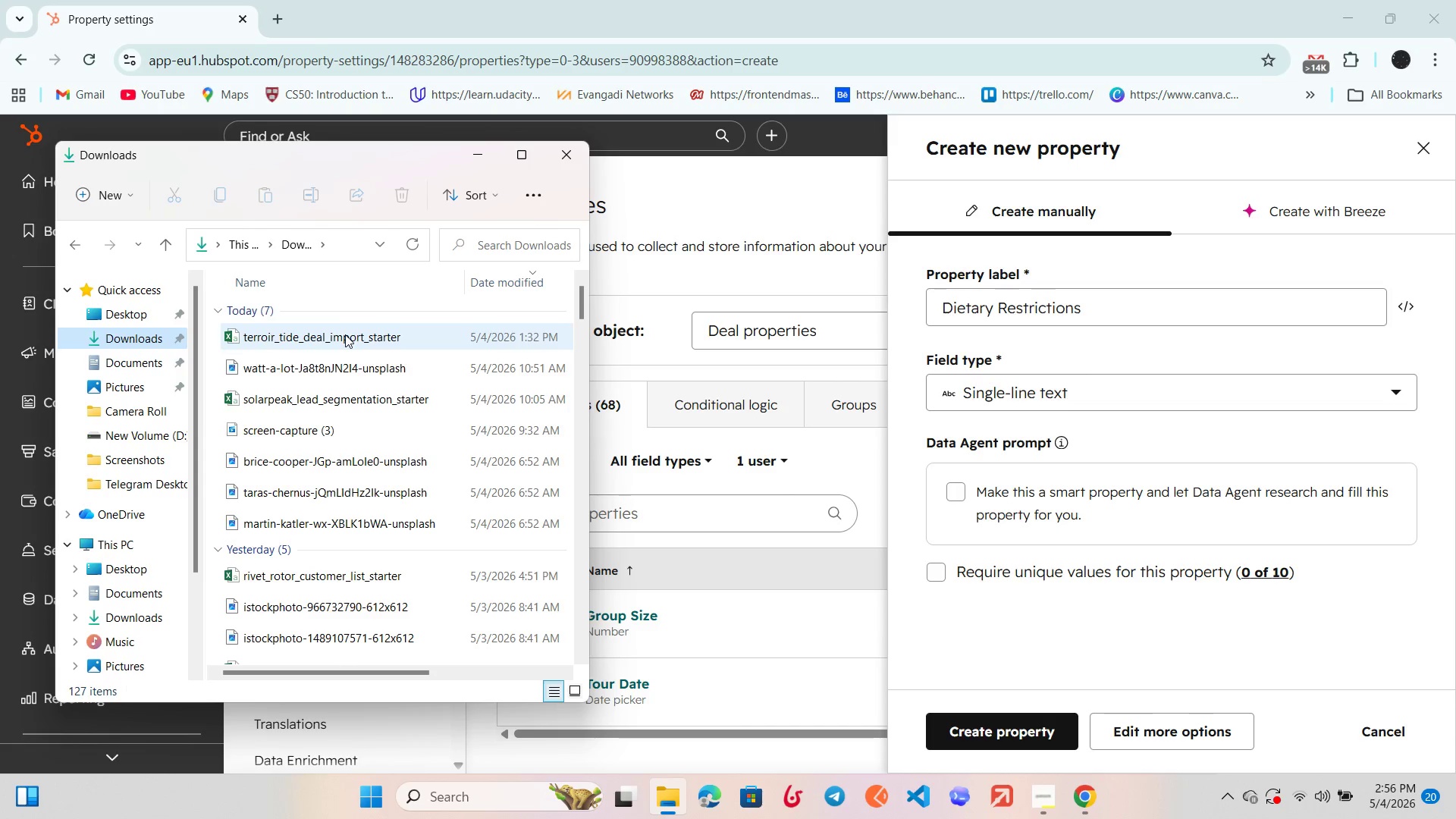 
double_click([345, 334])
 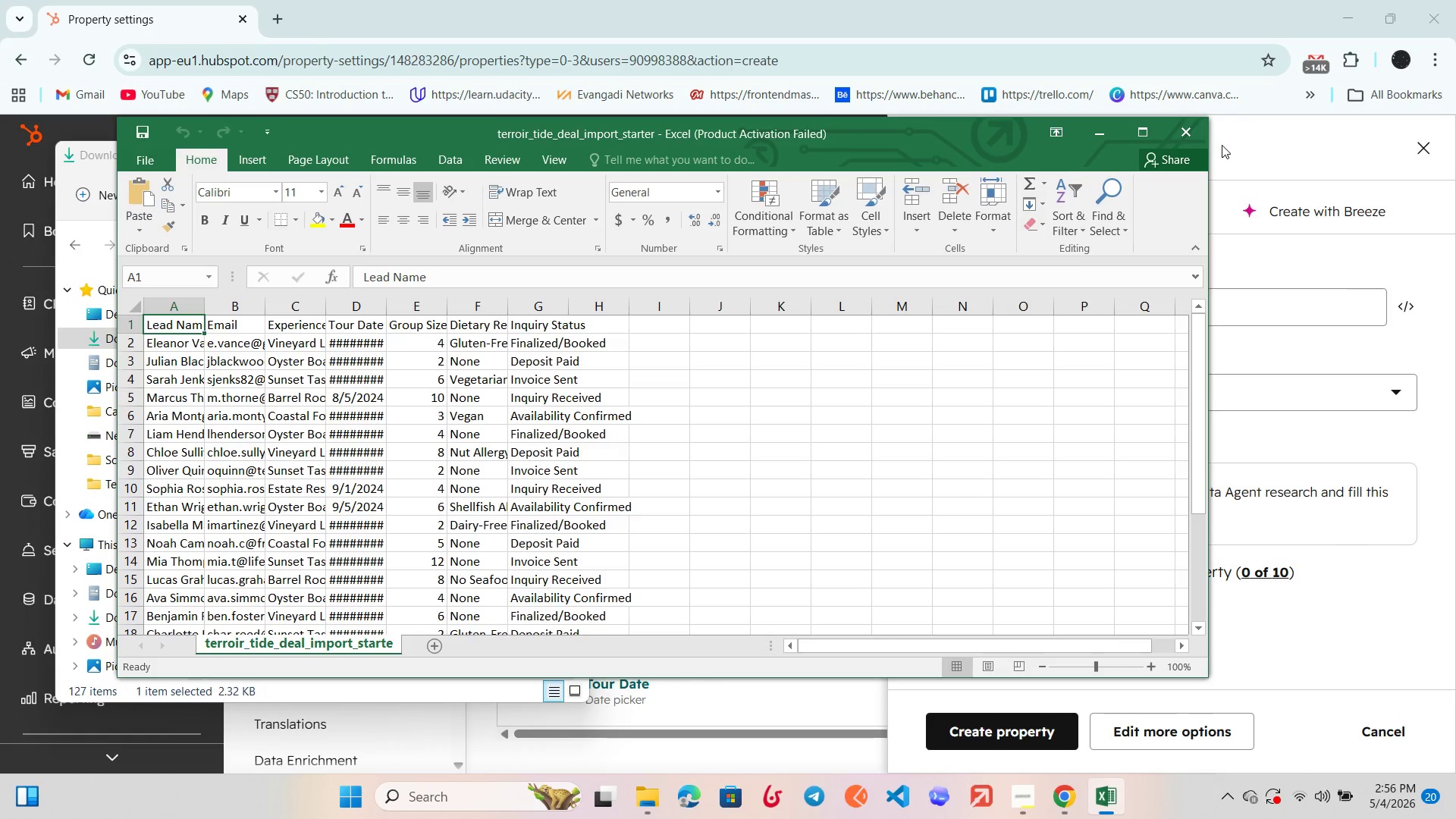 
left_click([1142, 125])
 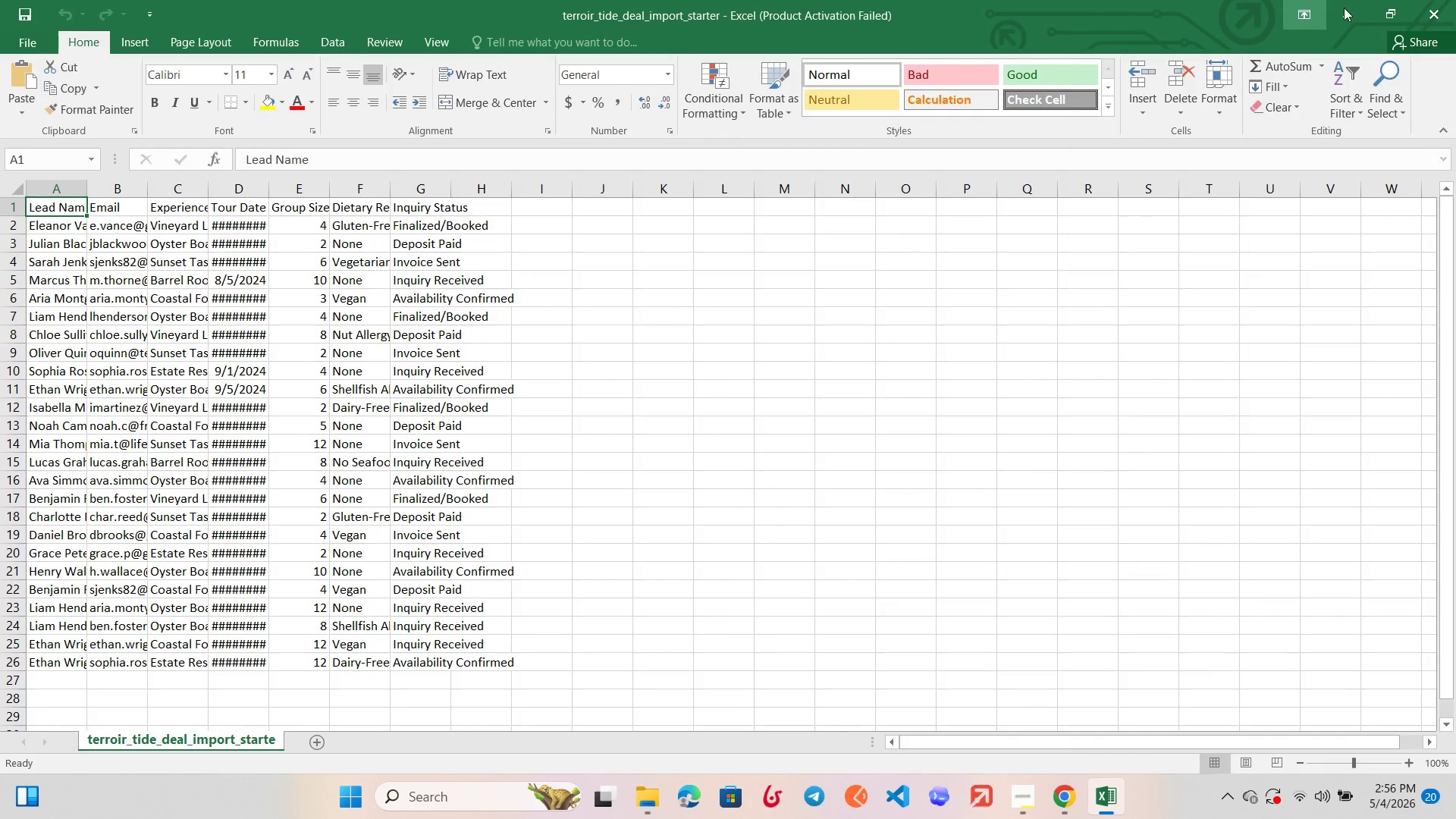 
left_click([1348, 7])
 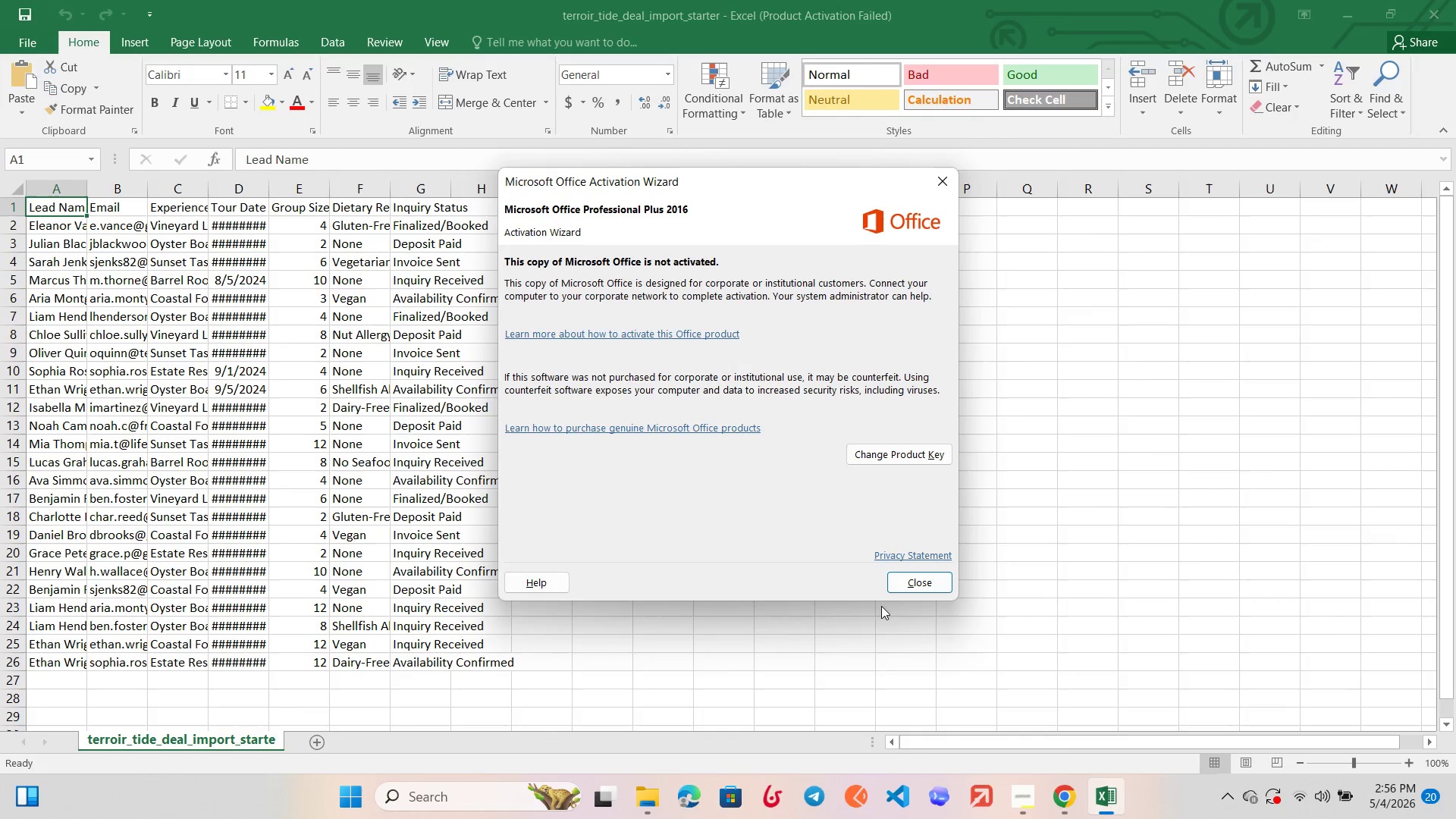 
left_click([901, 583])
 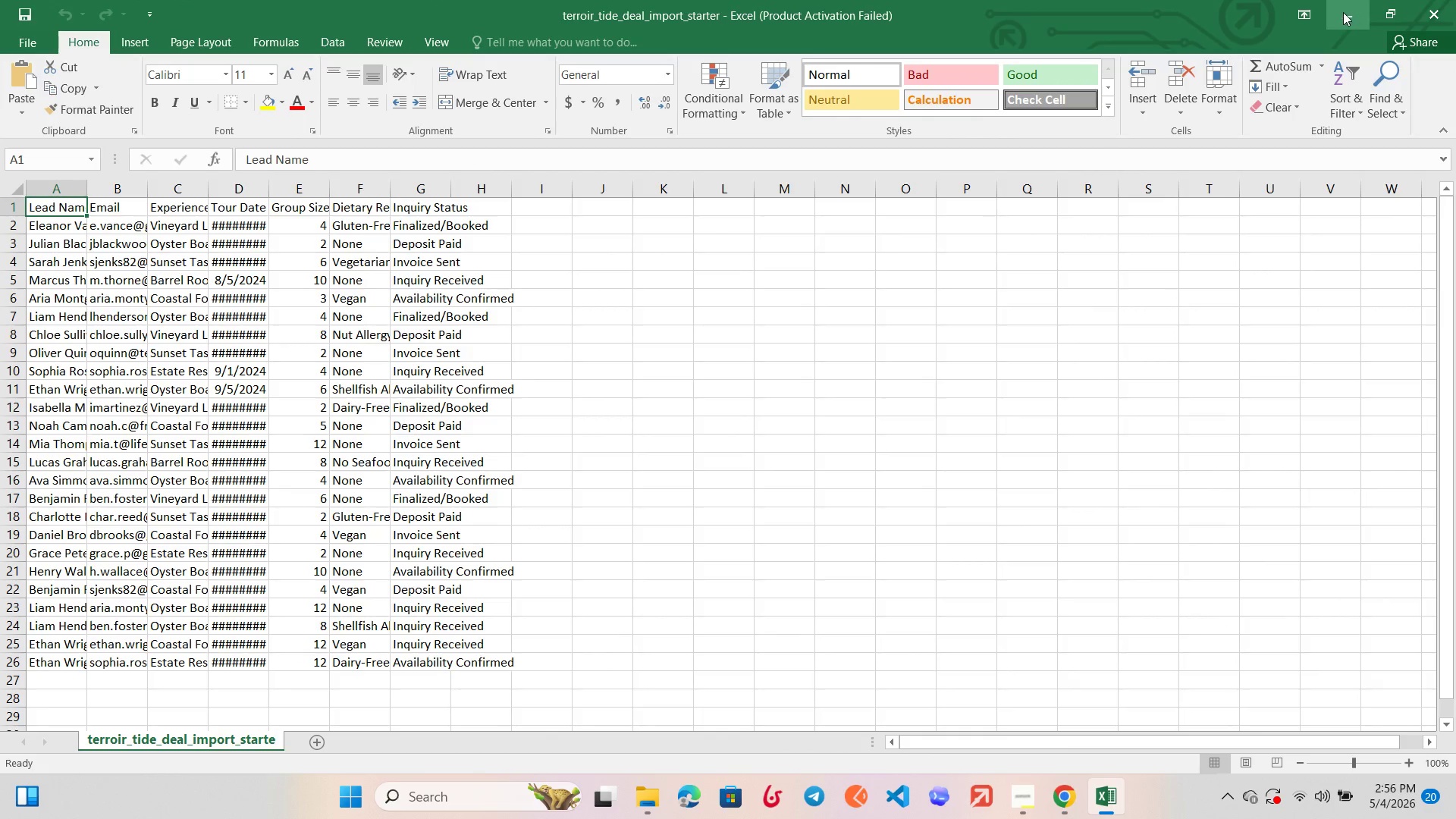 
left_click([1343, 12])
 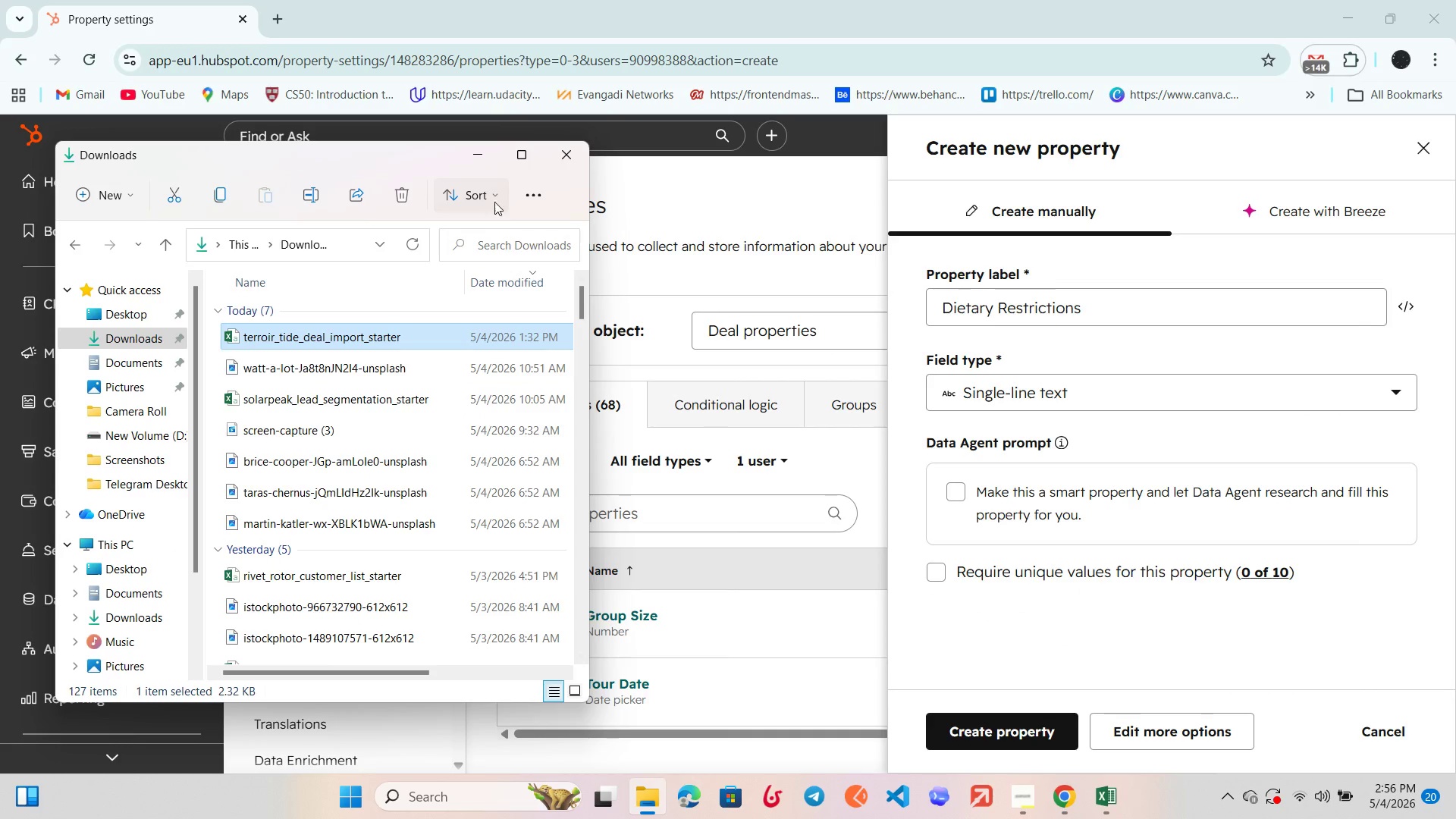 
left_click([487, 155])
 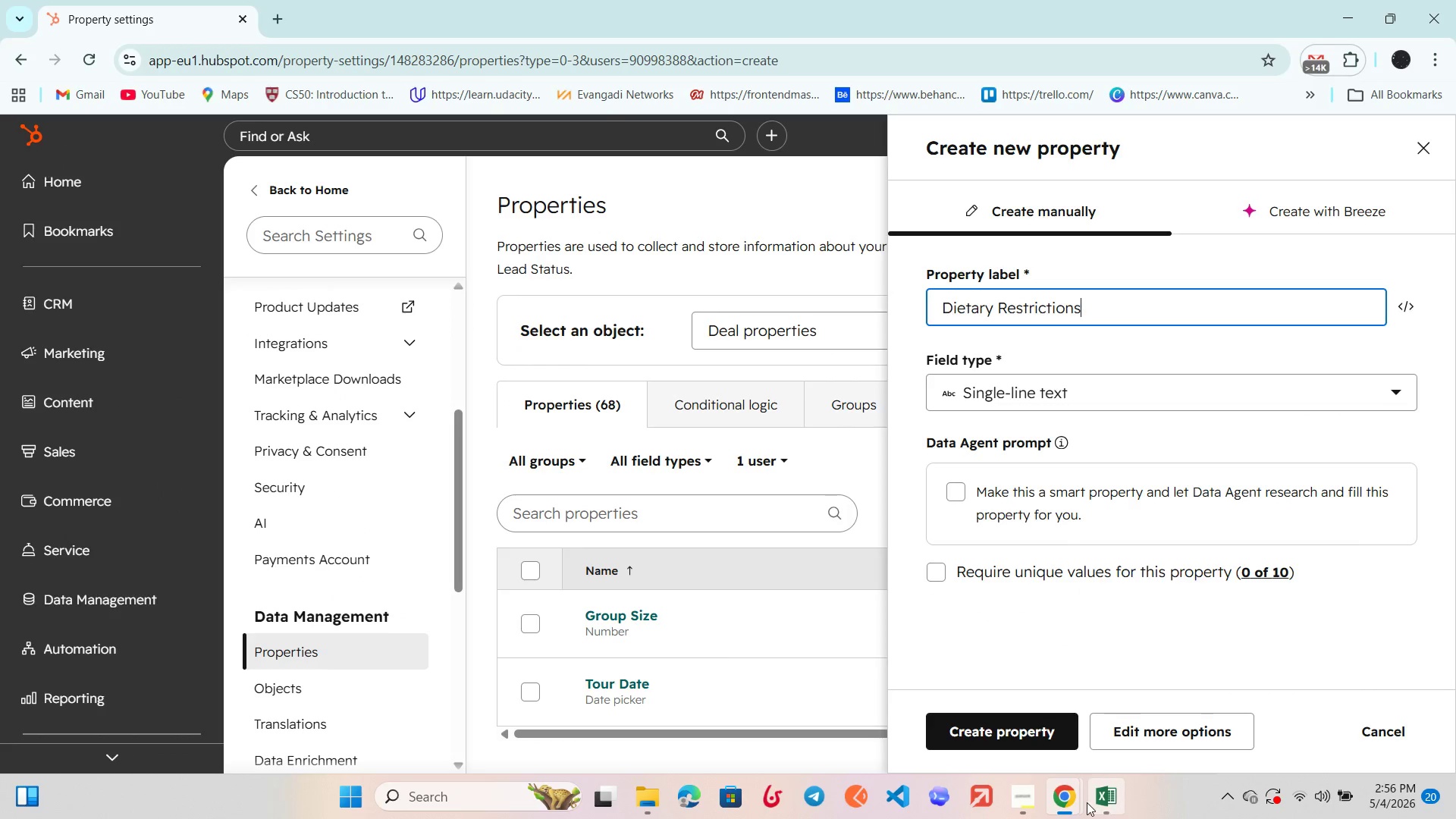 
left_click([1098, 801])
 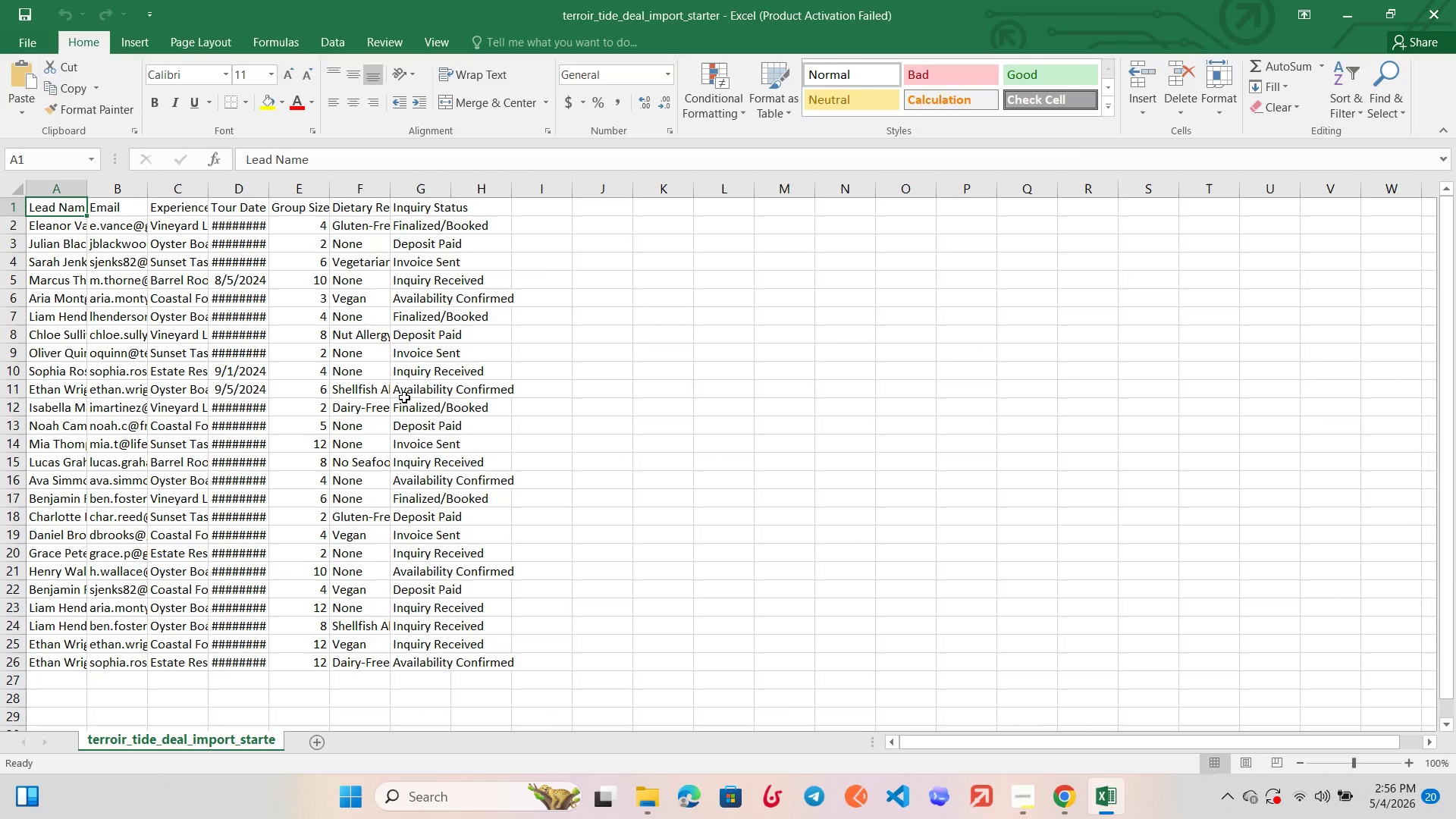 
scroll: coordinate [404, 397], scroll_direction: up, amount: 4.0
 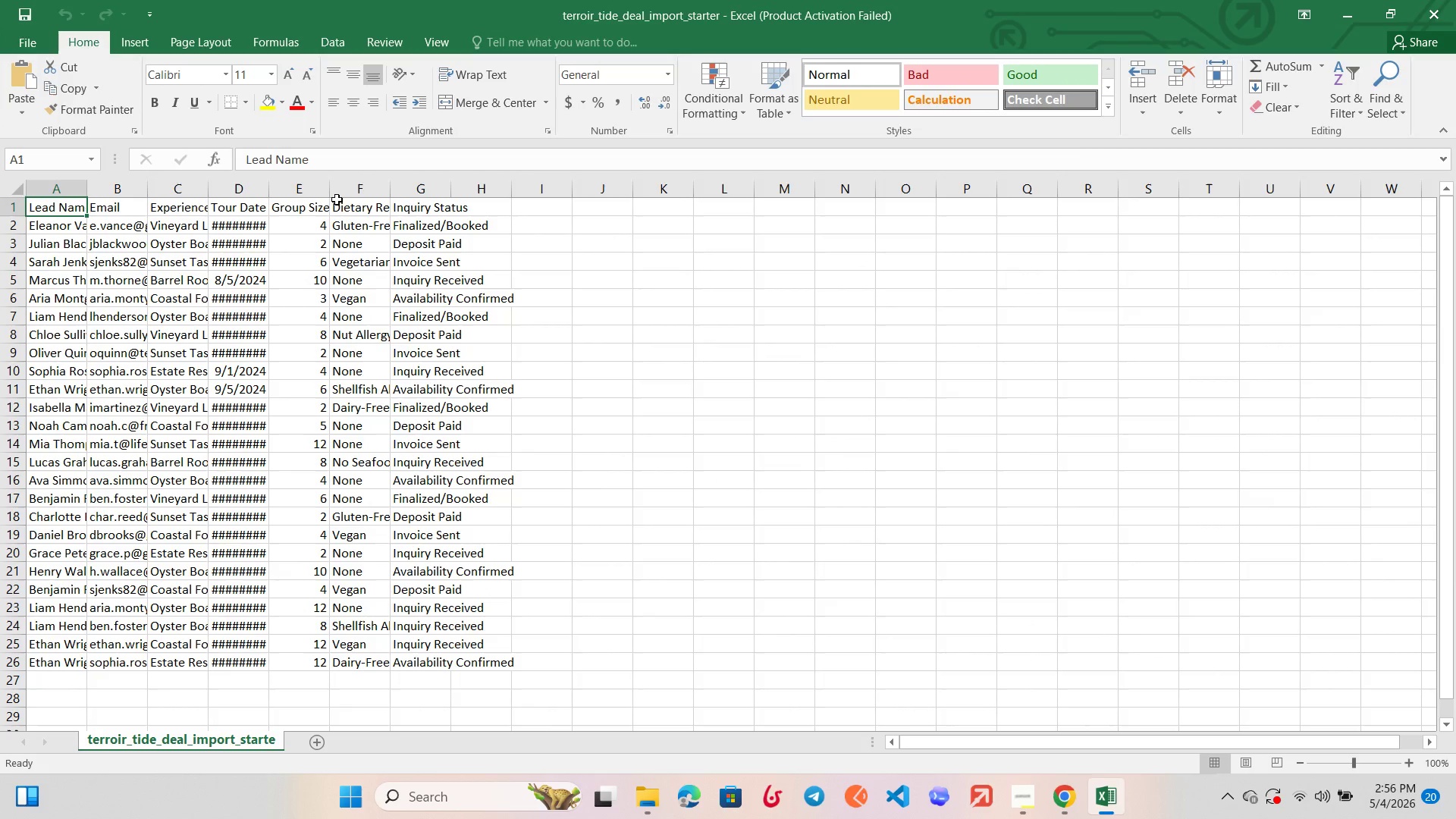 
left_click([337, 198])
 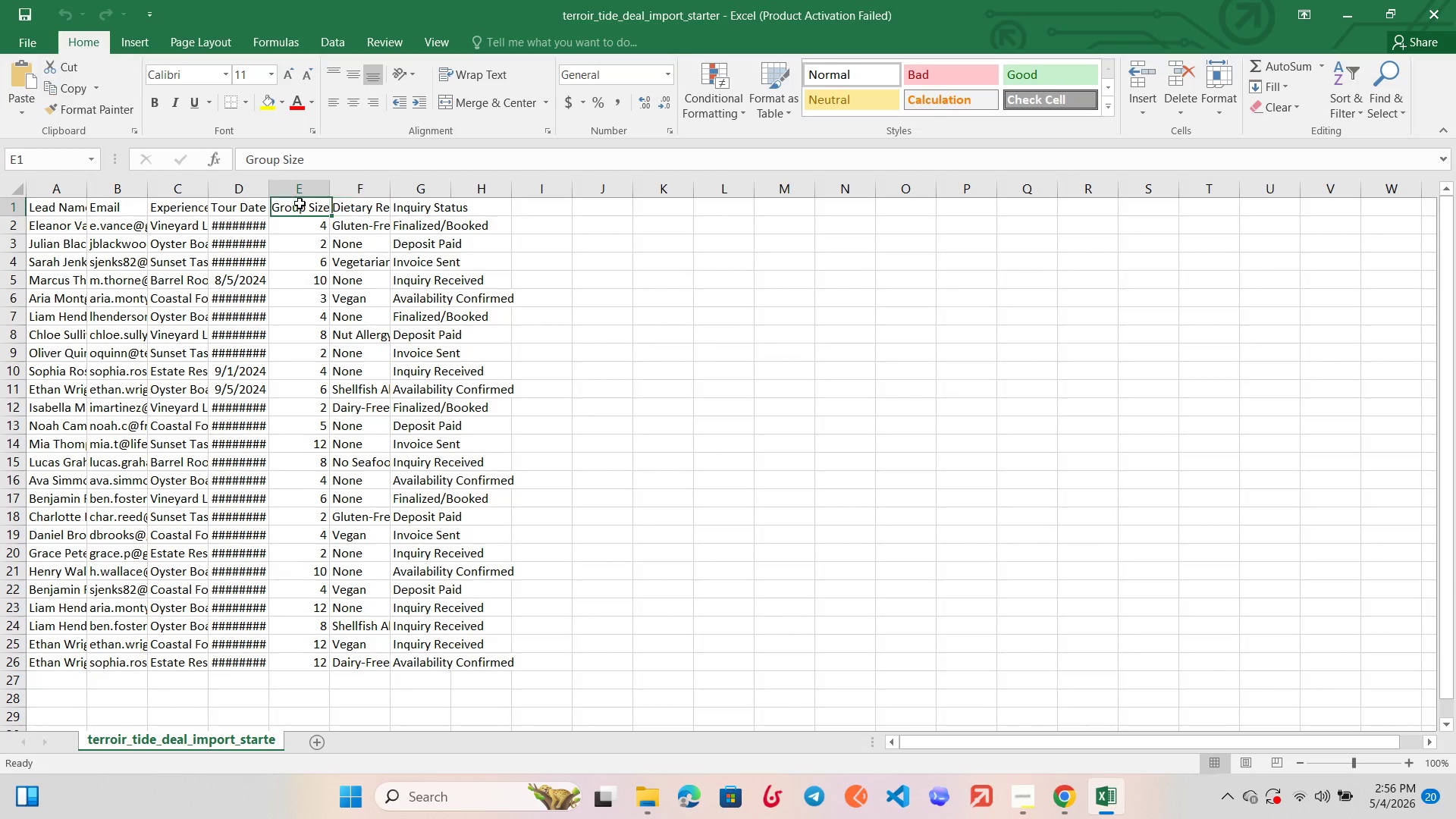 
double_click([300, 203])
 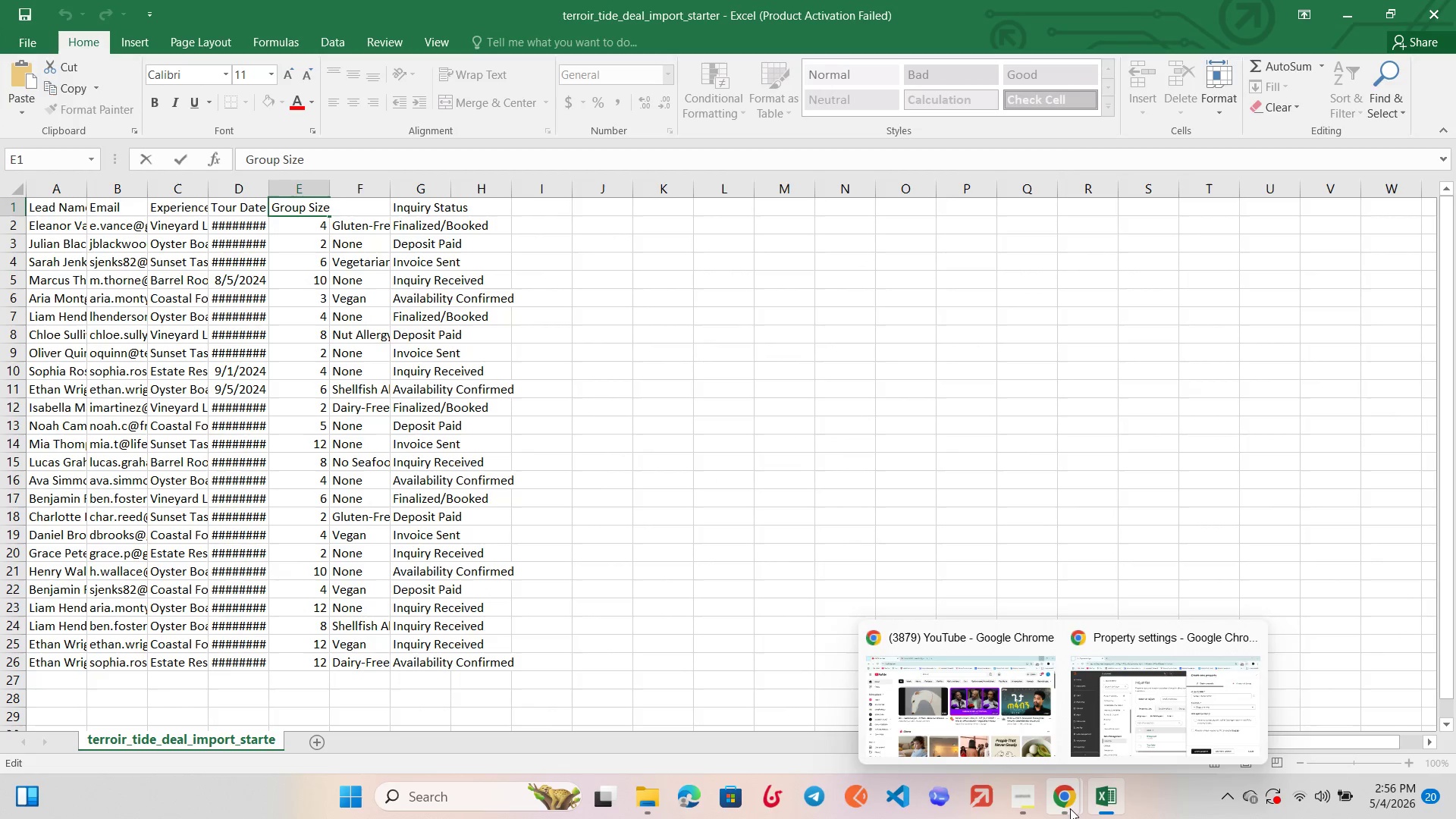 
left_click([1115, 733])
 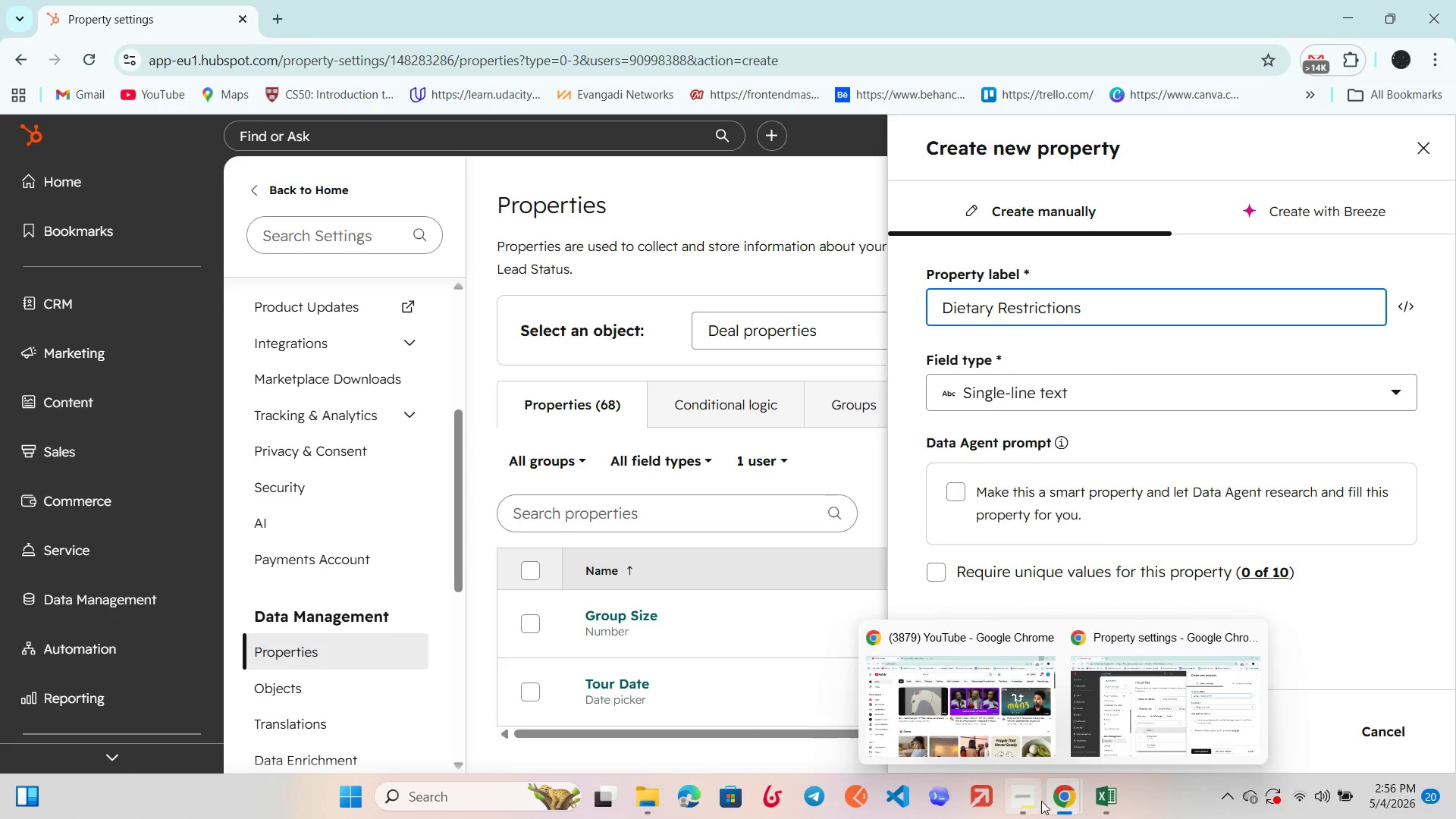 
left_click([1097, 777])
 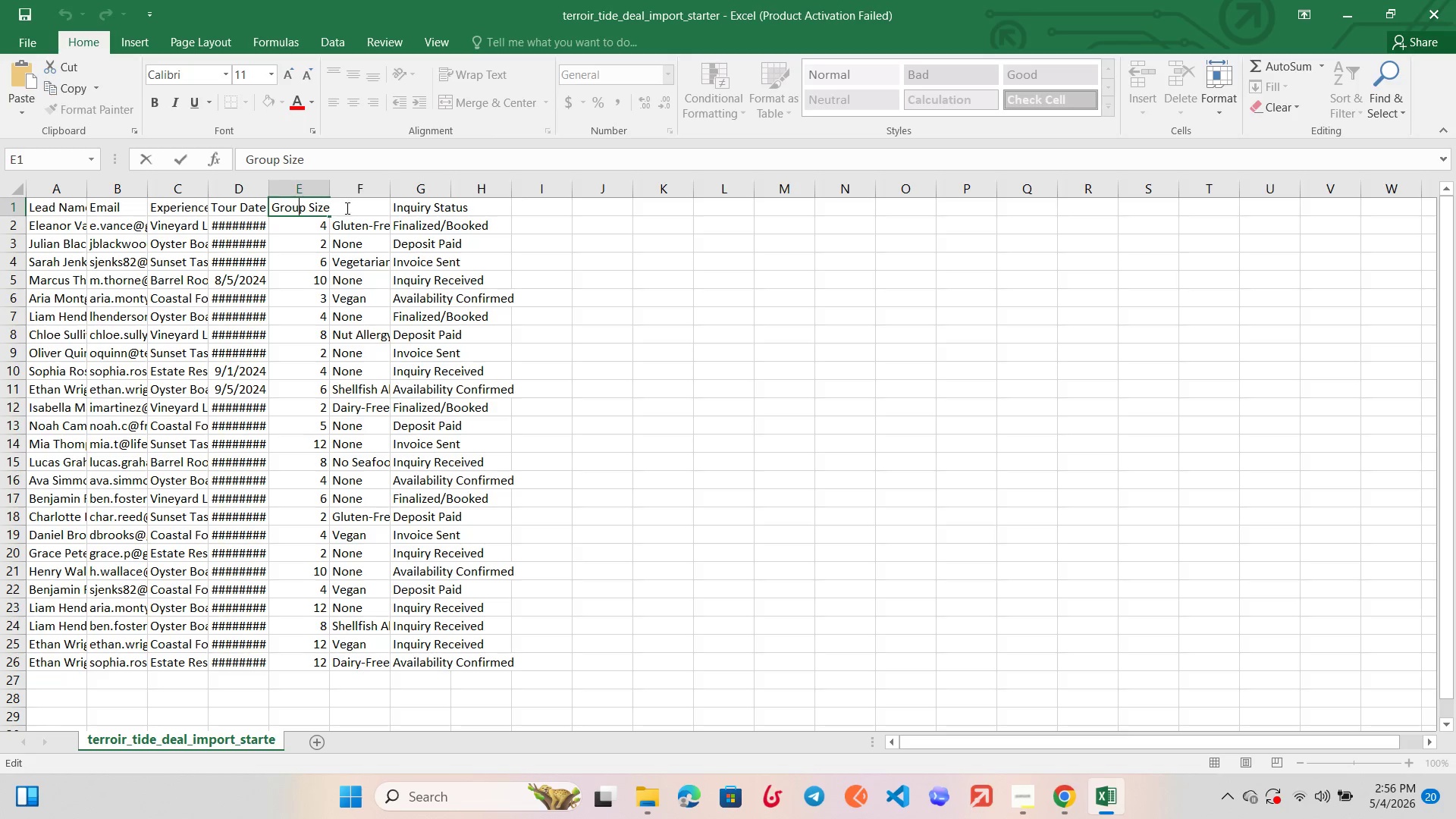 
left_click([406, 214])
 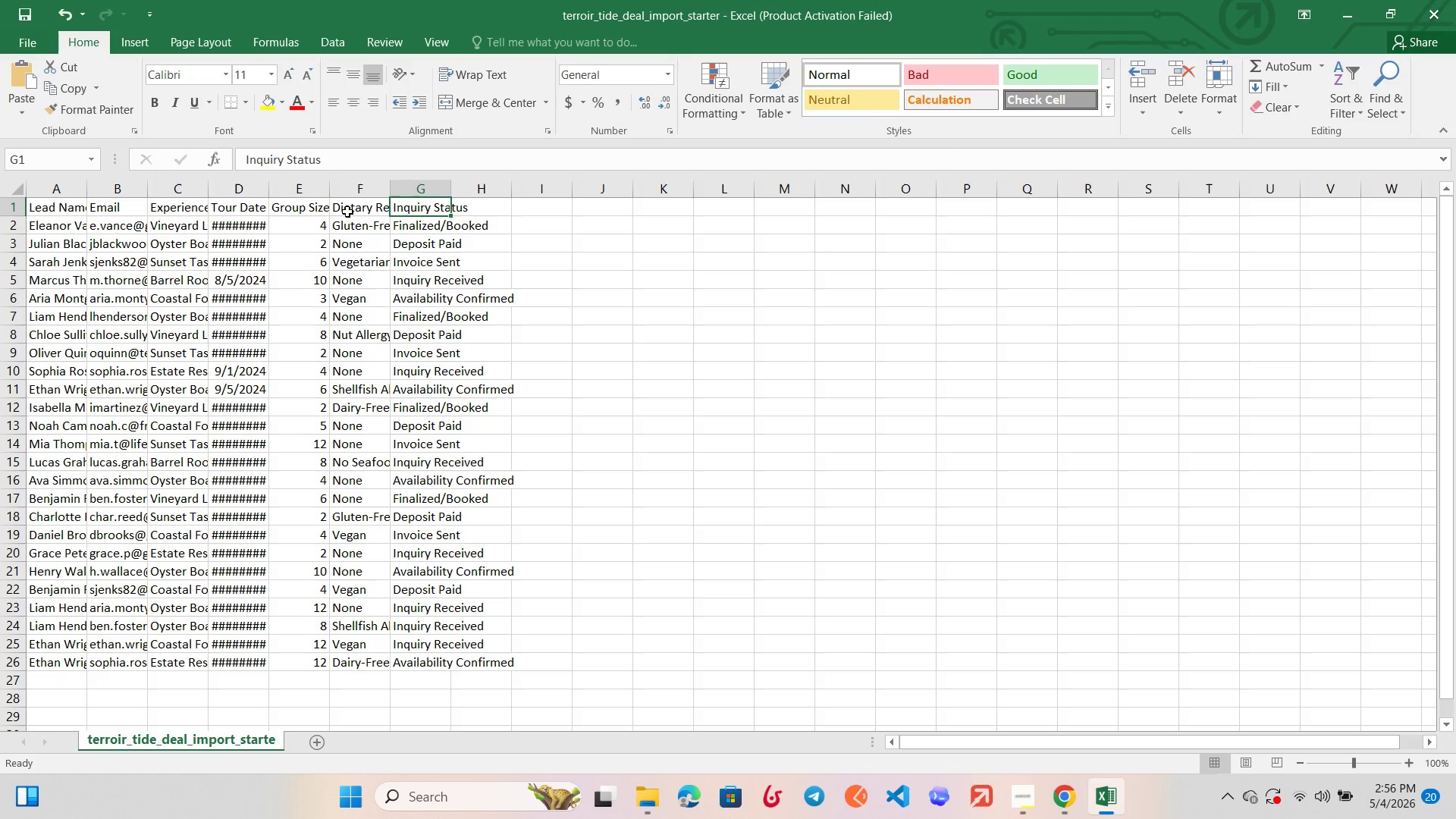 
left_click([348, 212])
 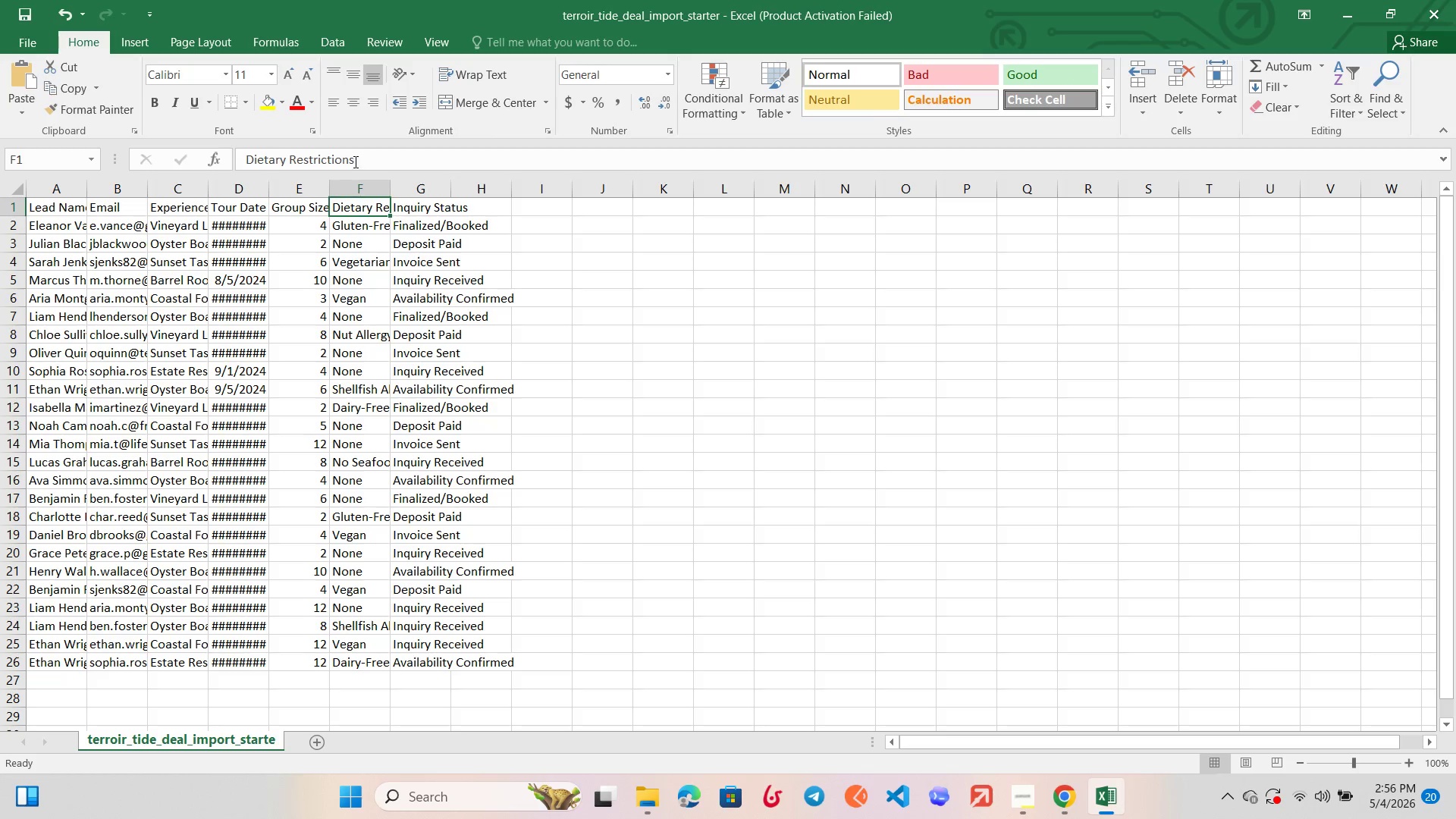 
left_click_drag(start_coordinate=[354, 162], to_coordinate=[225, 152])
 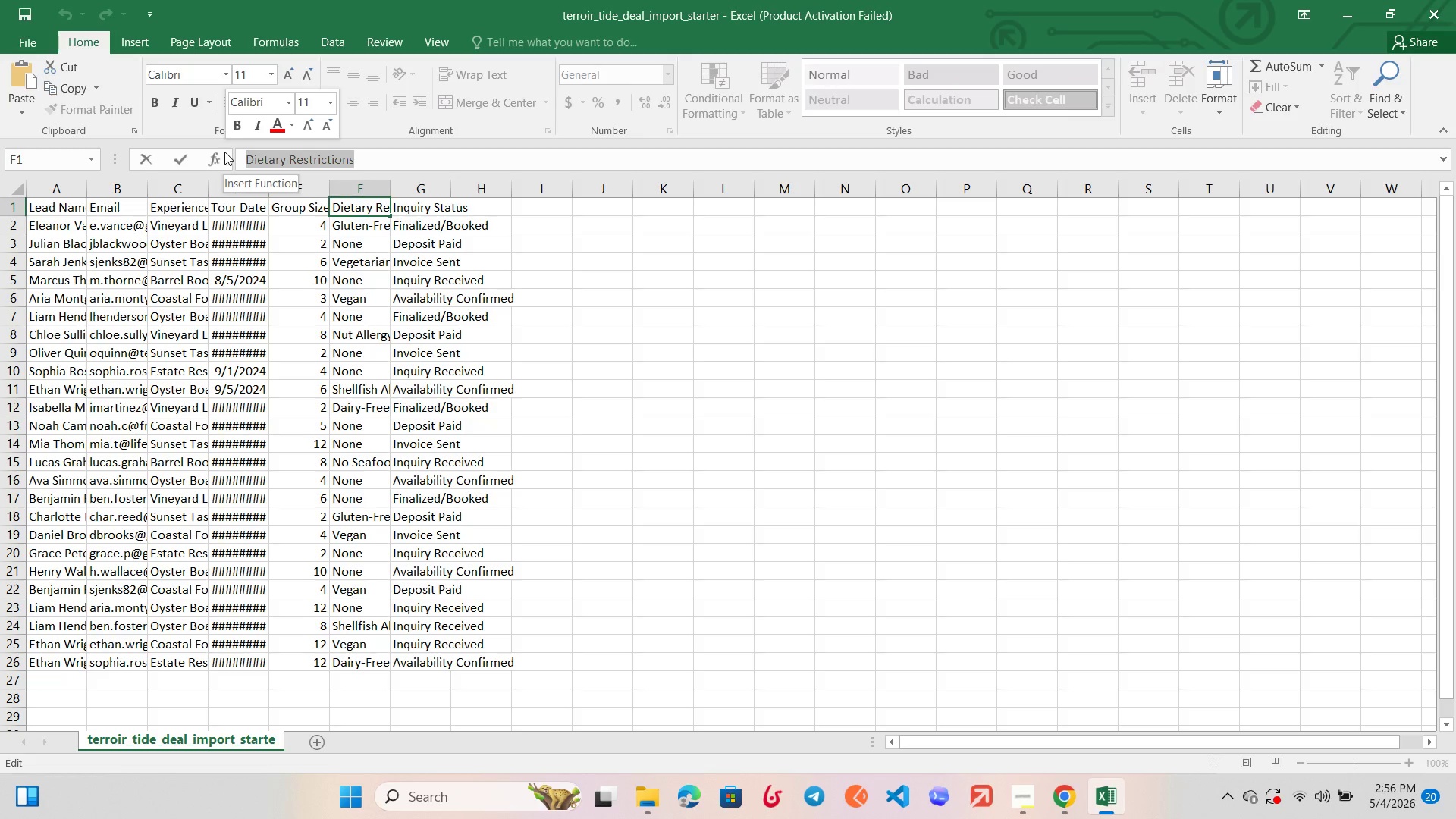 
key(Control+C)
 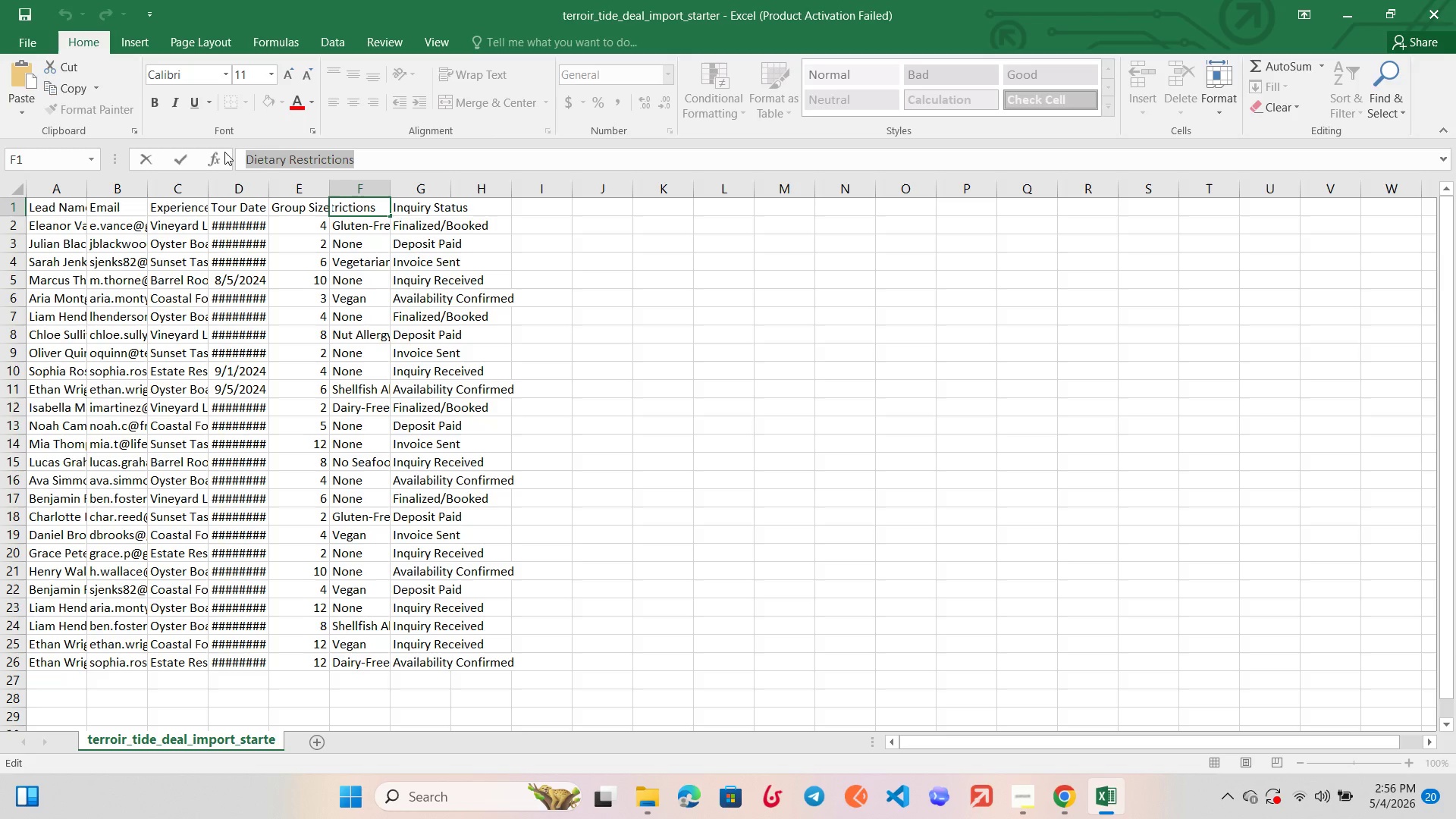 
key(Control+C)
 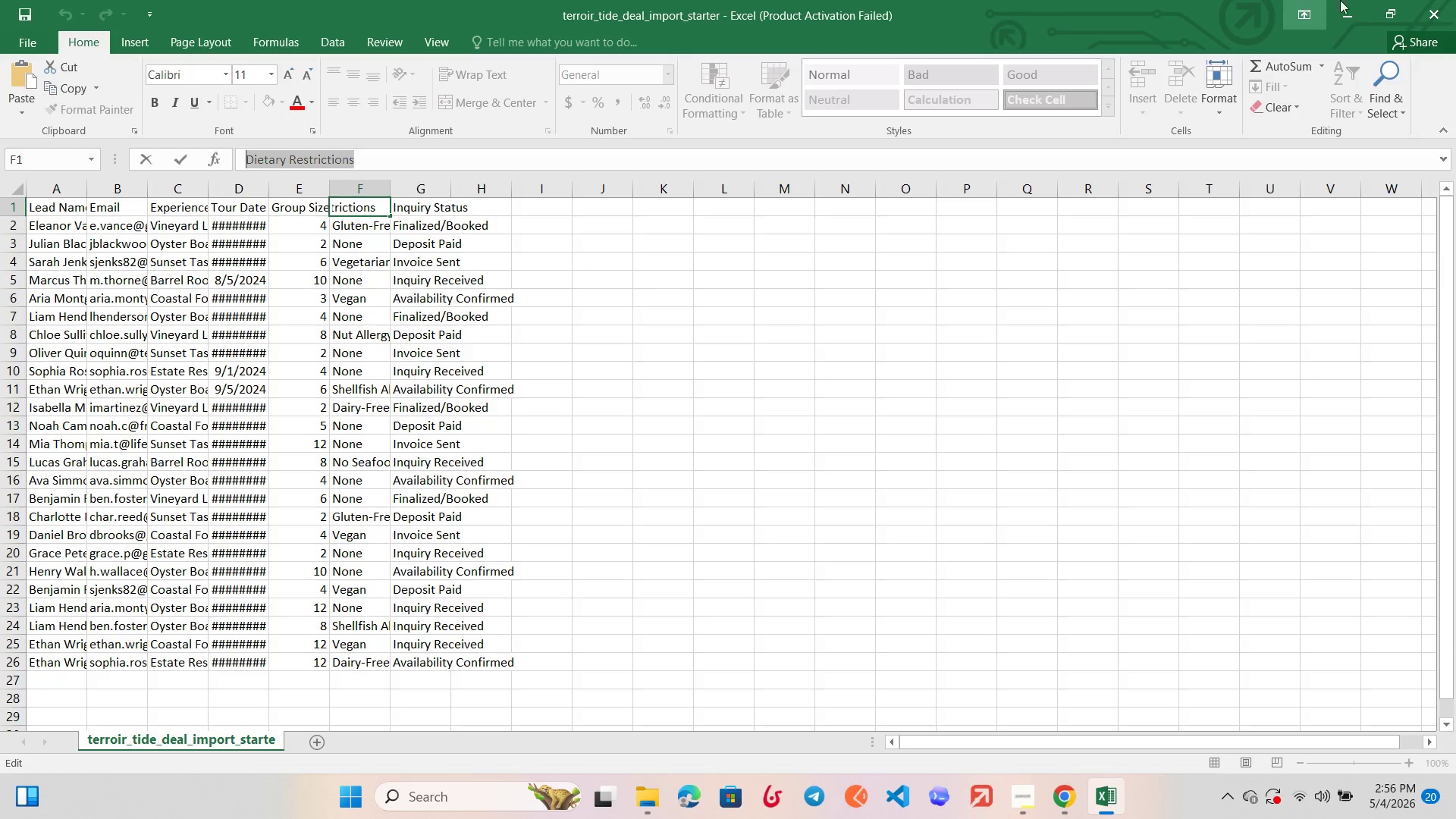 
left_click([1361, 5])
 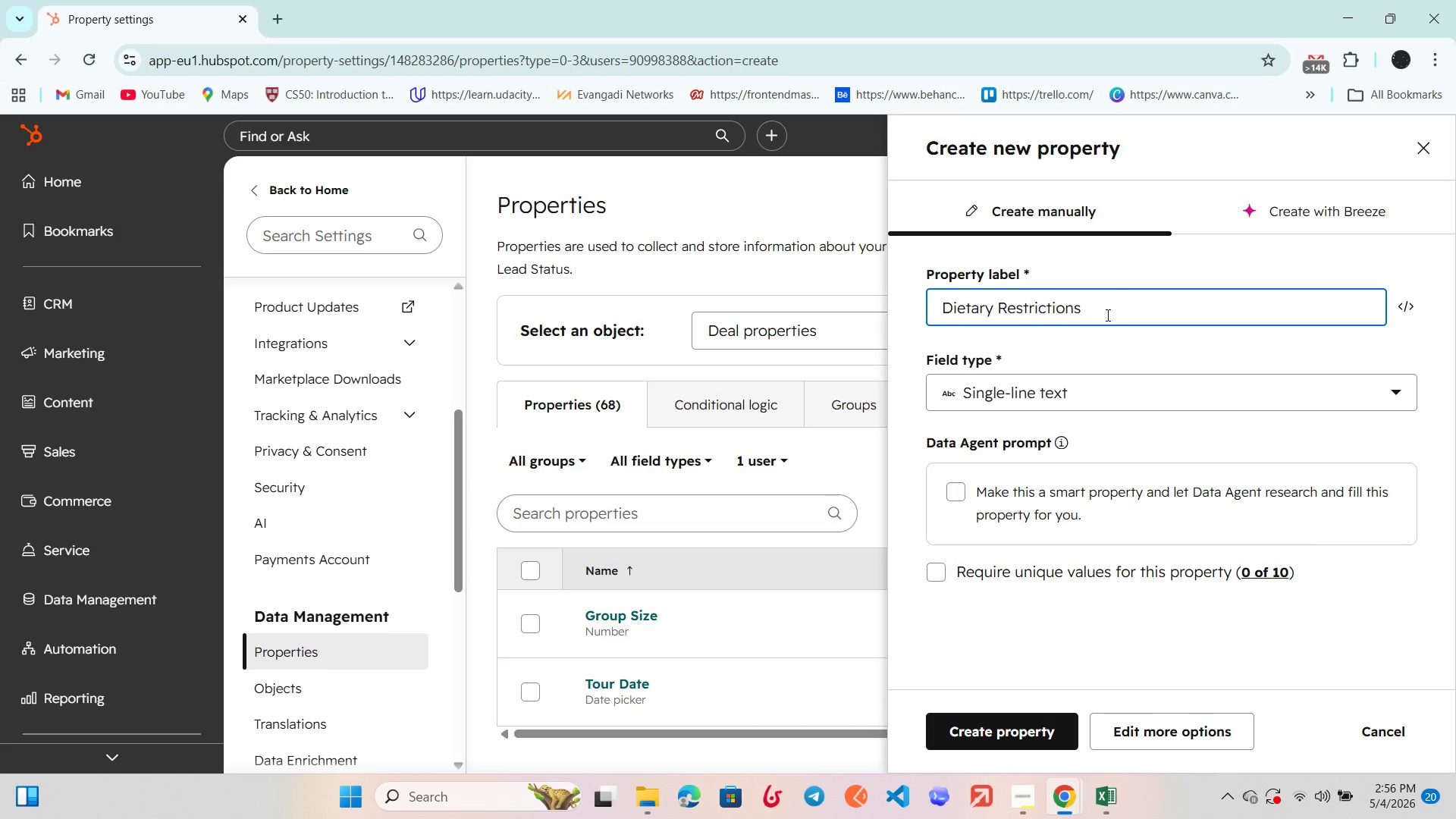 
left_click_drag(start_coordinate=[1103, 311], to_coordinate=[910, 300])
 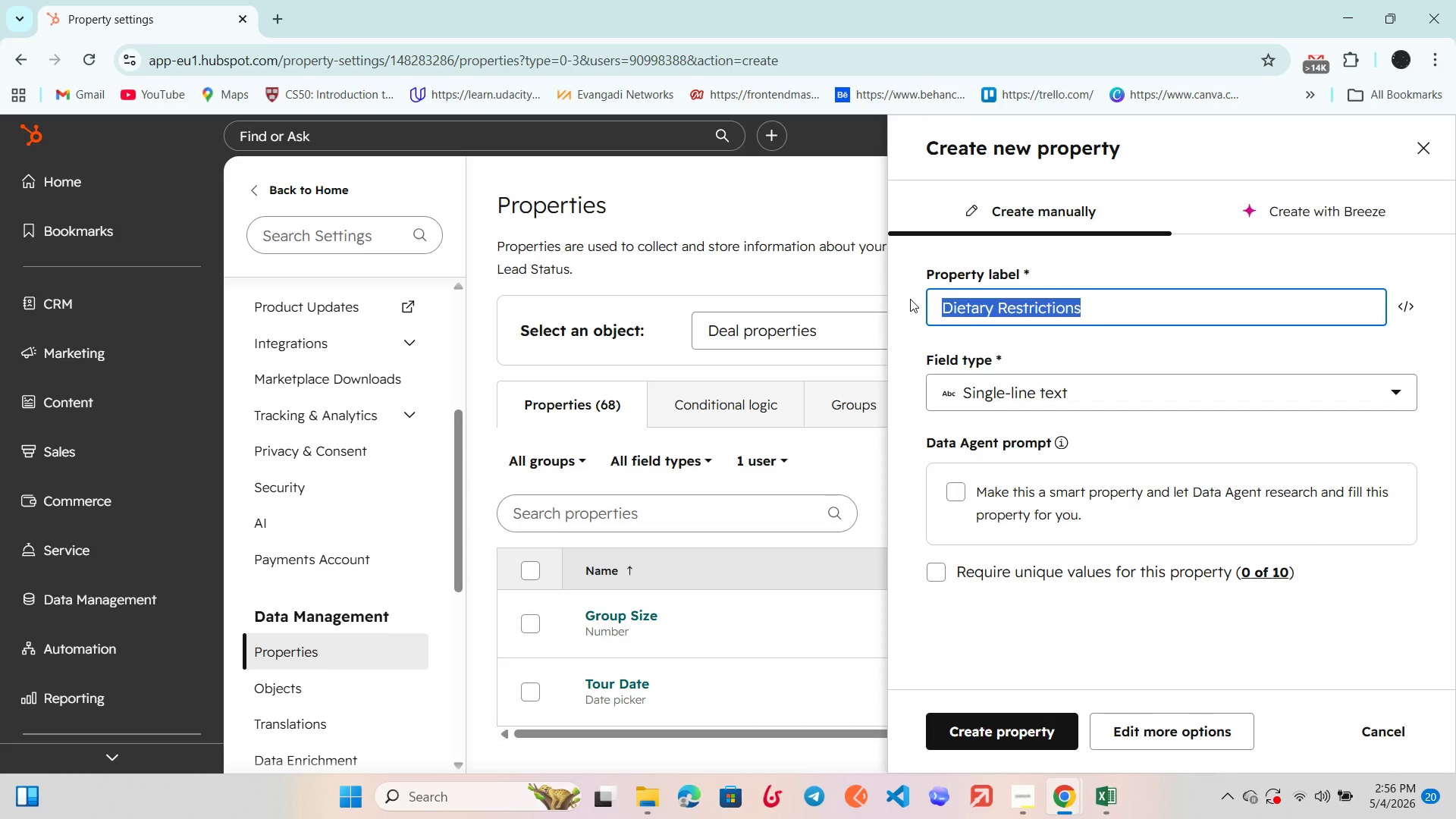 
key(Control+V)
 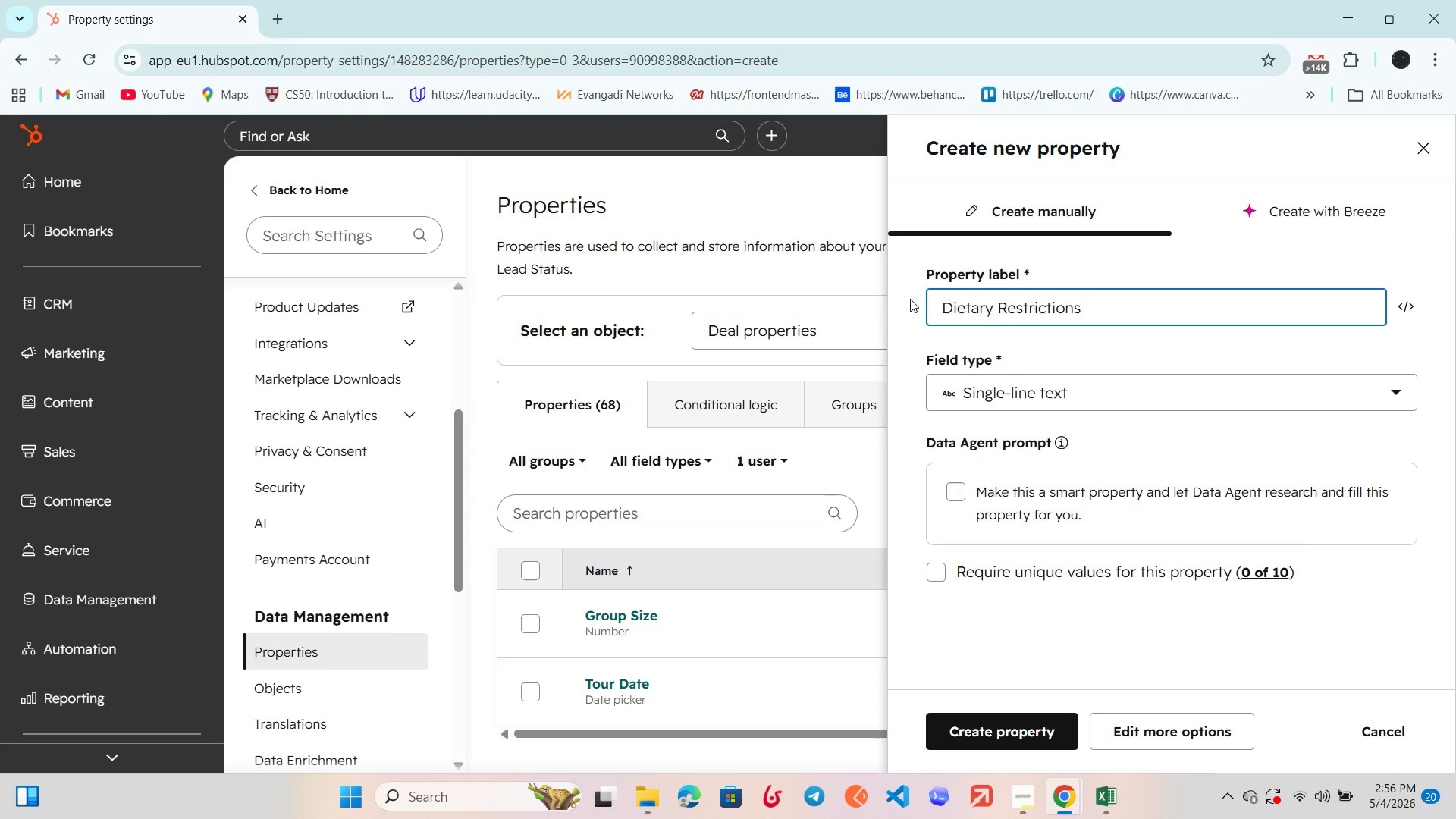 
wait(11.75)
 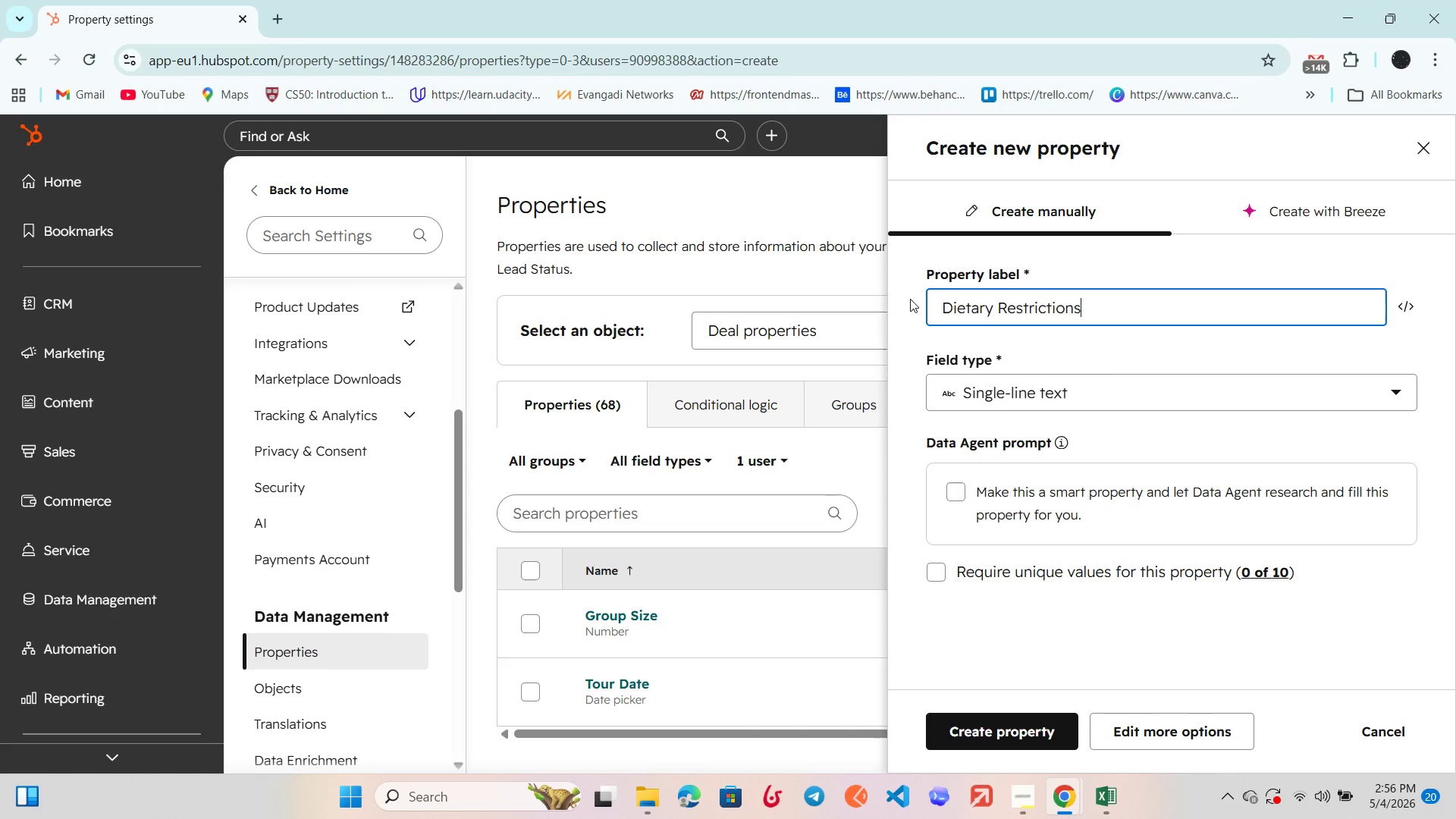 
left_click([1110, 802])
 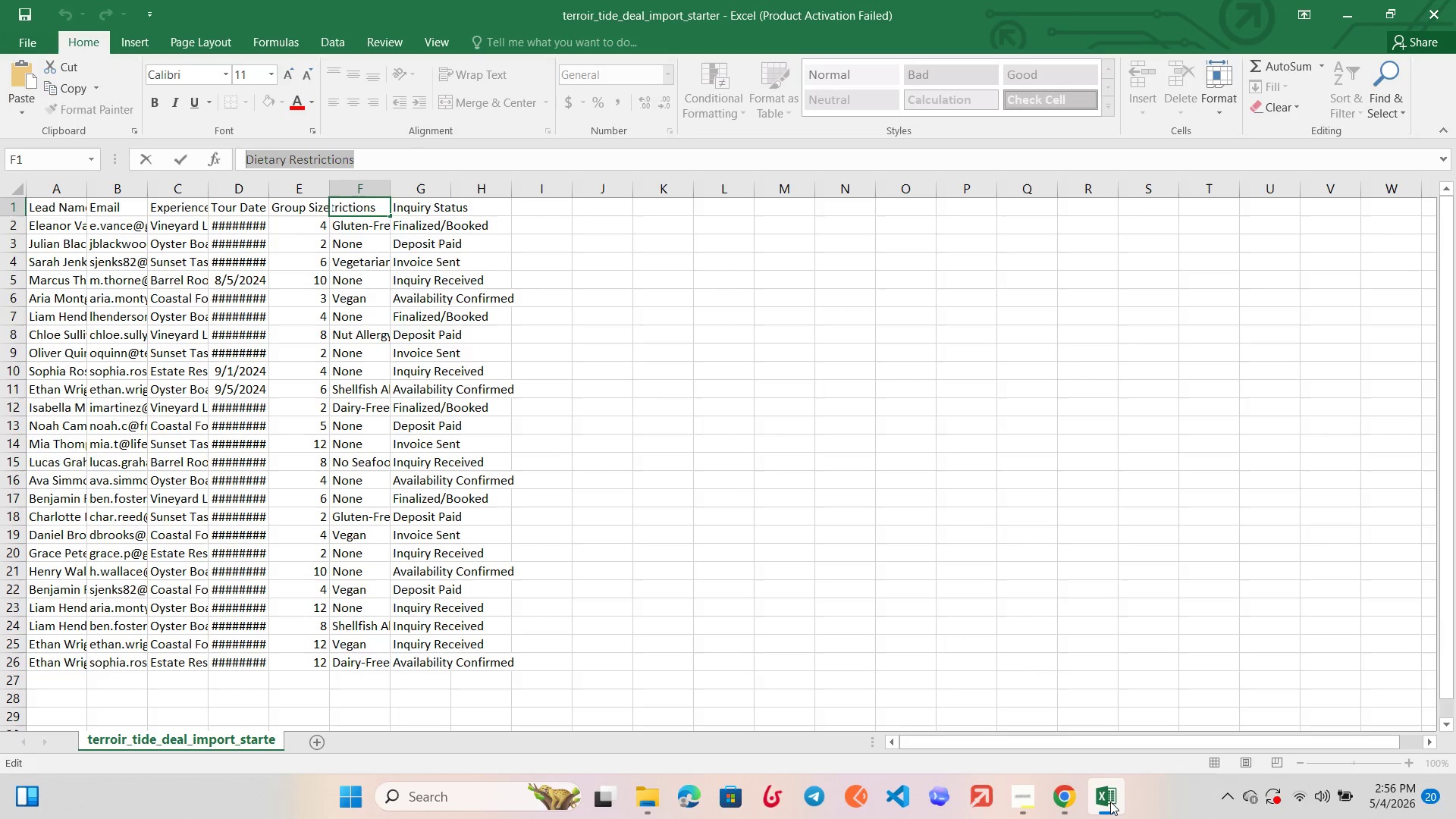 
left_click([1110, 802])
 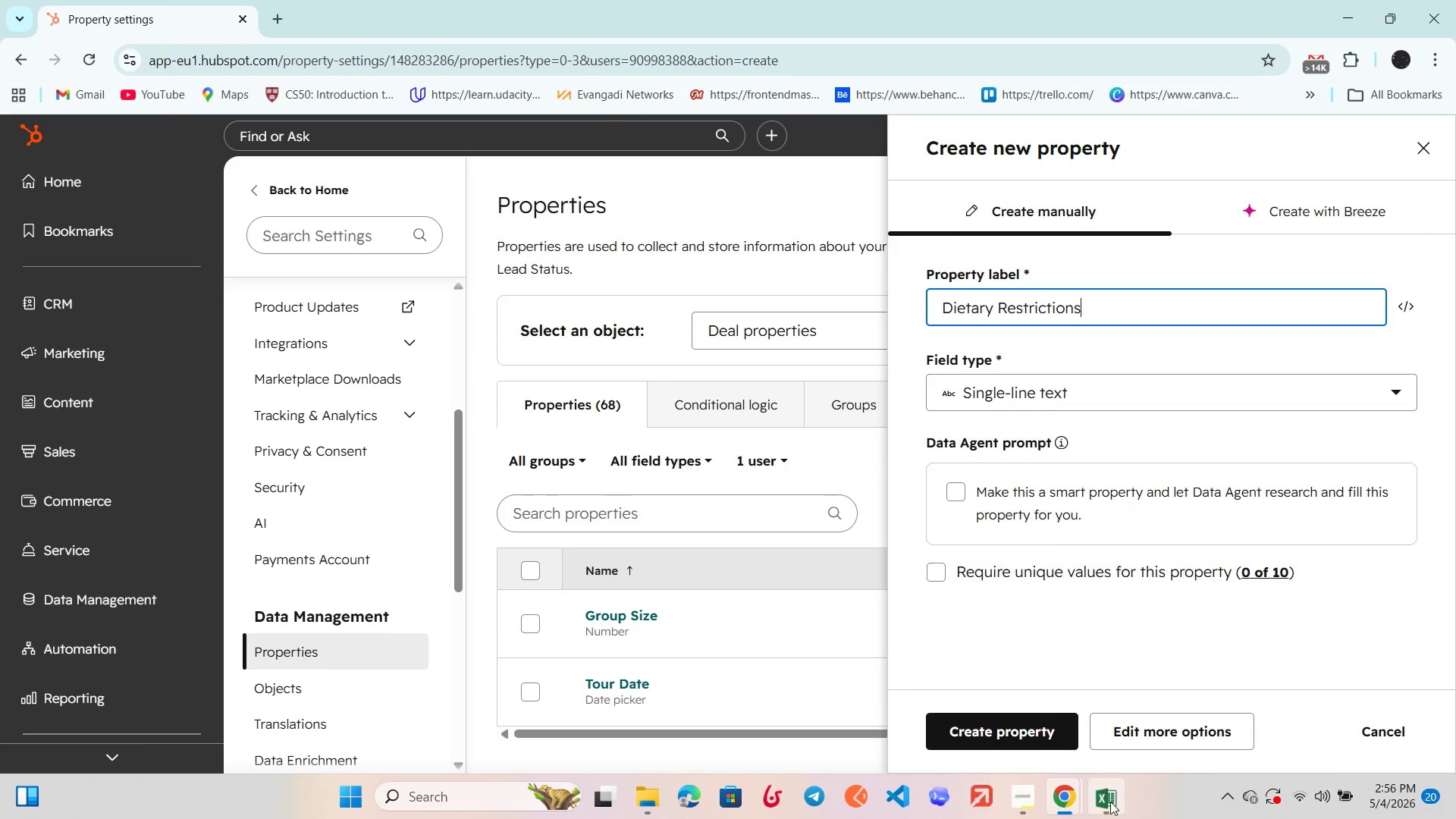 
left_click([1110, 802])
 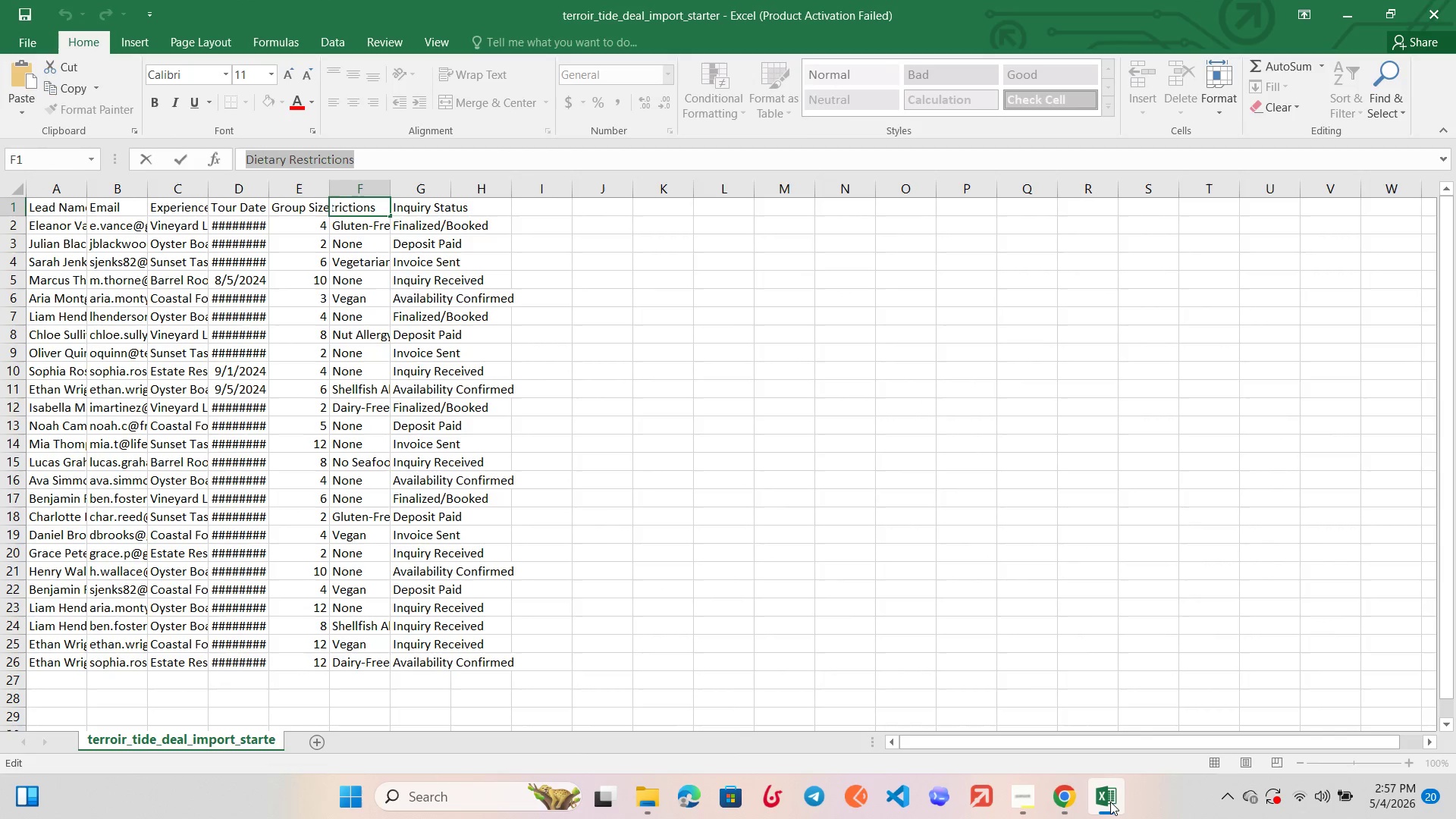 
wait(5.25)
 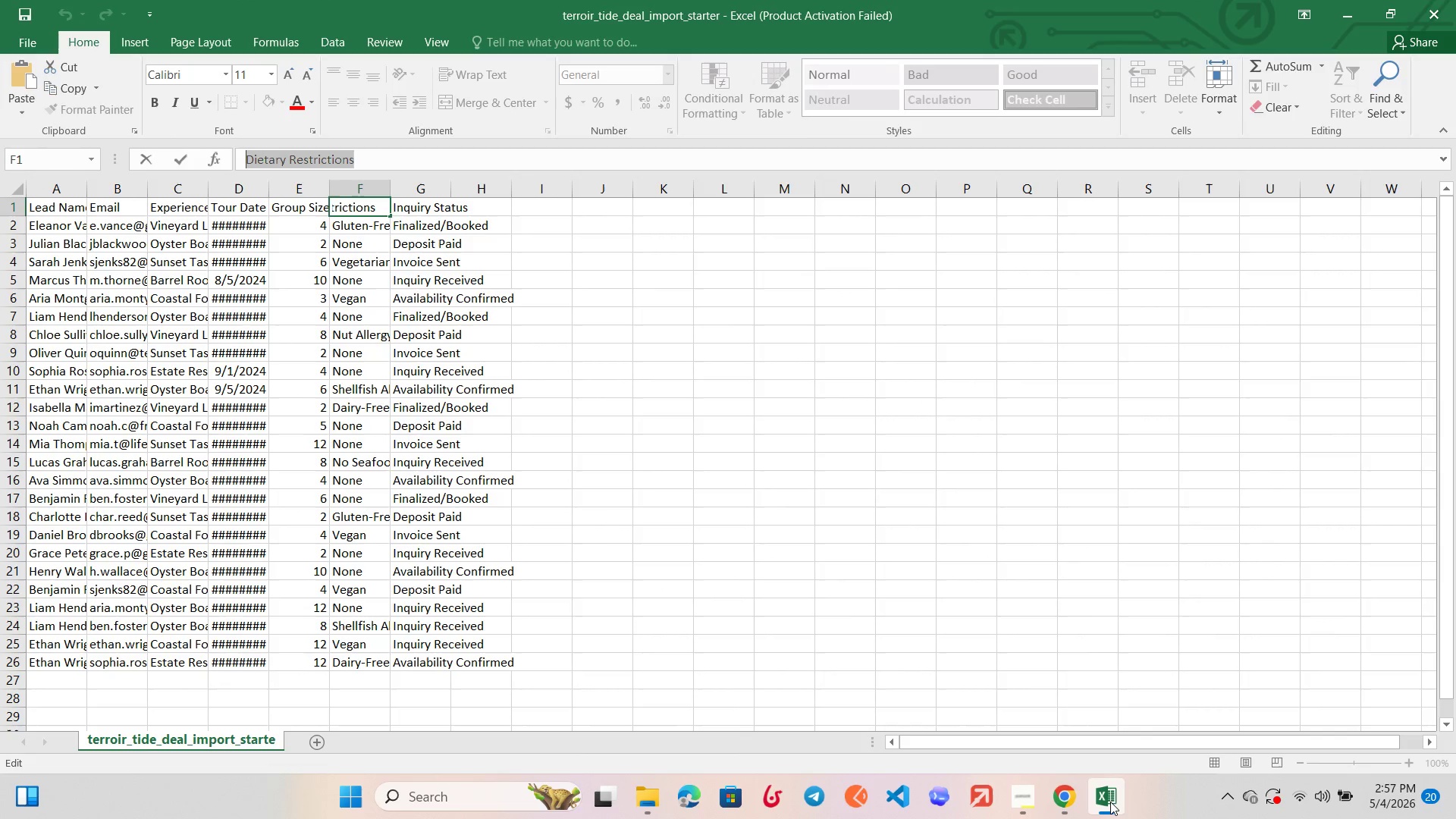 
left_click([1110, 802])
 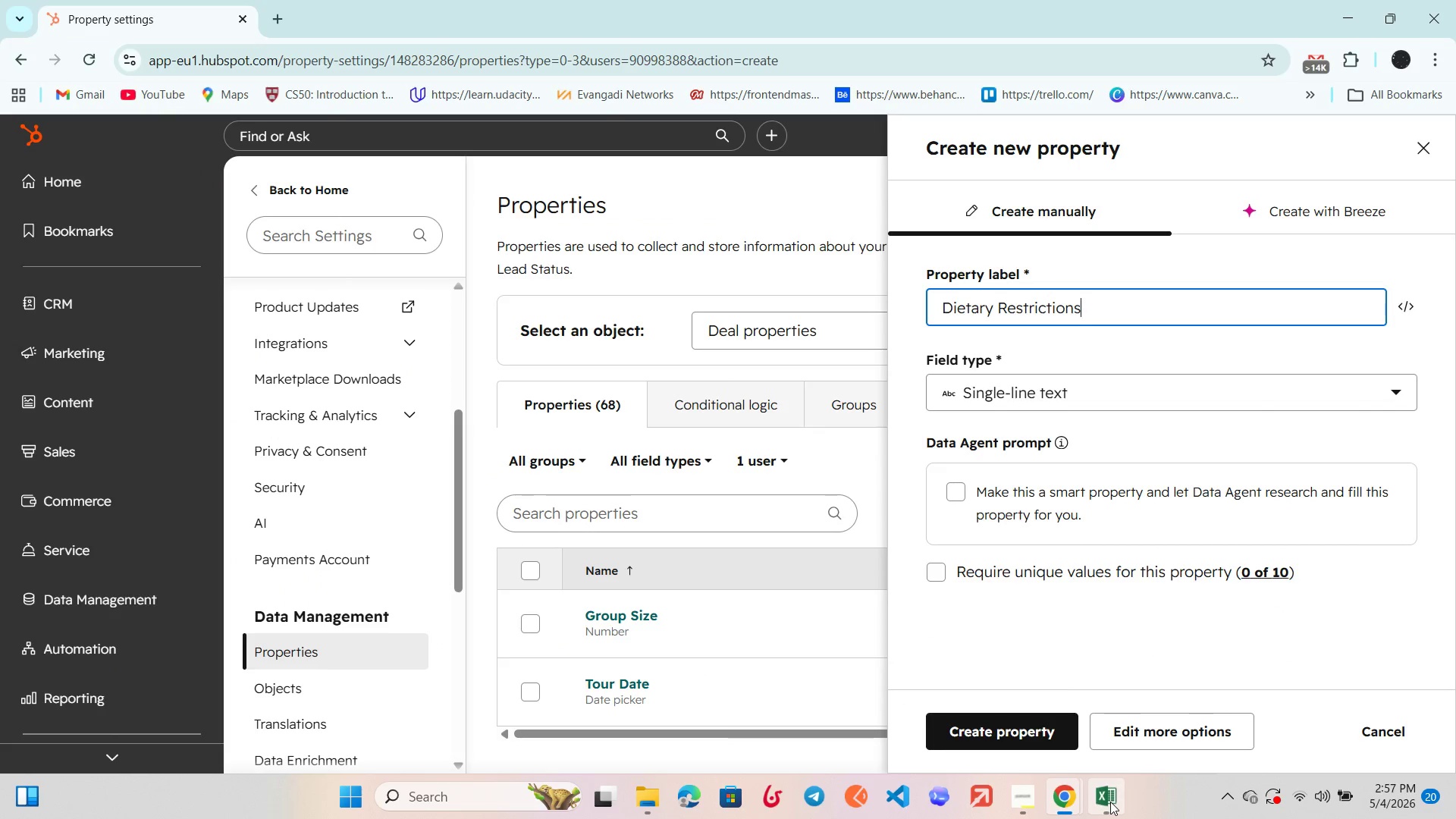 
left_click([1110, 802])
 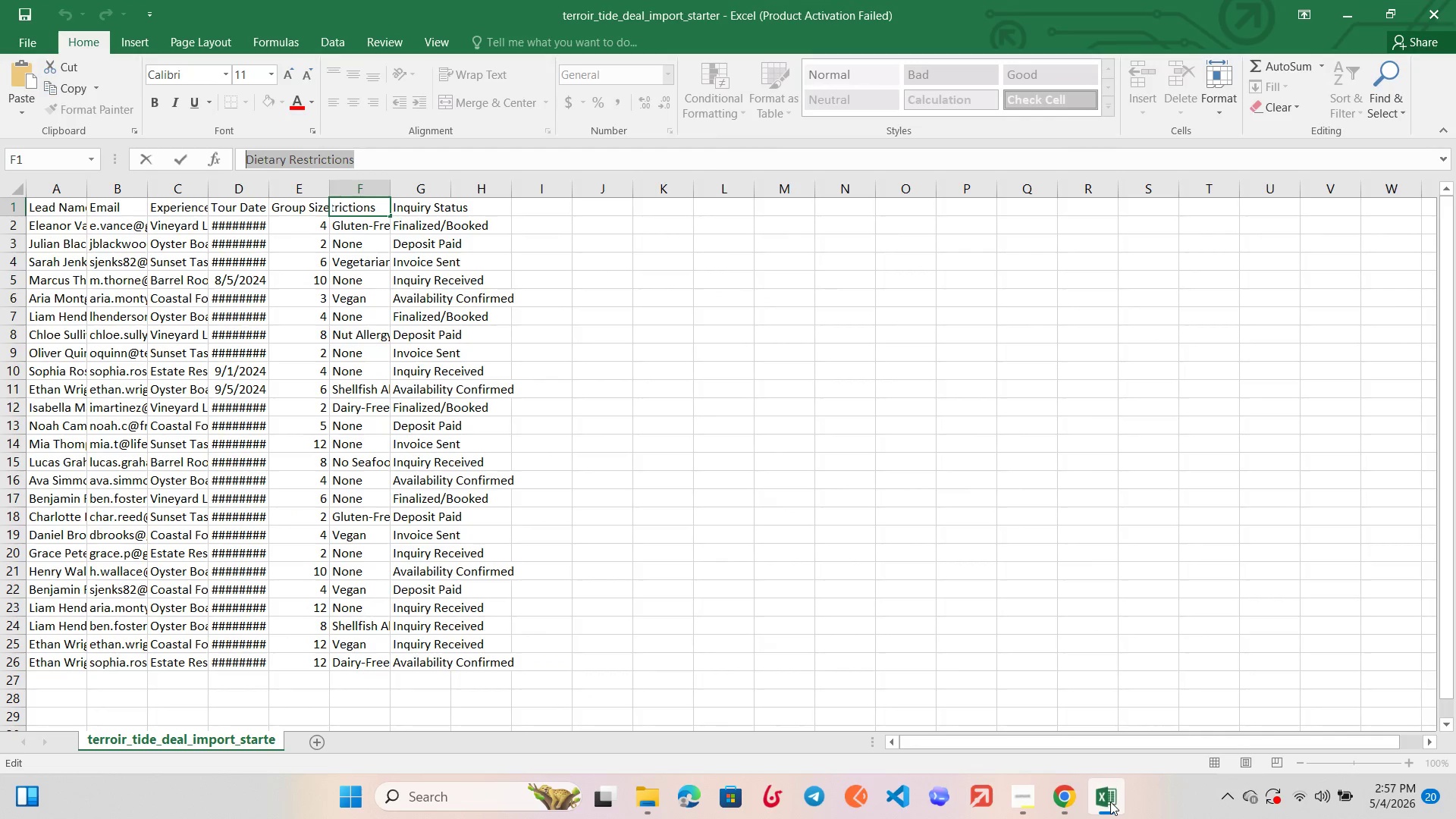 
left_click([1110, 802])
 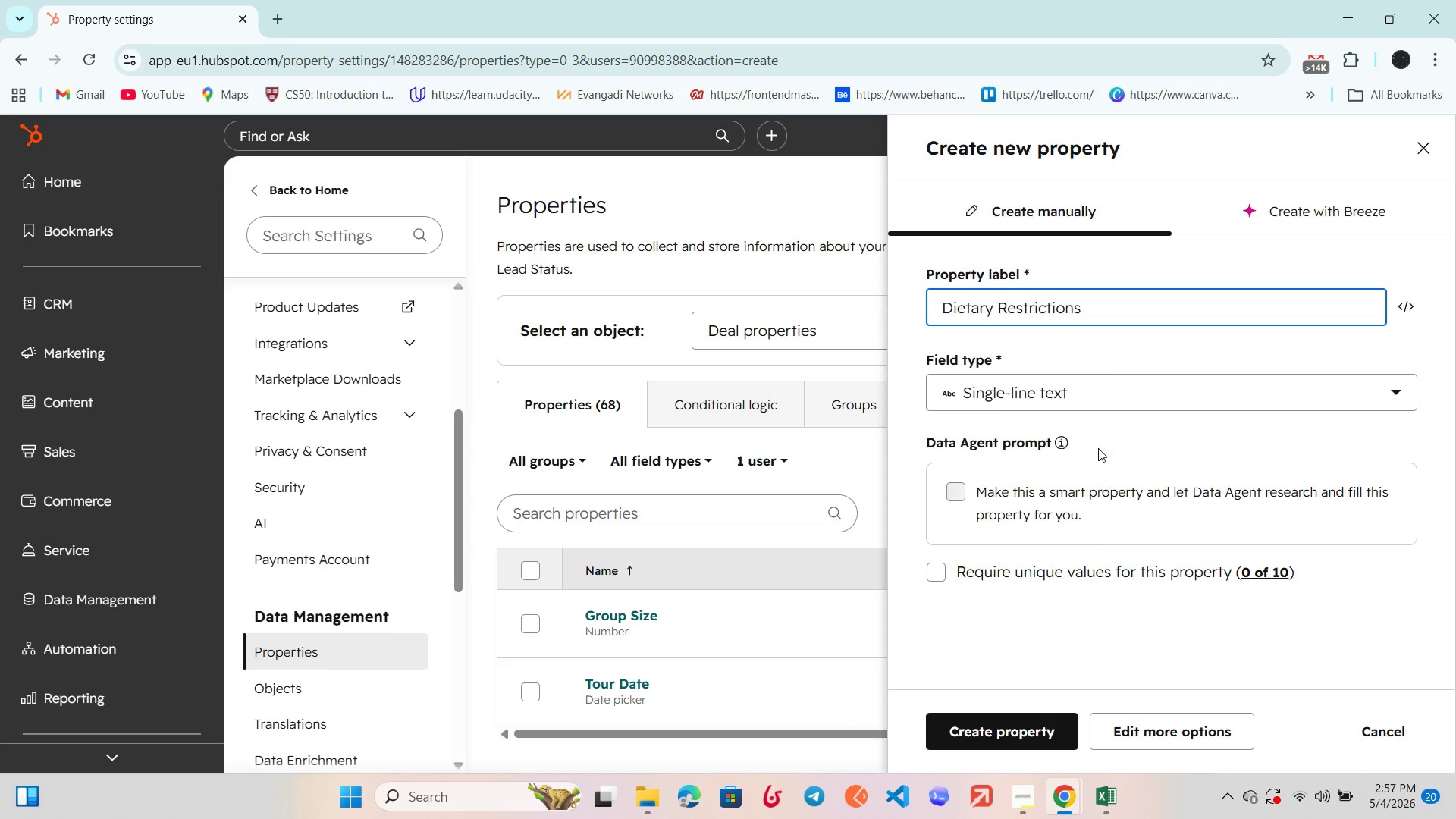 
left_click([1103, 387])
 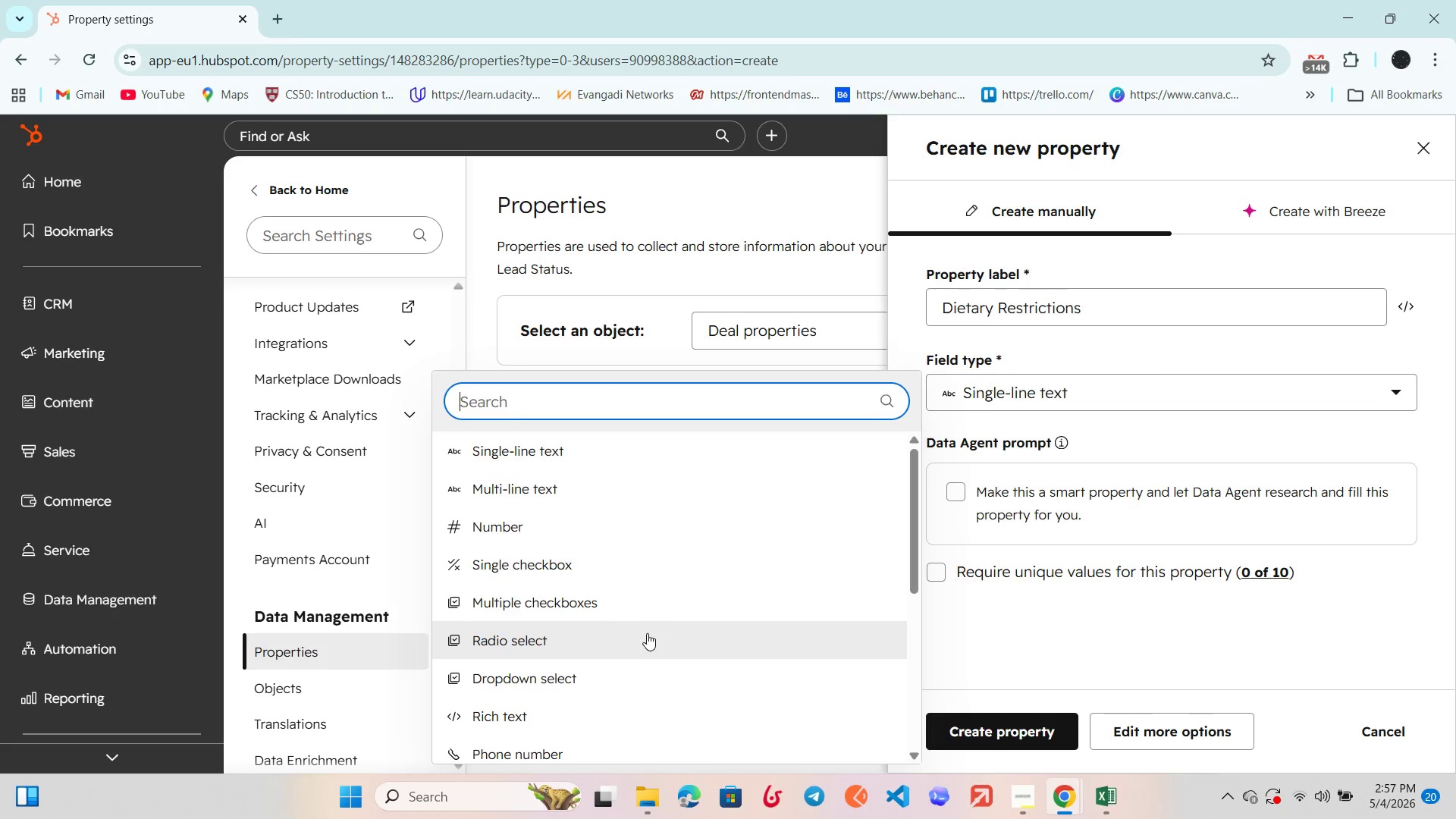 
left_click([640, 667])
 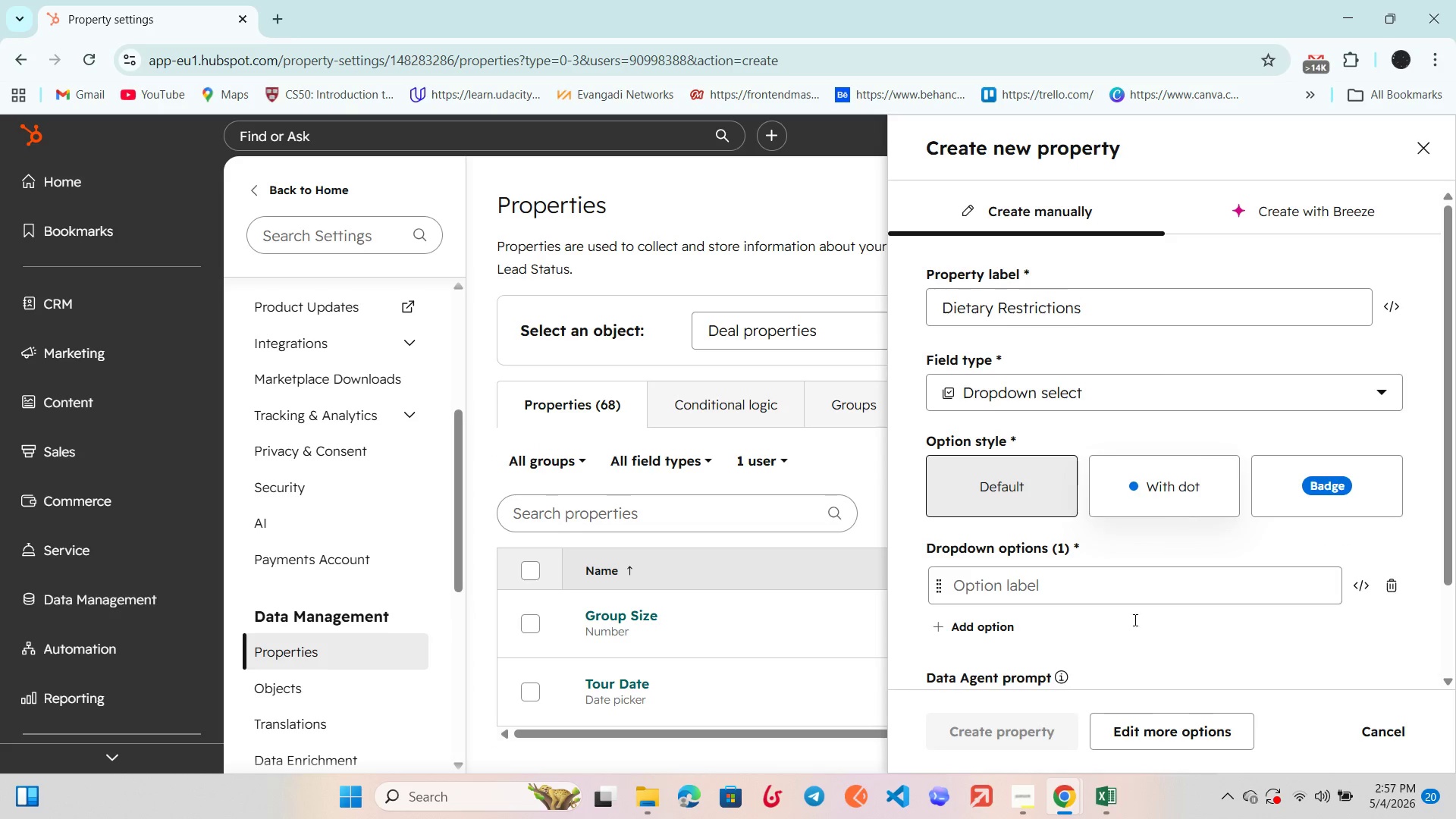 
scroll: coordinate [1010, 596], scroll_direction: down, amount: 4.0
 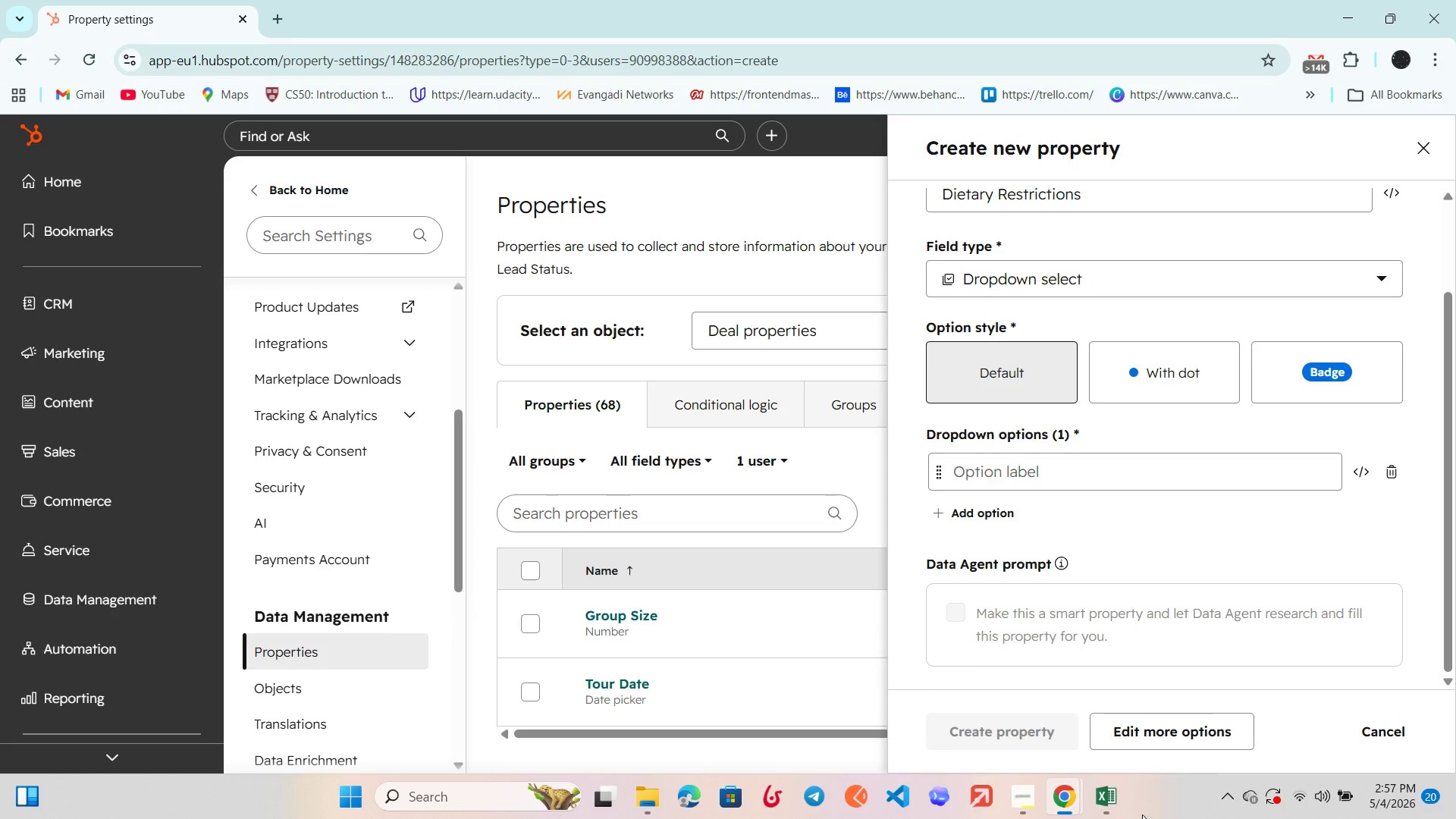 
left_click([1115, 794])
 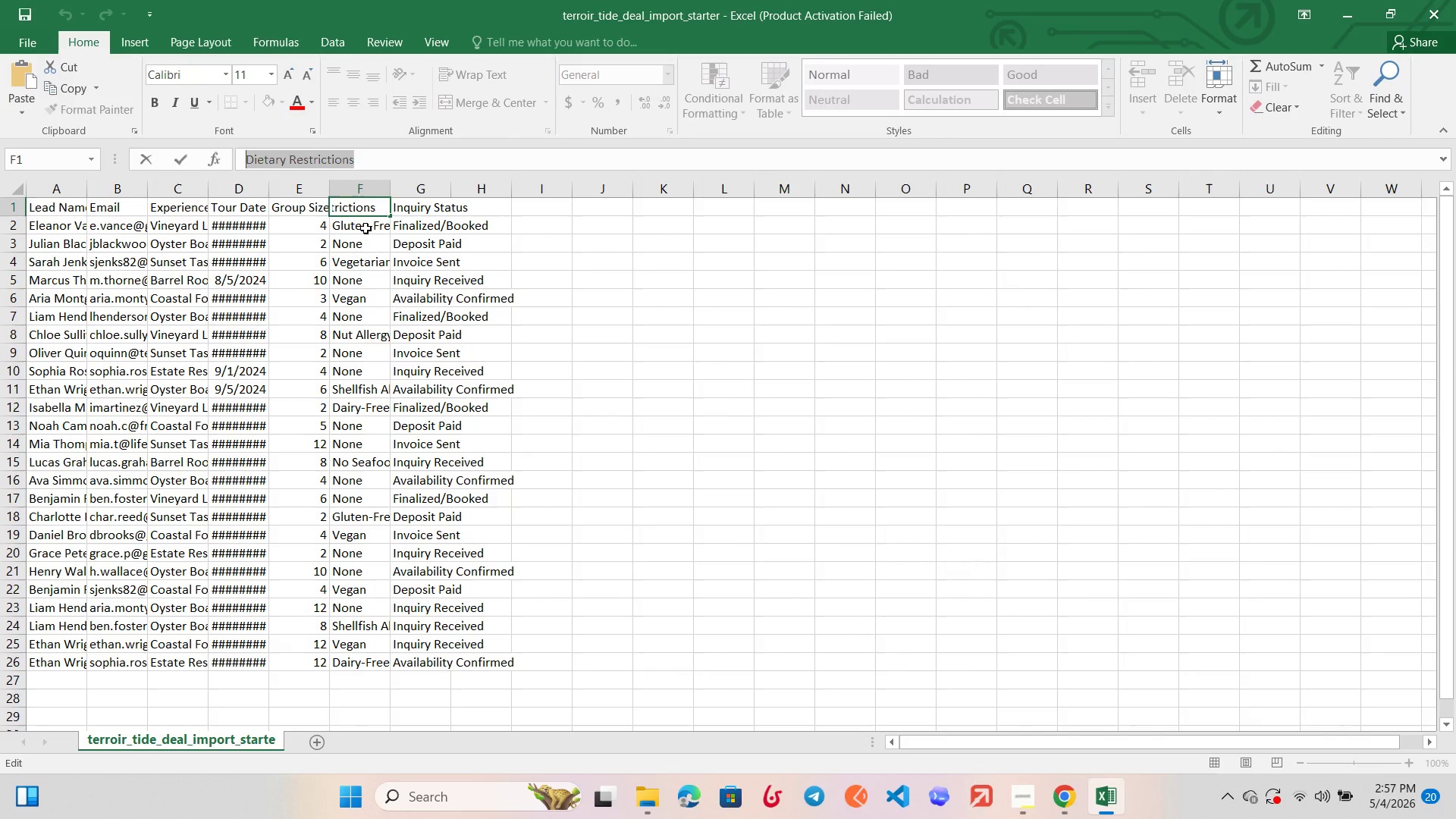 
double_click([366, 228])
 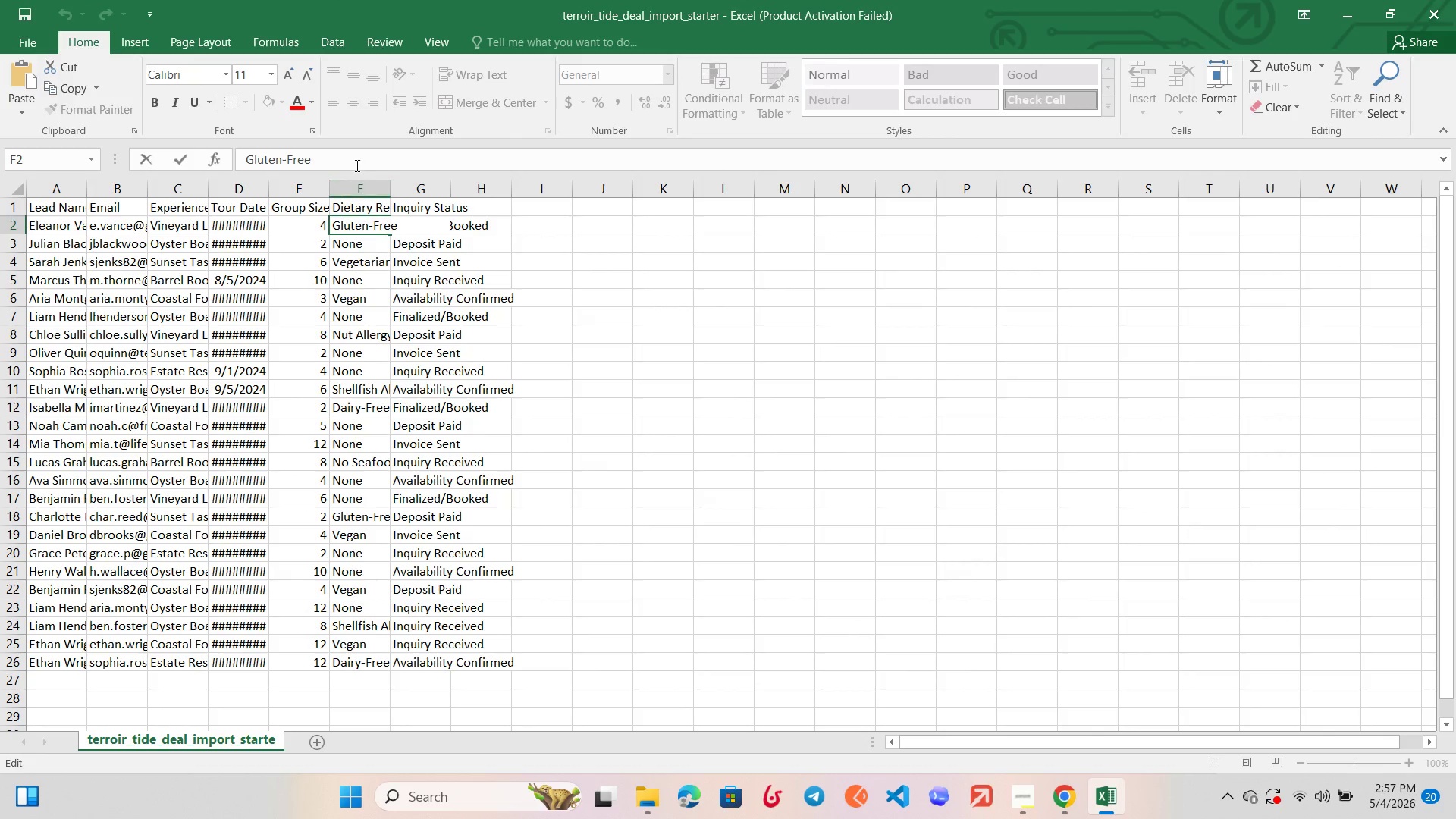 
left_click_drag(start_coordinate=[356, 165], to_coordinate=[249, 157])
 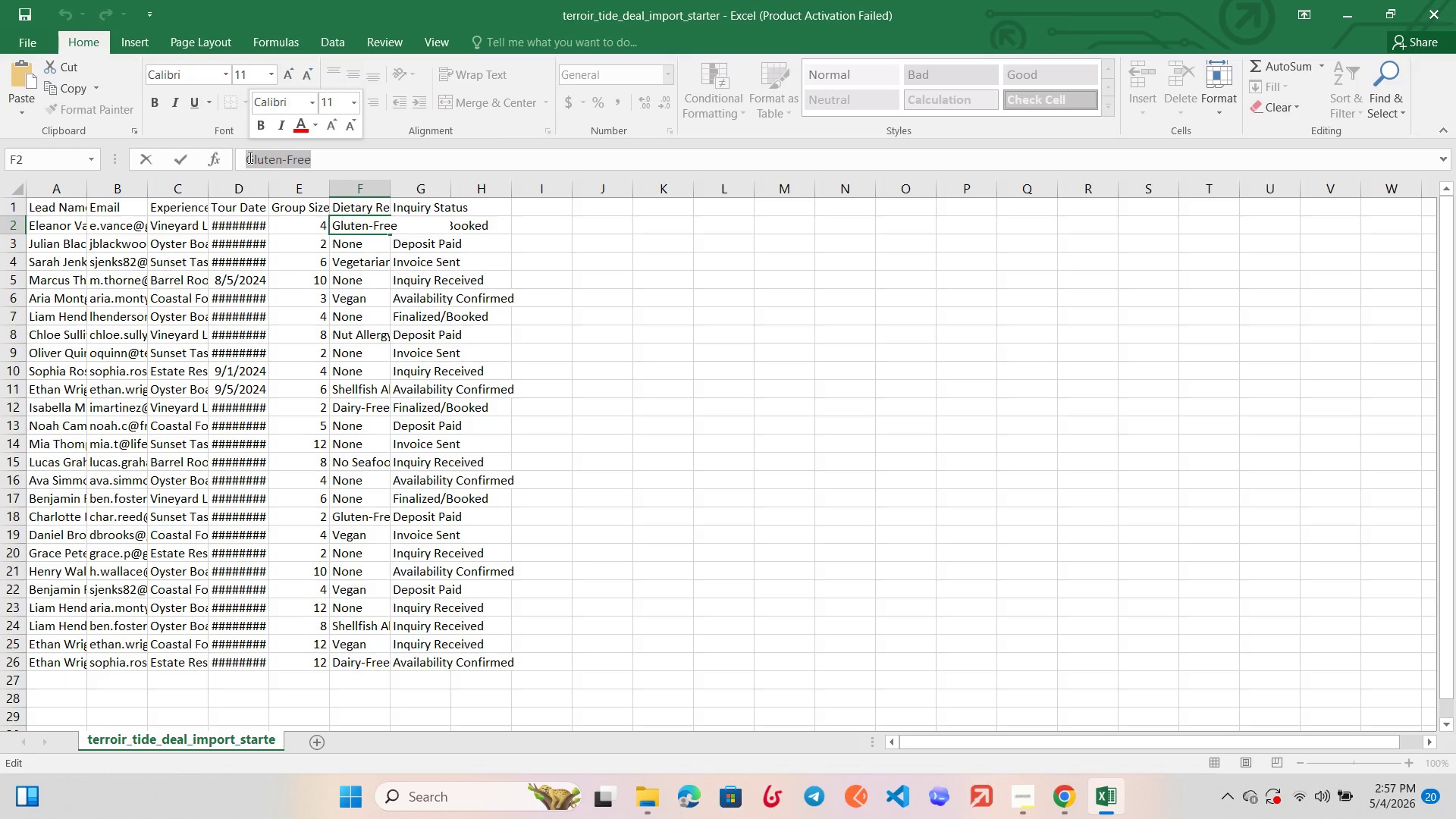 
key(Control+C)
 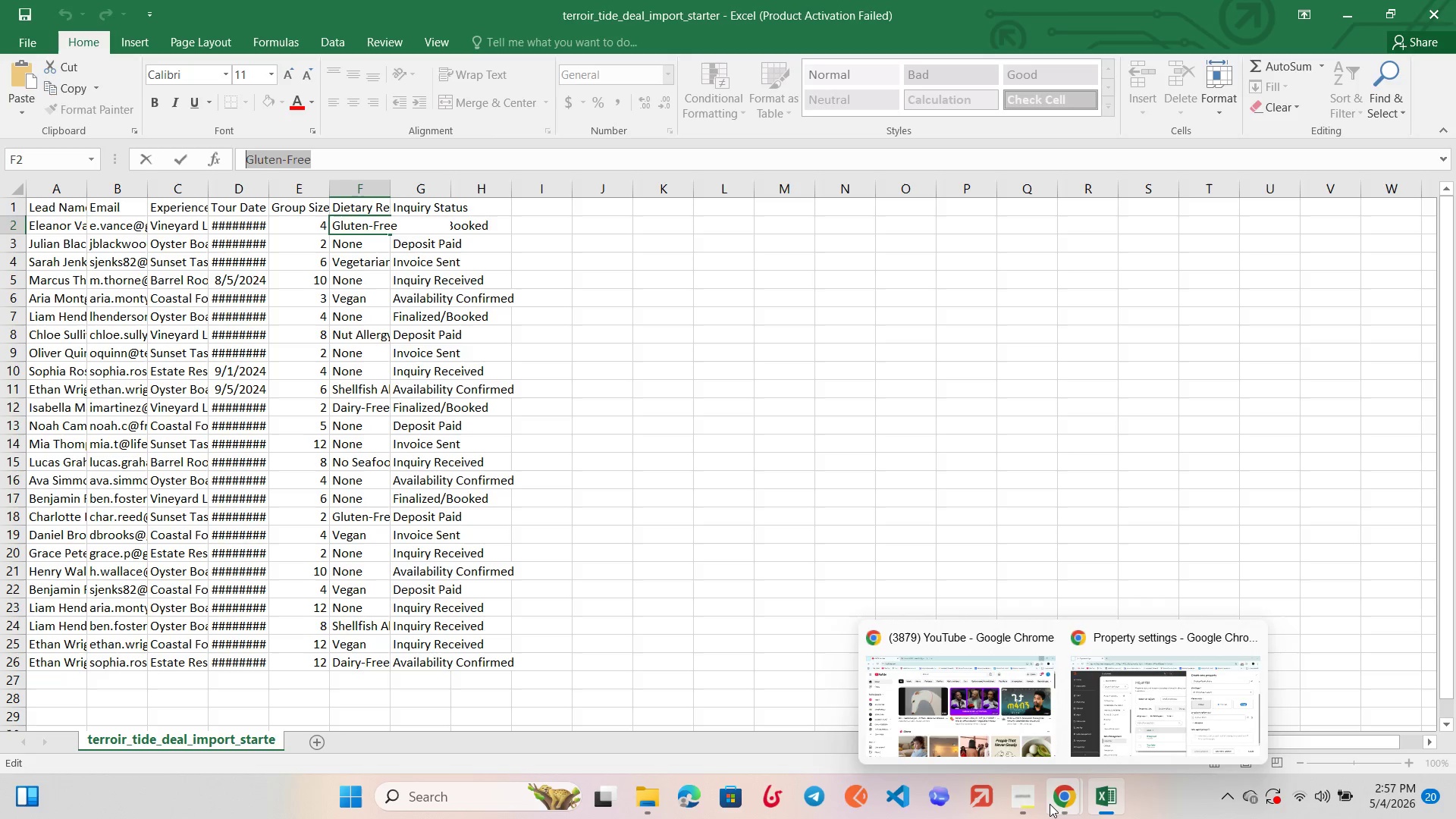 
left_click([1139, 718])
 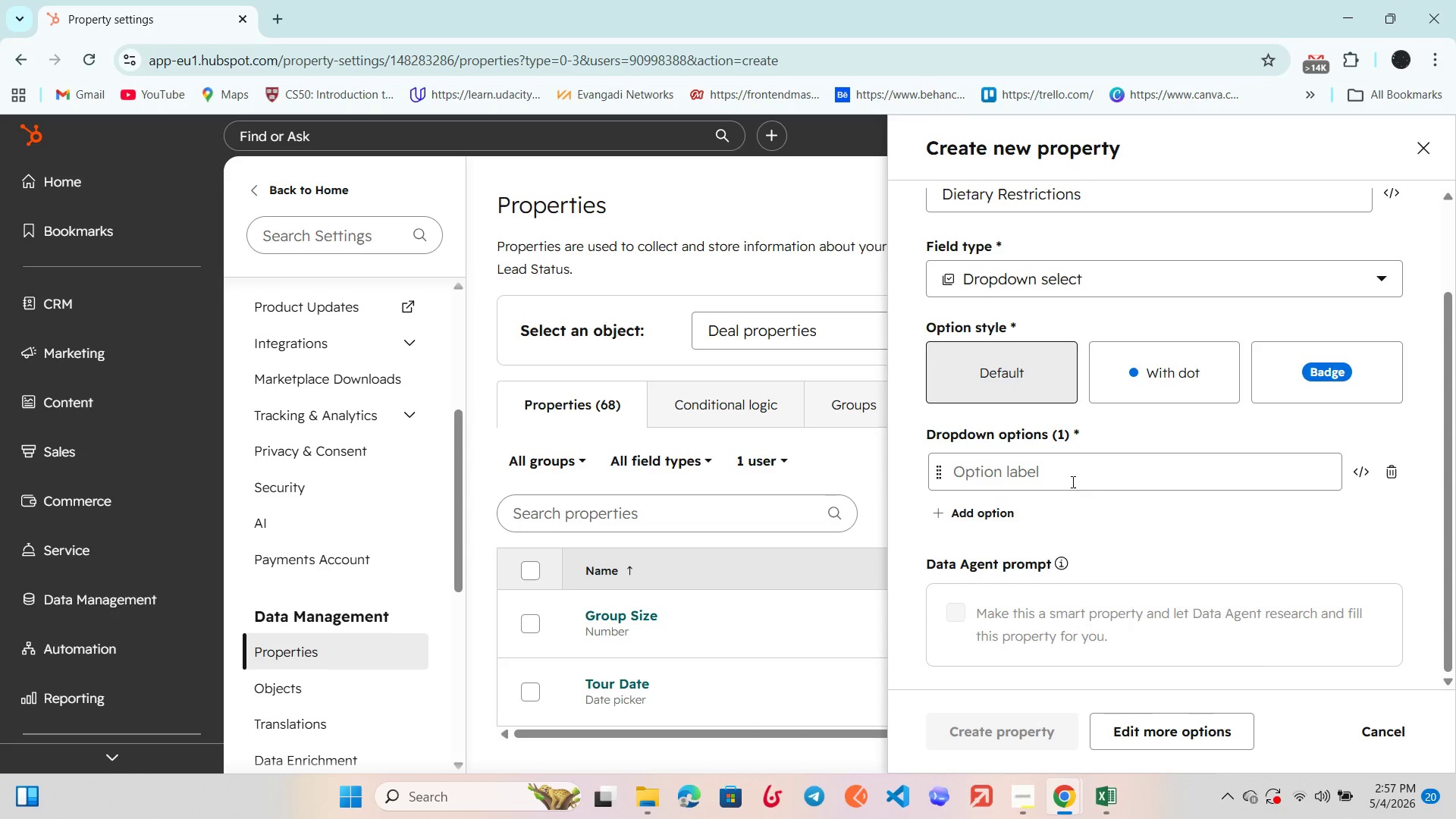 
left_click([1068, 463])
 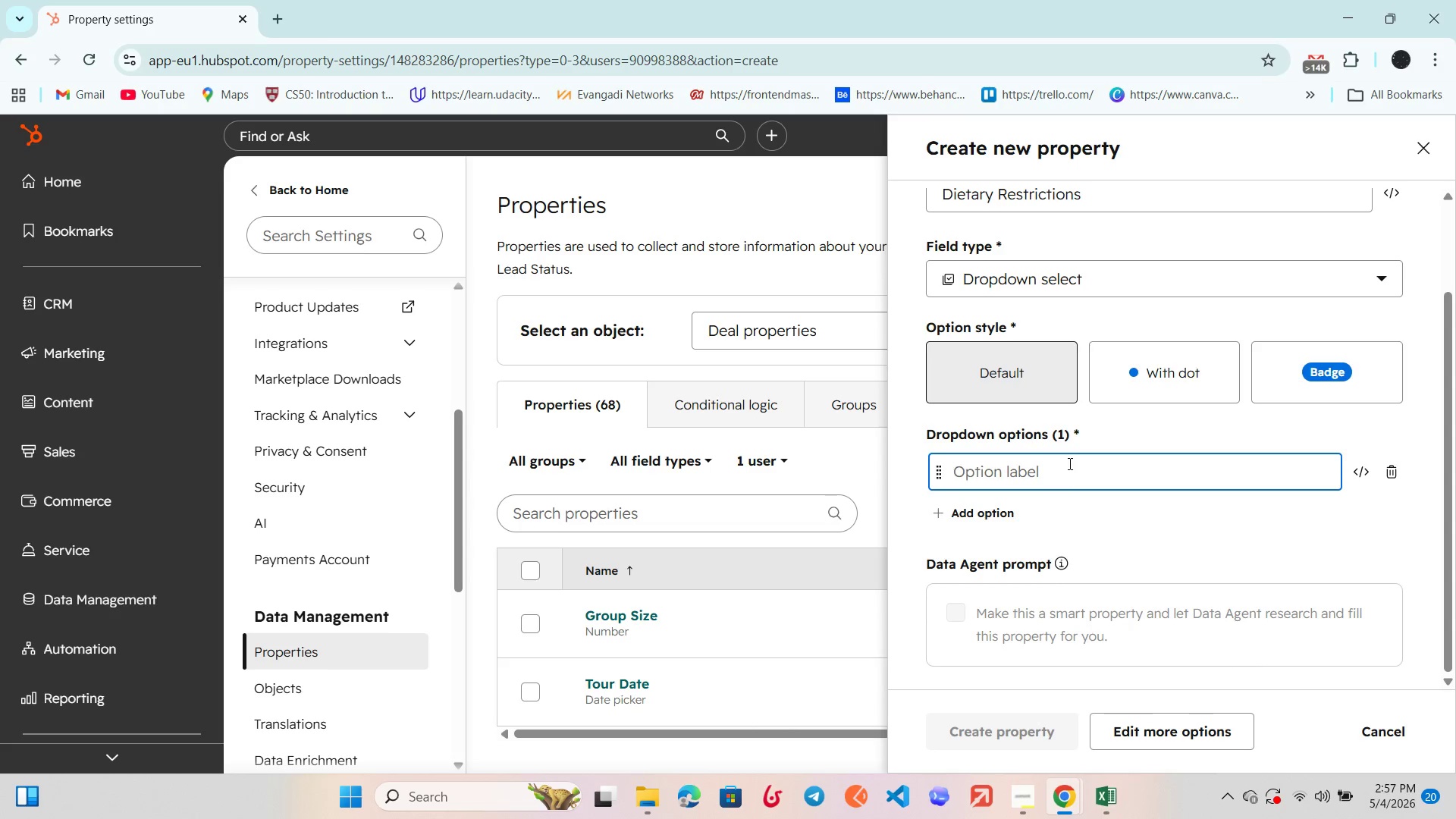 
key(Control+V)
 